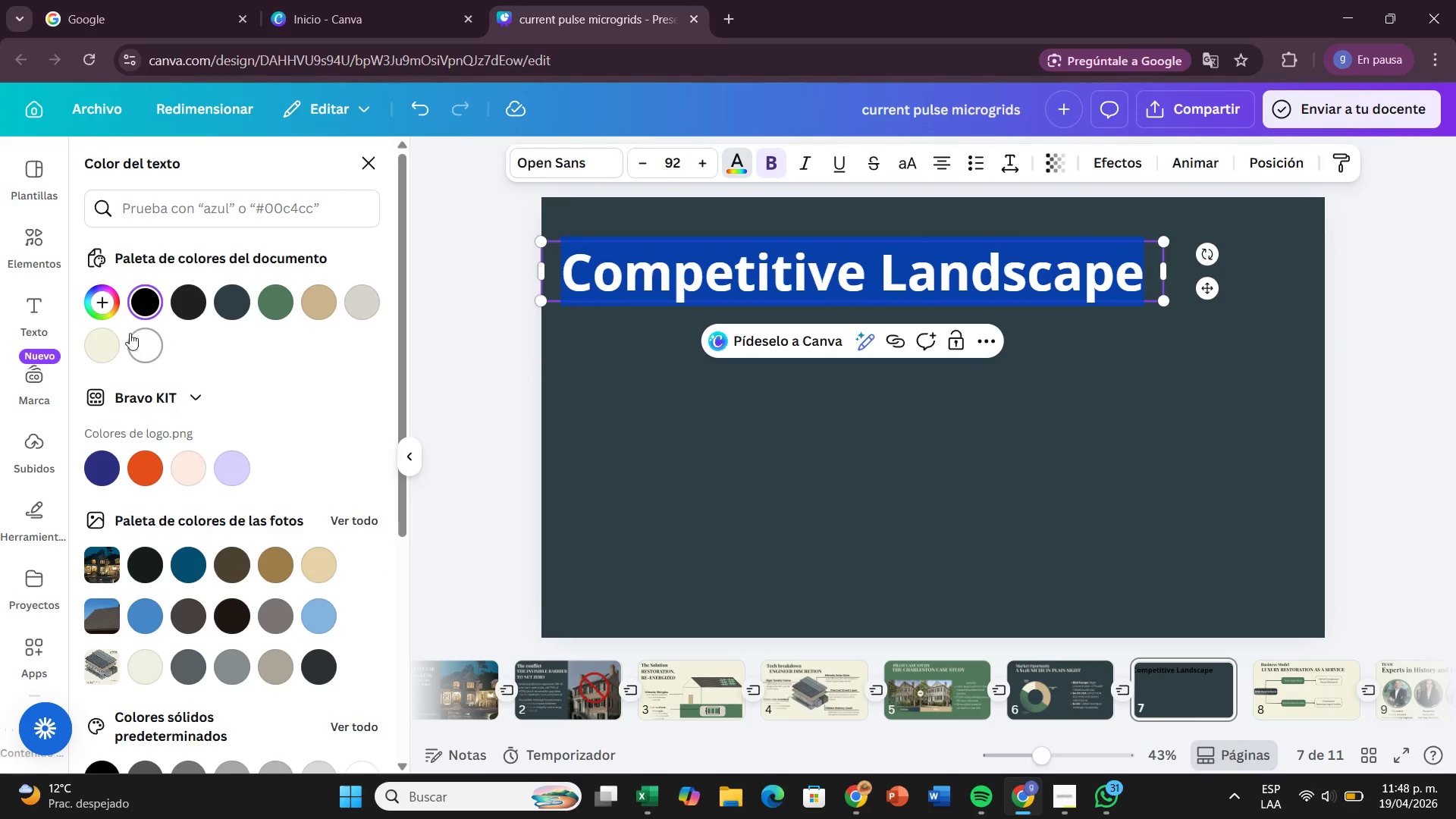 
left_click([110, 337])
 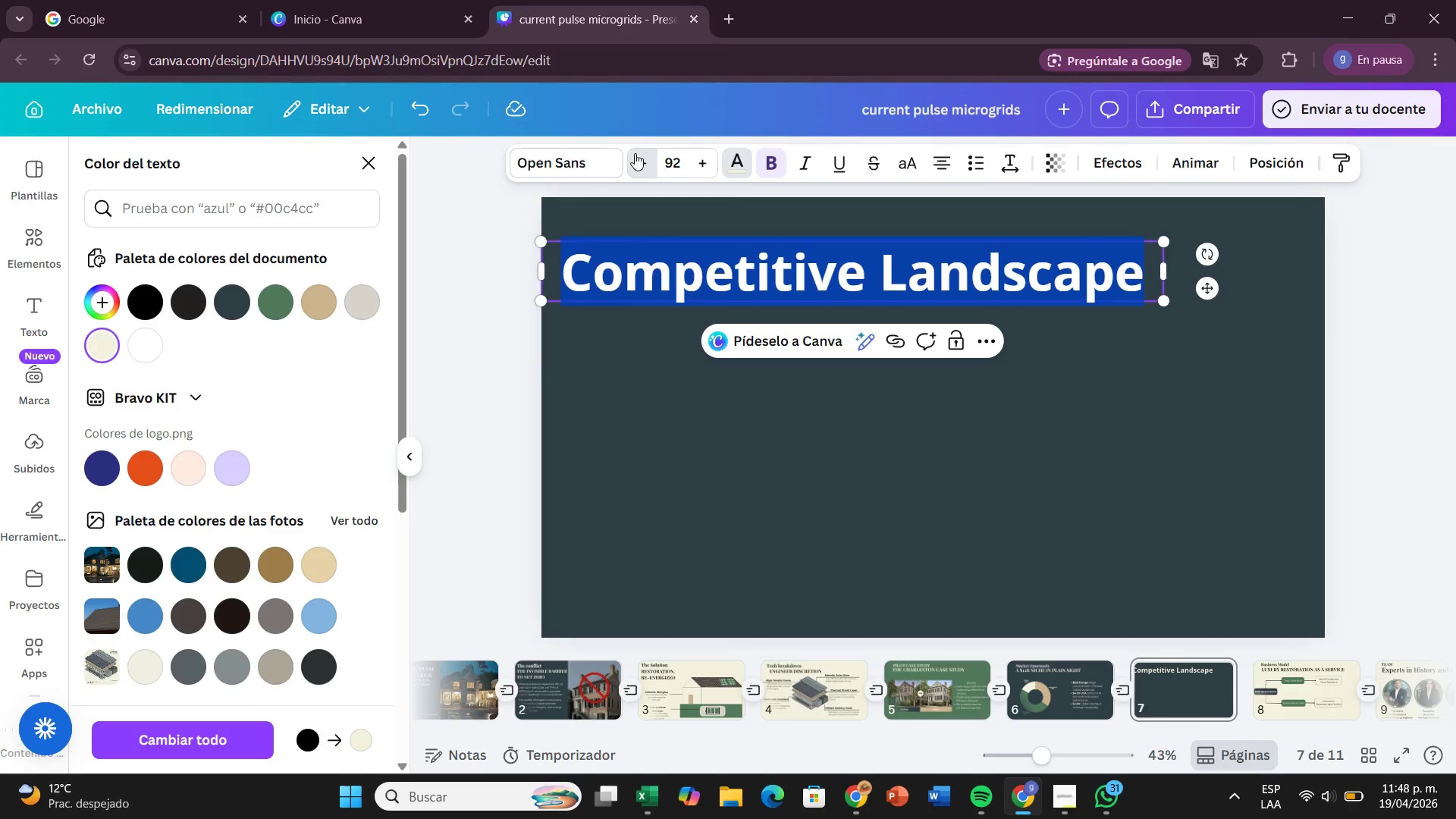 
left_click([635, 153])
 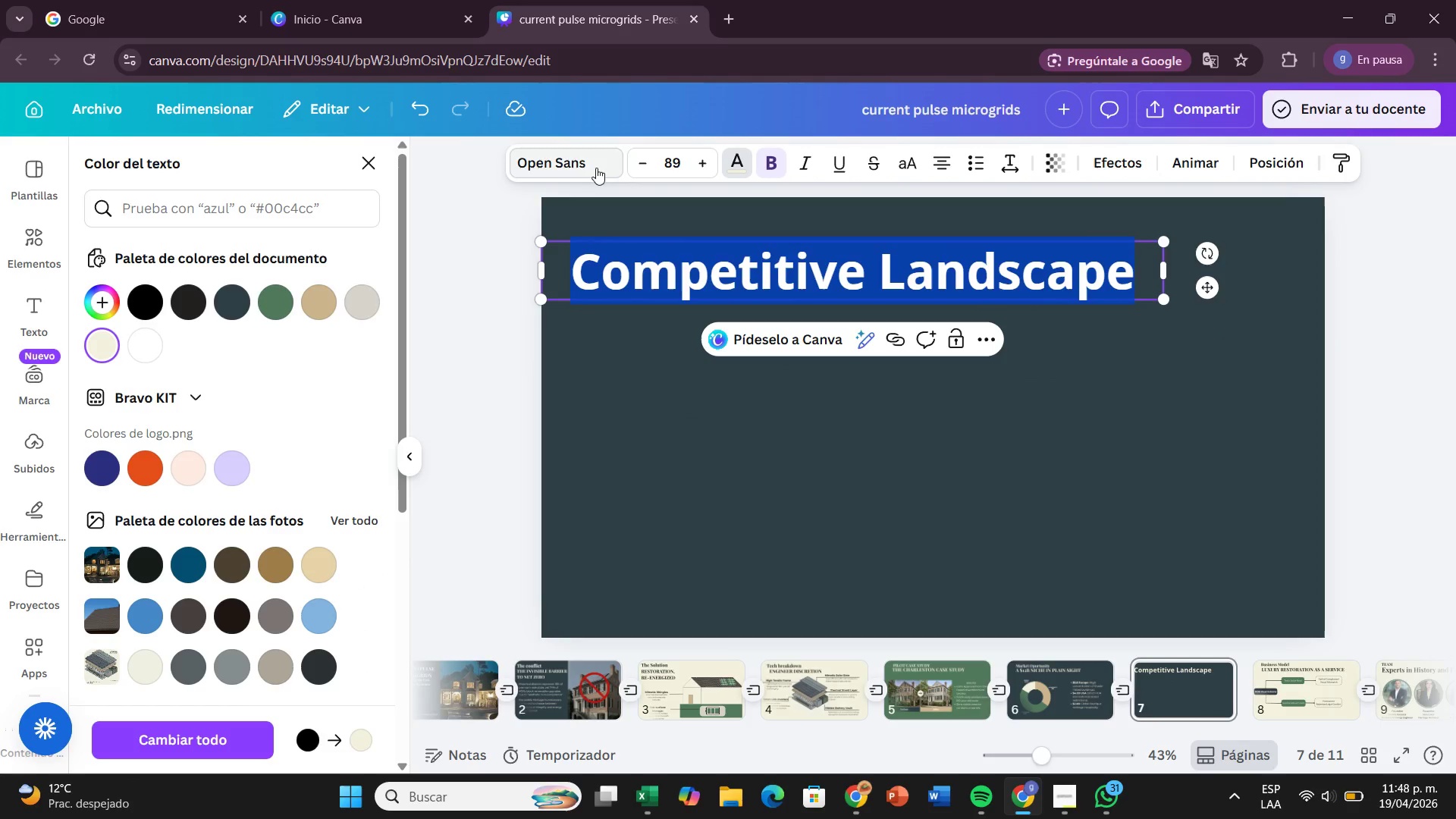 
left_click([596, 168])
 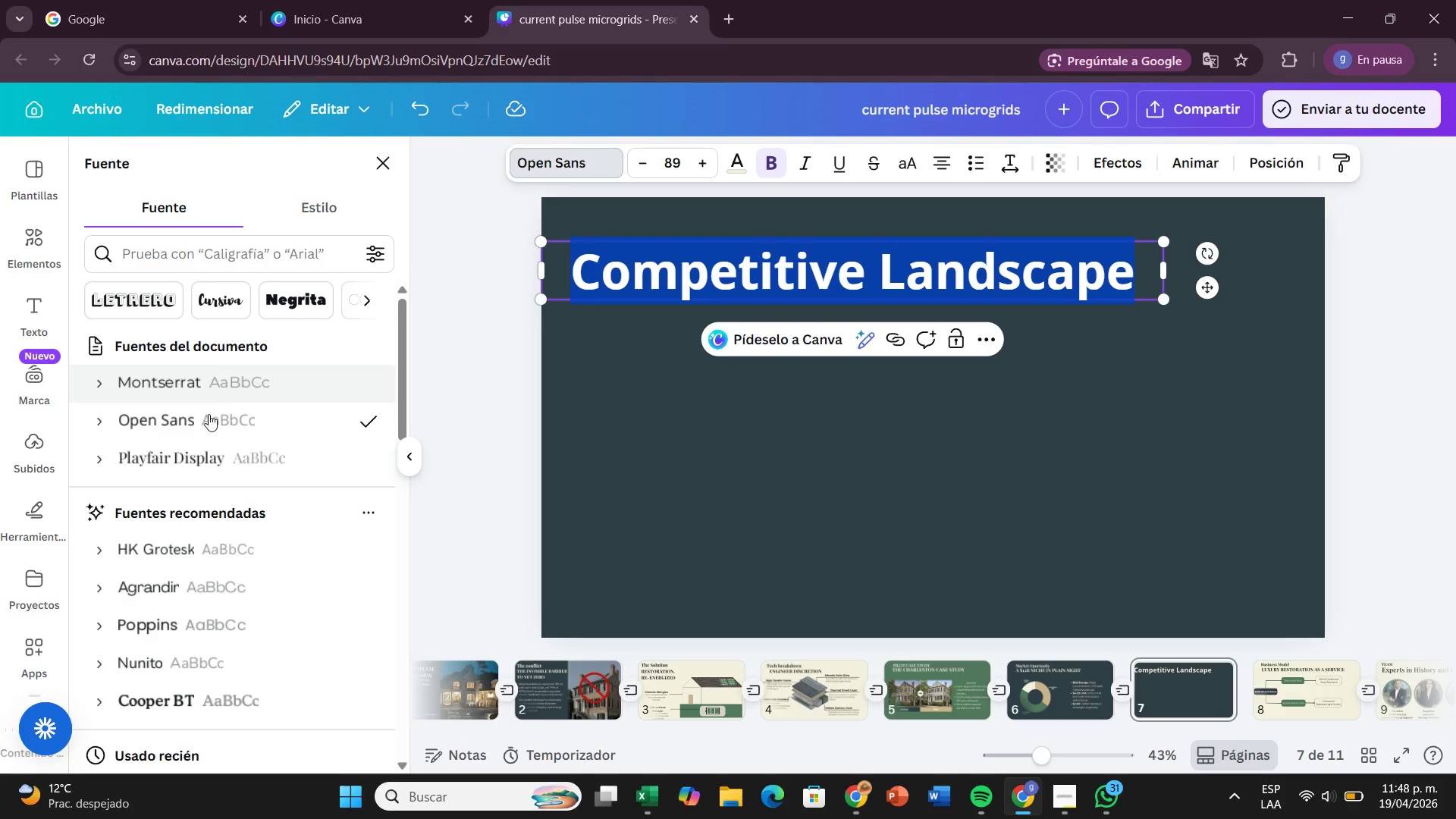 
left_click([213, 444])
 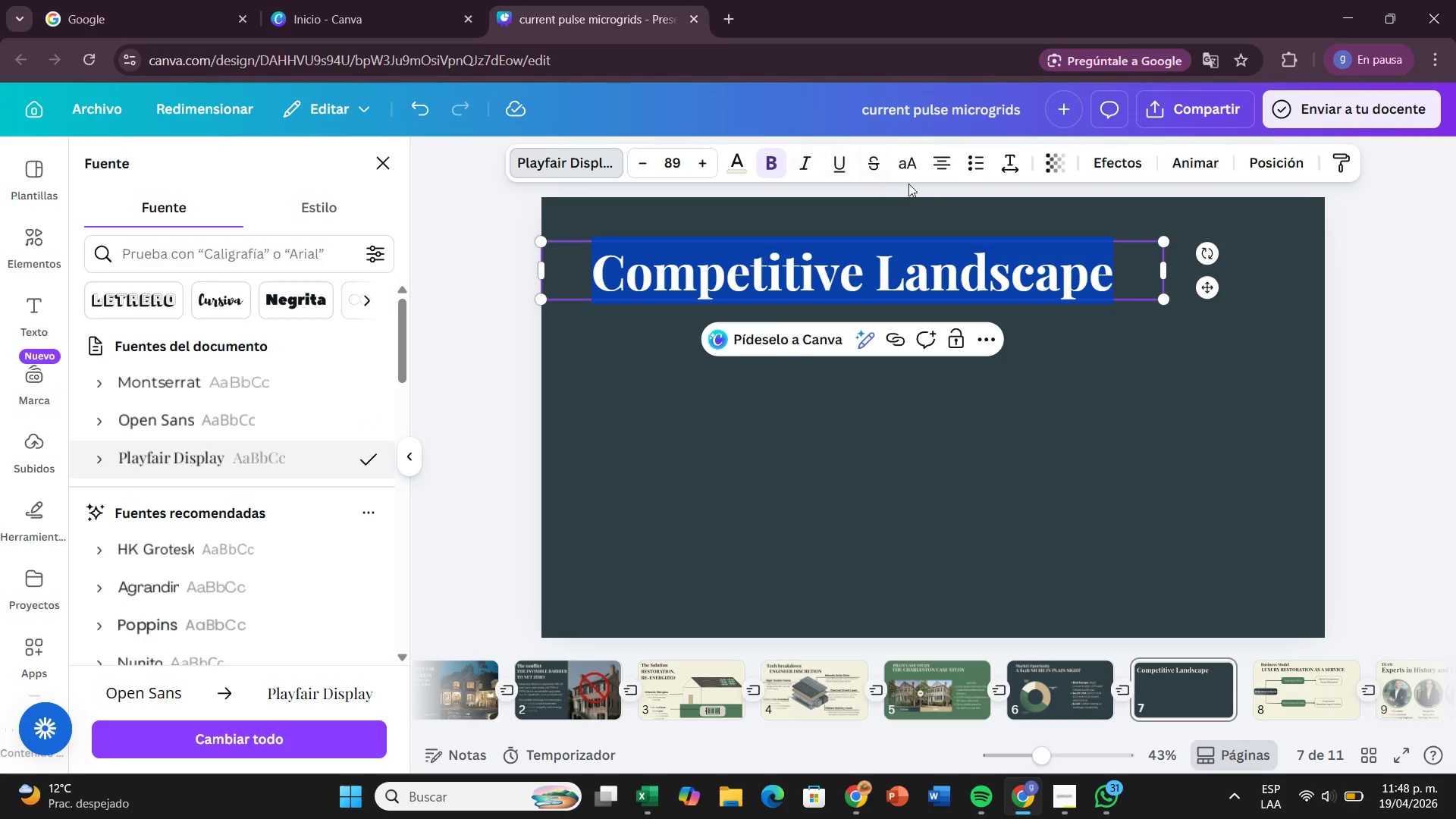 
left_click([912, 164])
 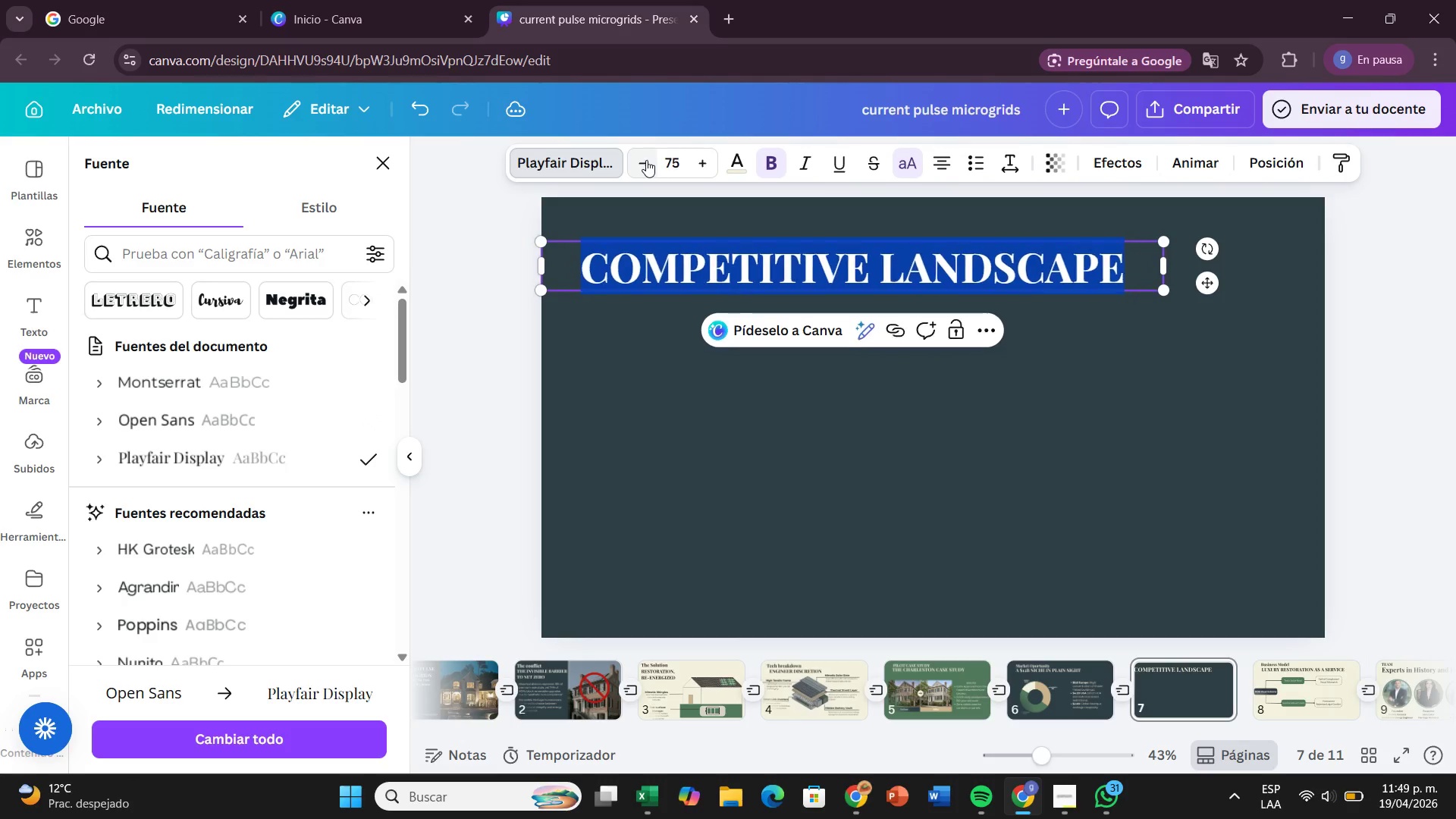 
wait(5.61)
 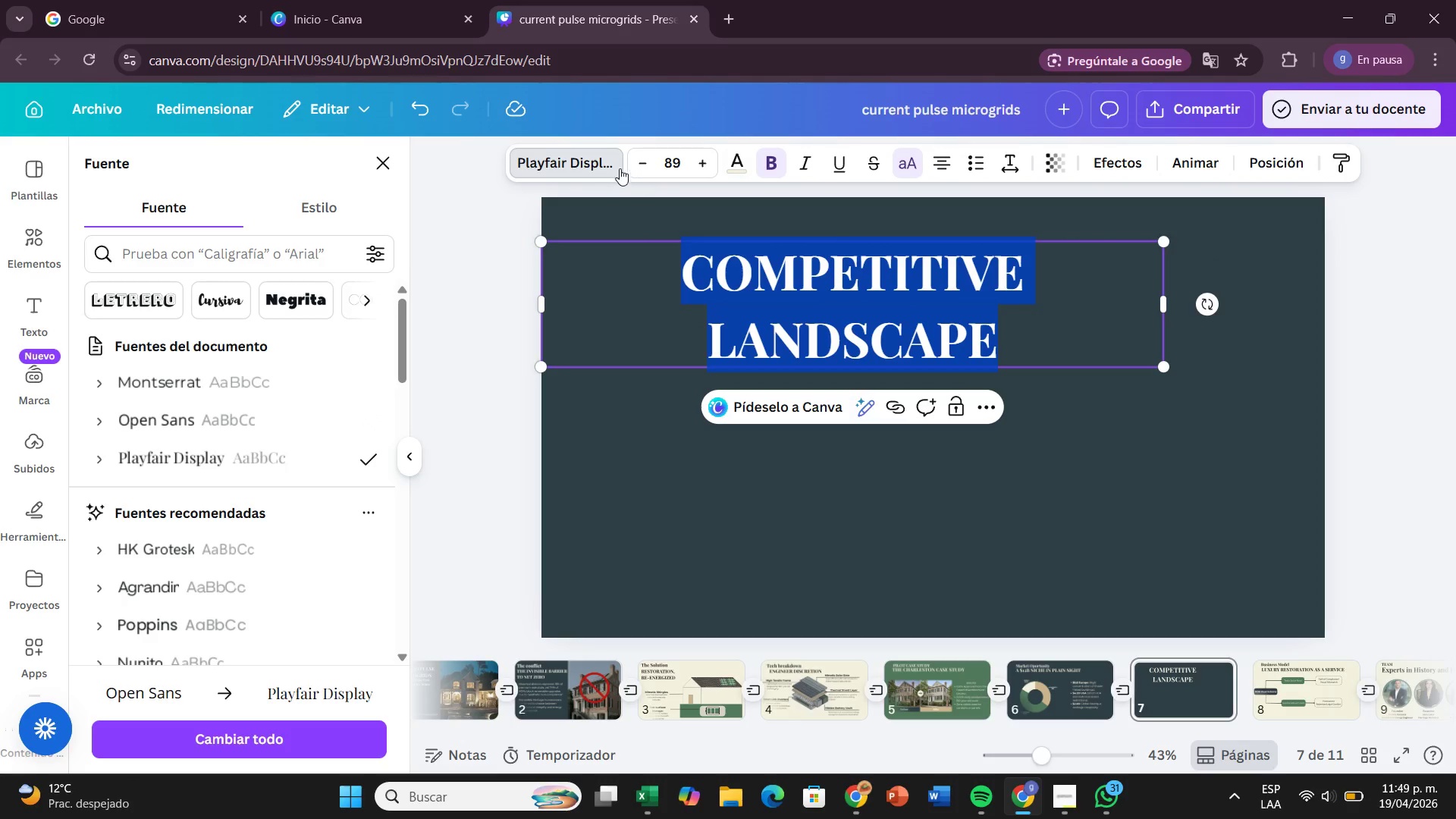 
left_click([646, 160])
 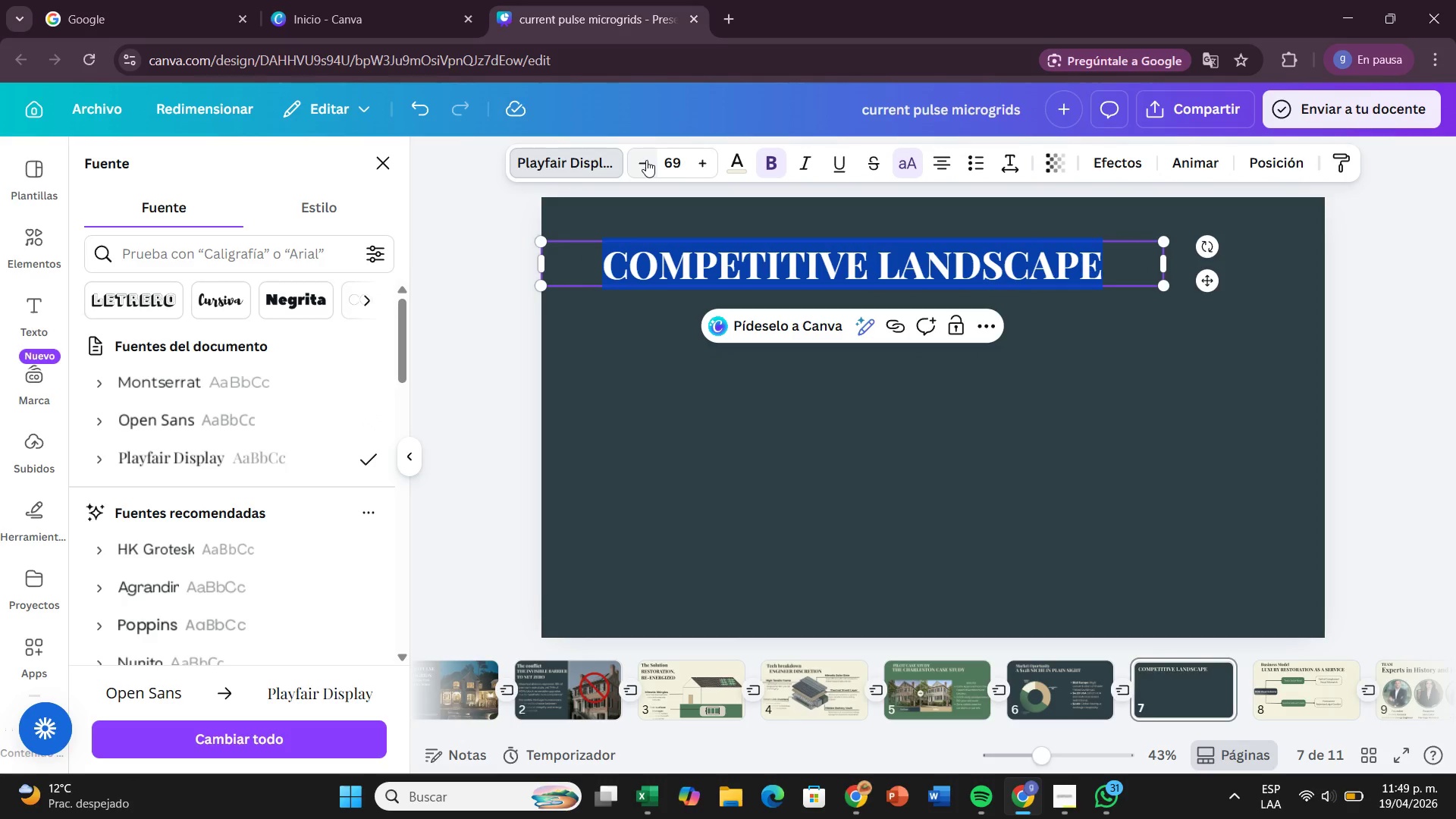 
left_click([646, 160])
 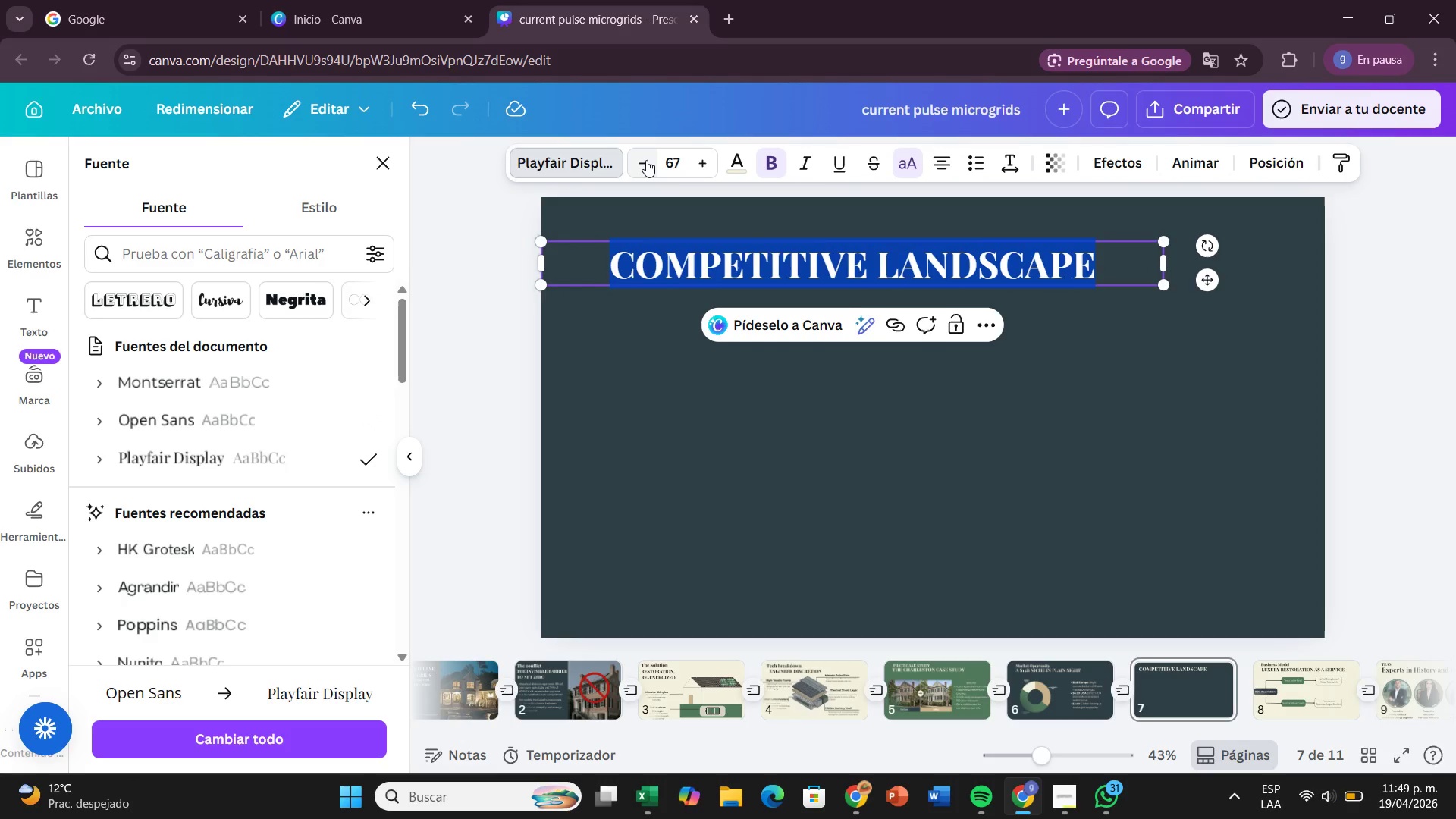 
double_click([646, 160])
 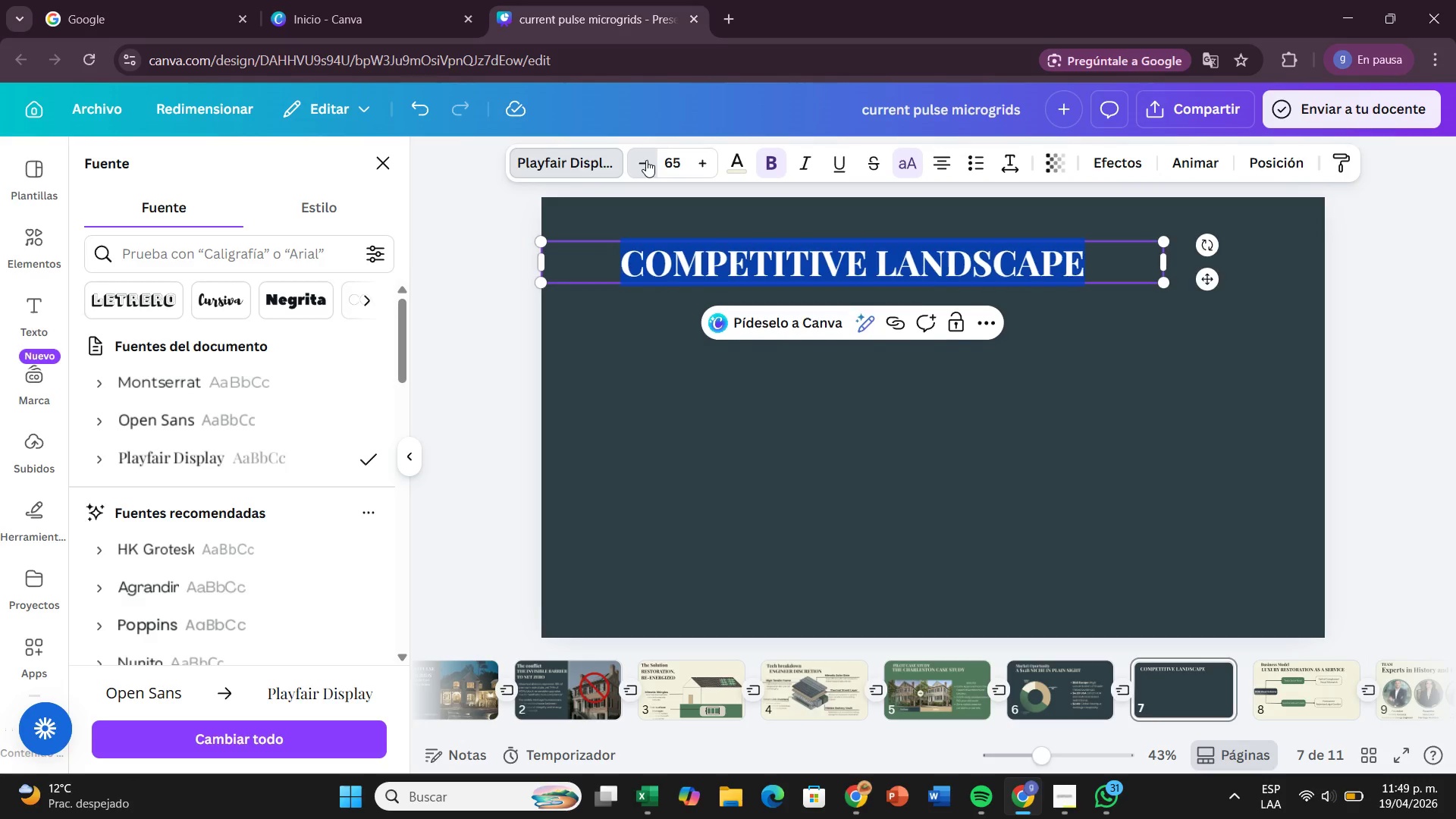 
double_click([646, 160])
 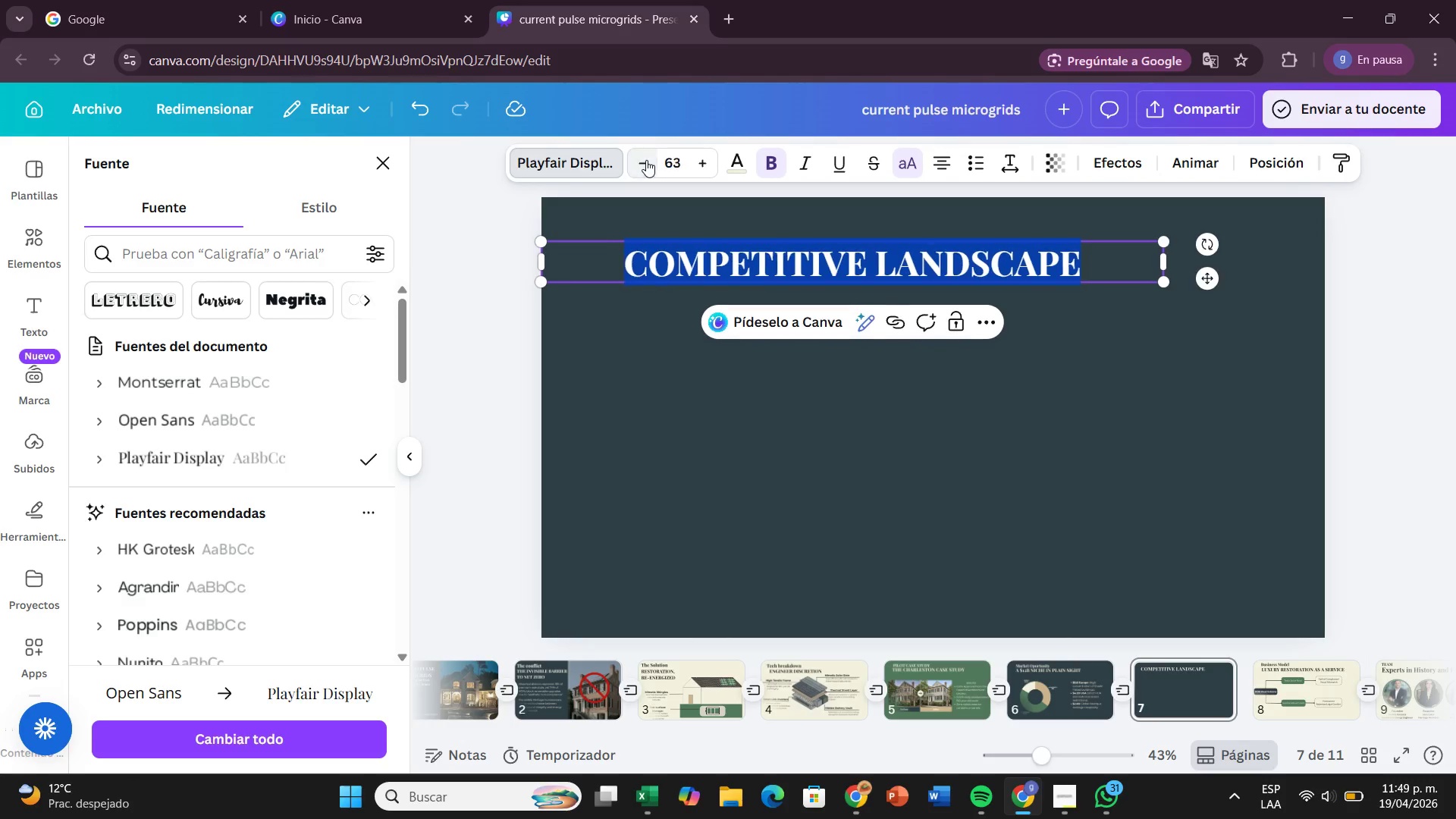 
triple_click([646, 160])
 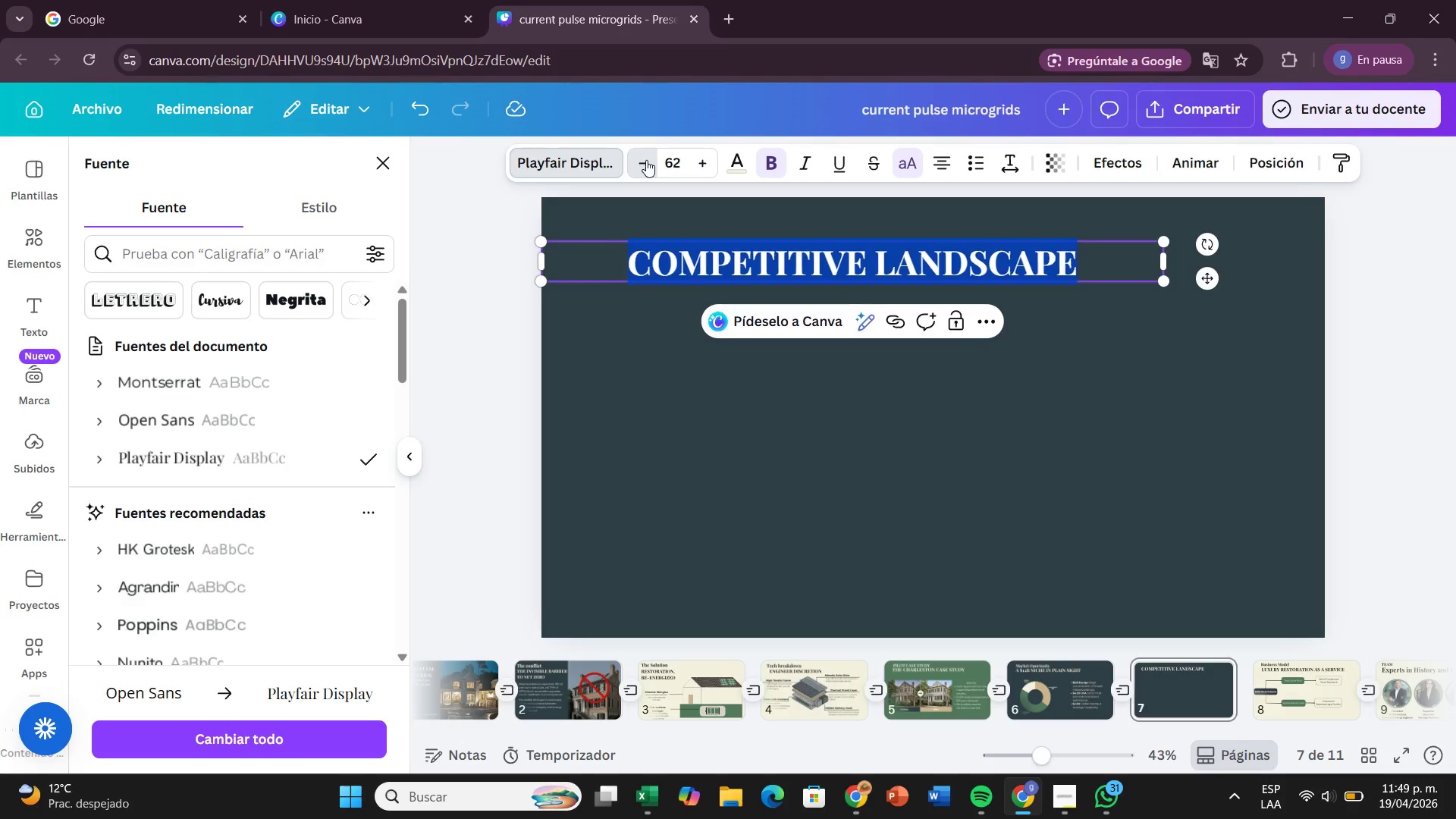 
triple_click([646, 160])
 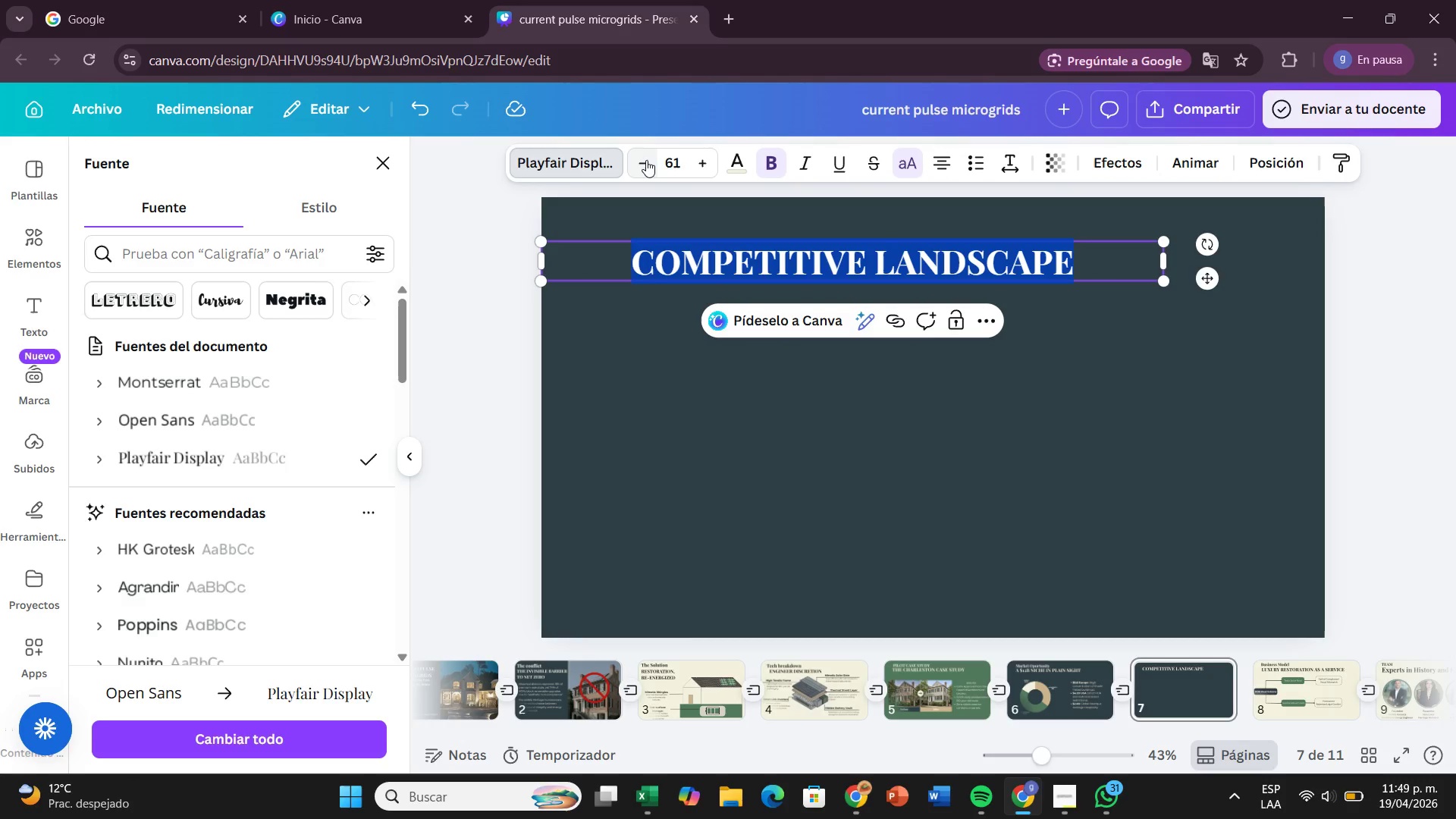 
left_click([646, 160])
 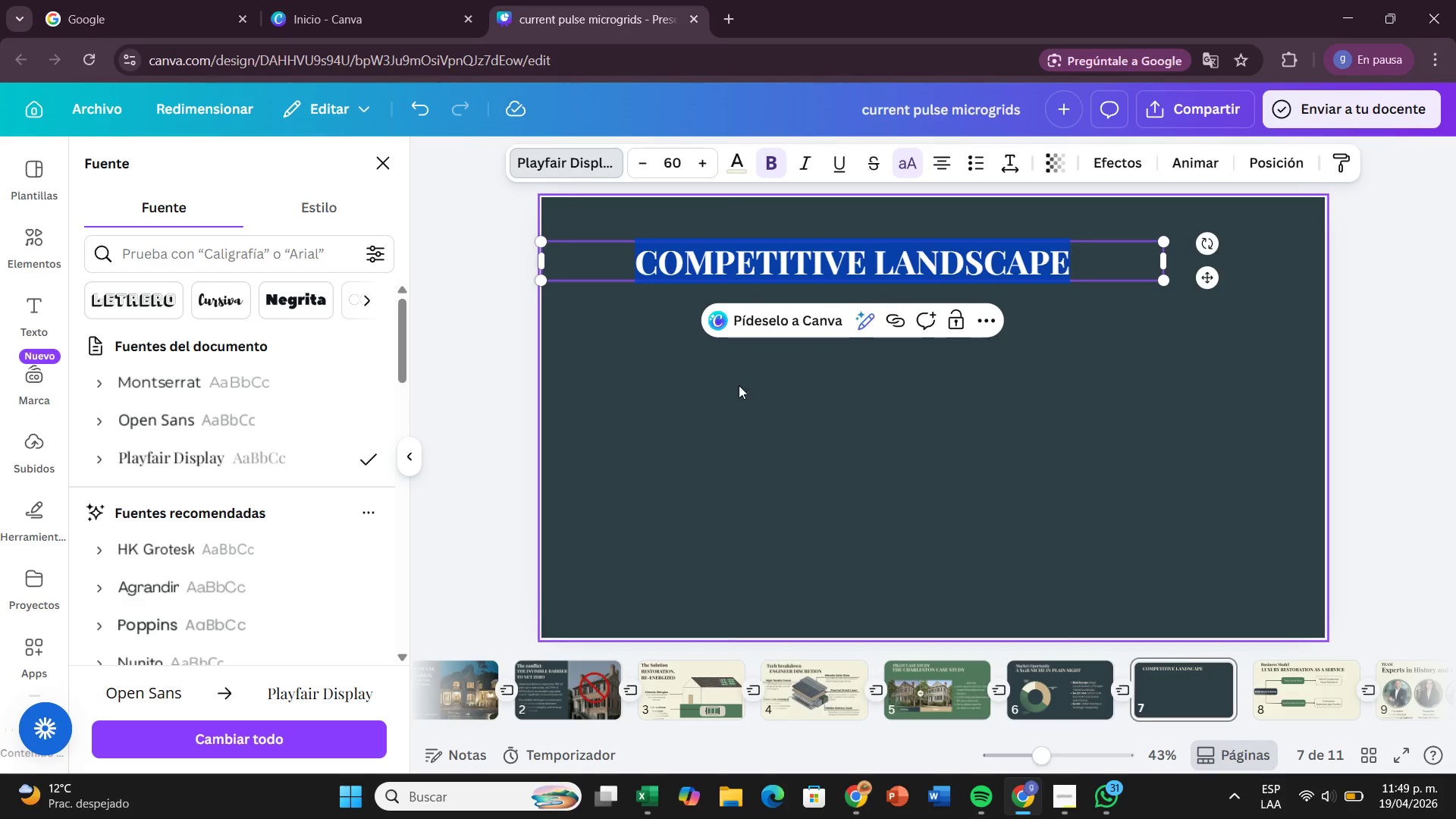 
left_click([744, 399])
 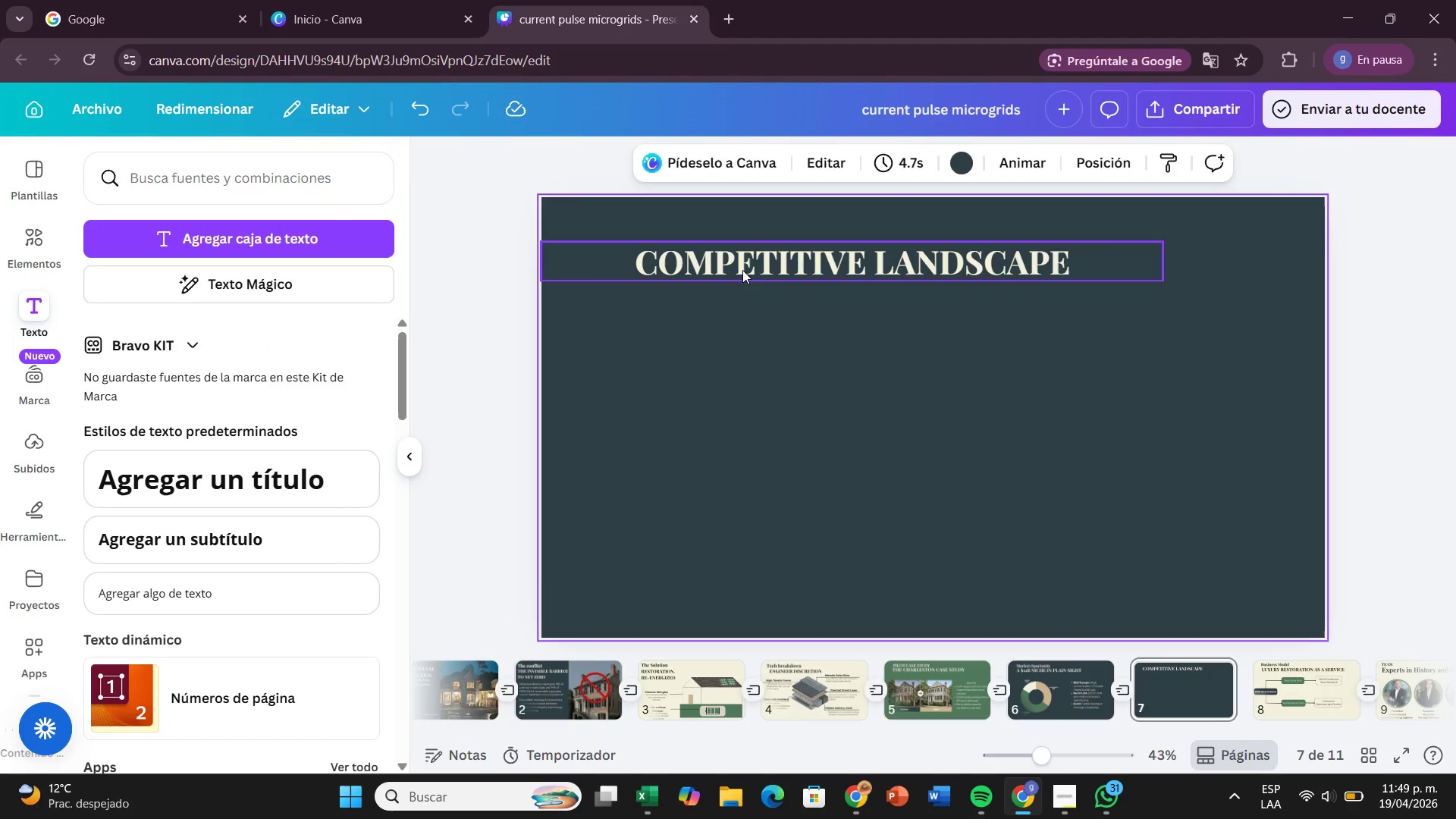 
left_click_drag(start_coordinate=[742, 270], to_coordinate=[751, 257])
 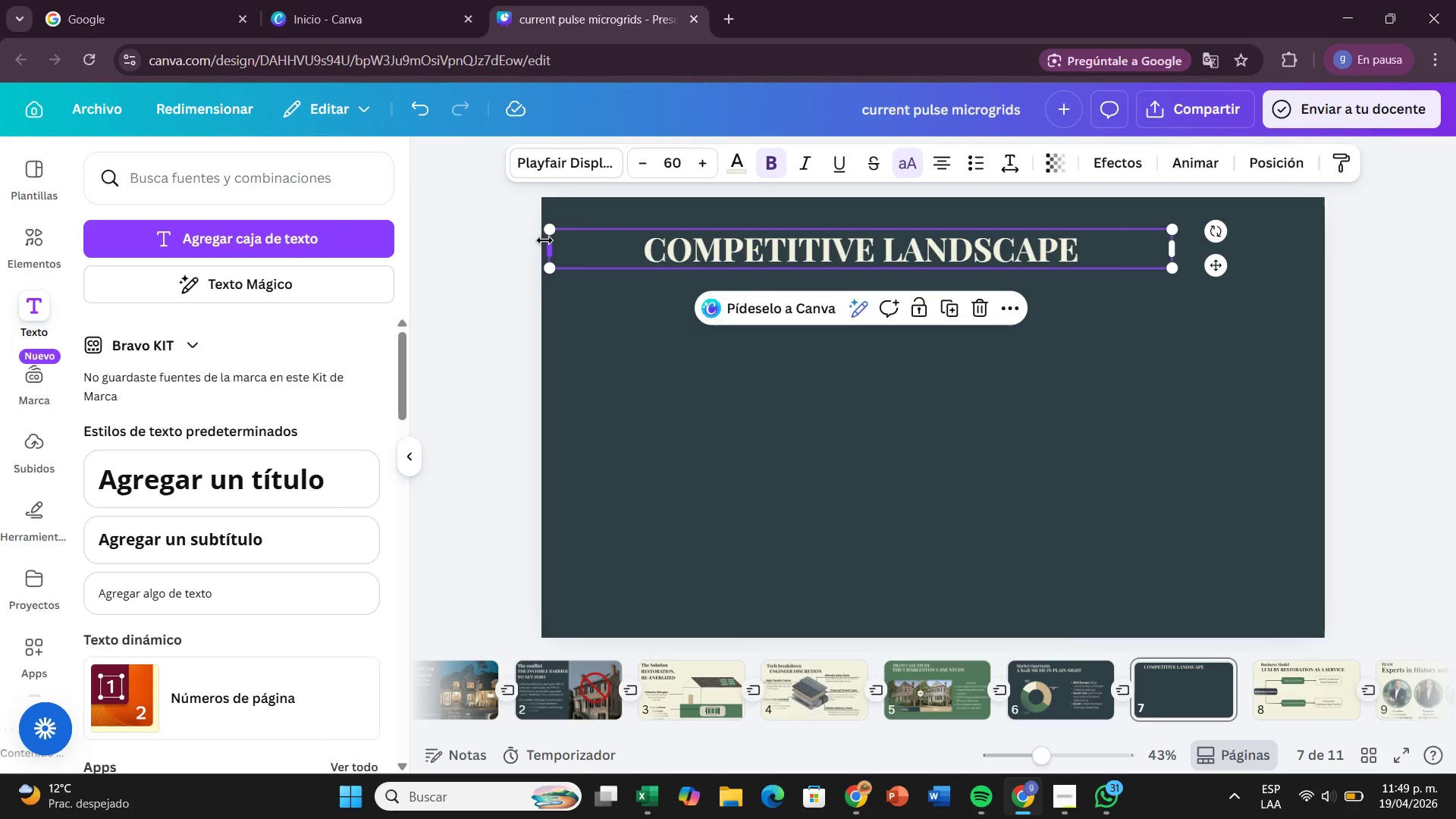 
left_click_drag(start_coordinate=[544, 240], to_coordinate=[720, 252])
 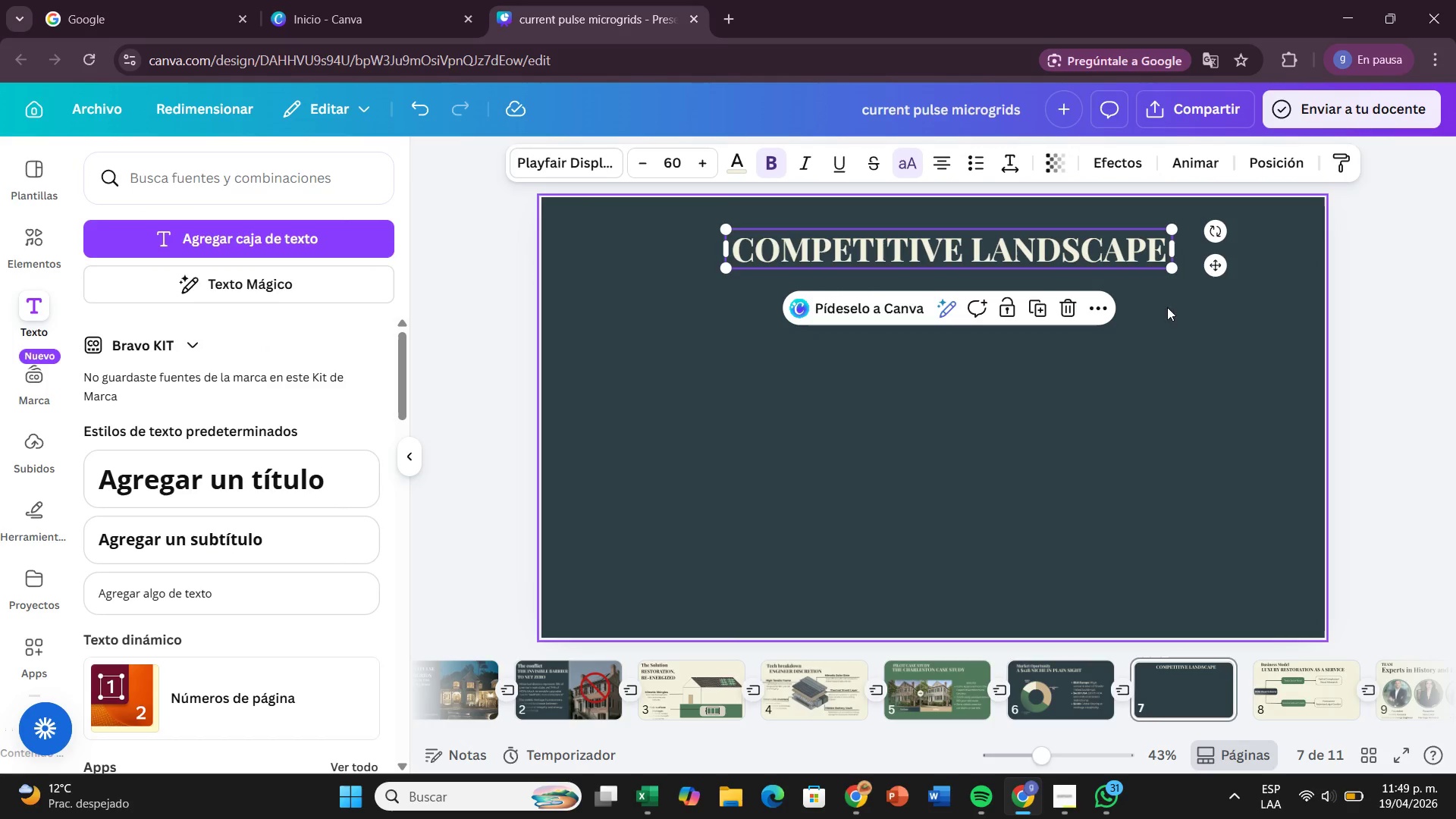 
left_click([1178, 312])
 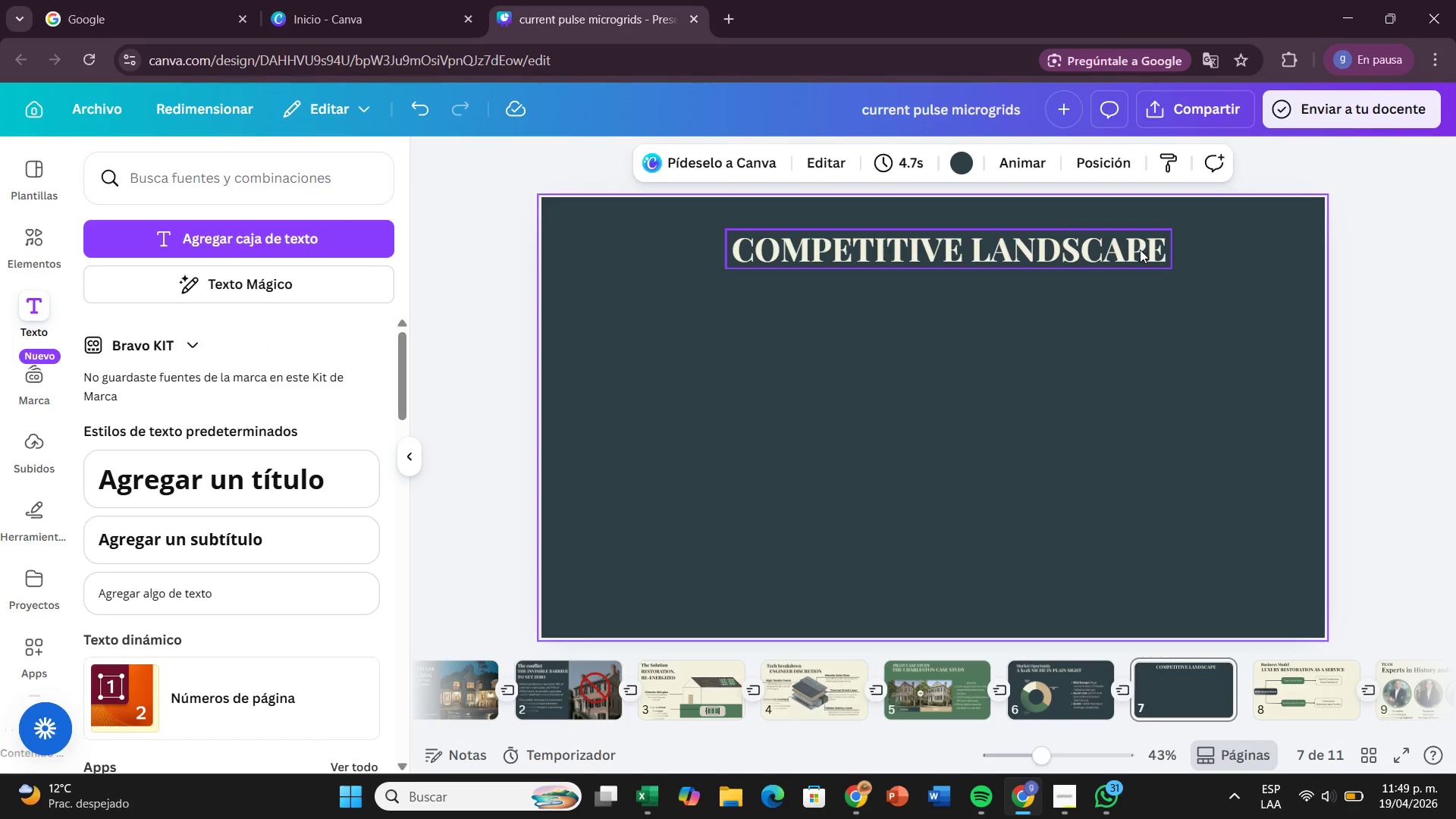 
left_click_drag(start_coordinate=[1140, 249], to_coordinate=[1000, 242])
 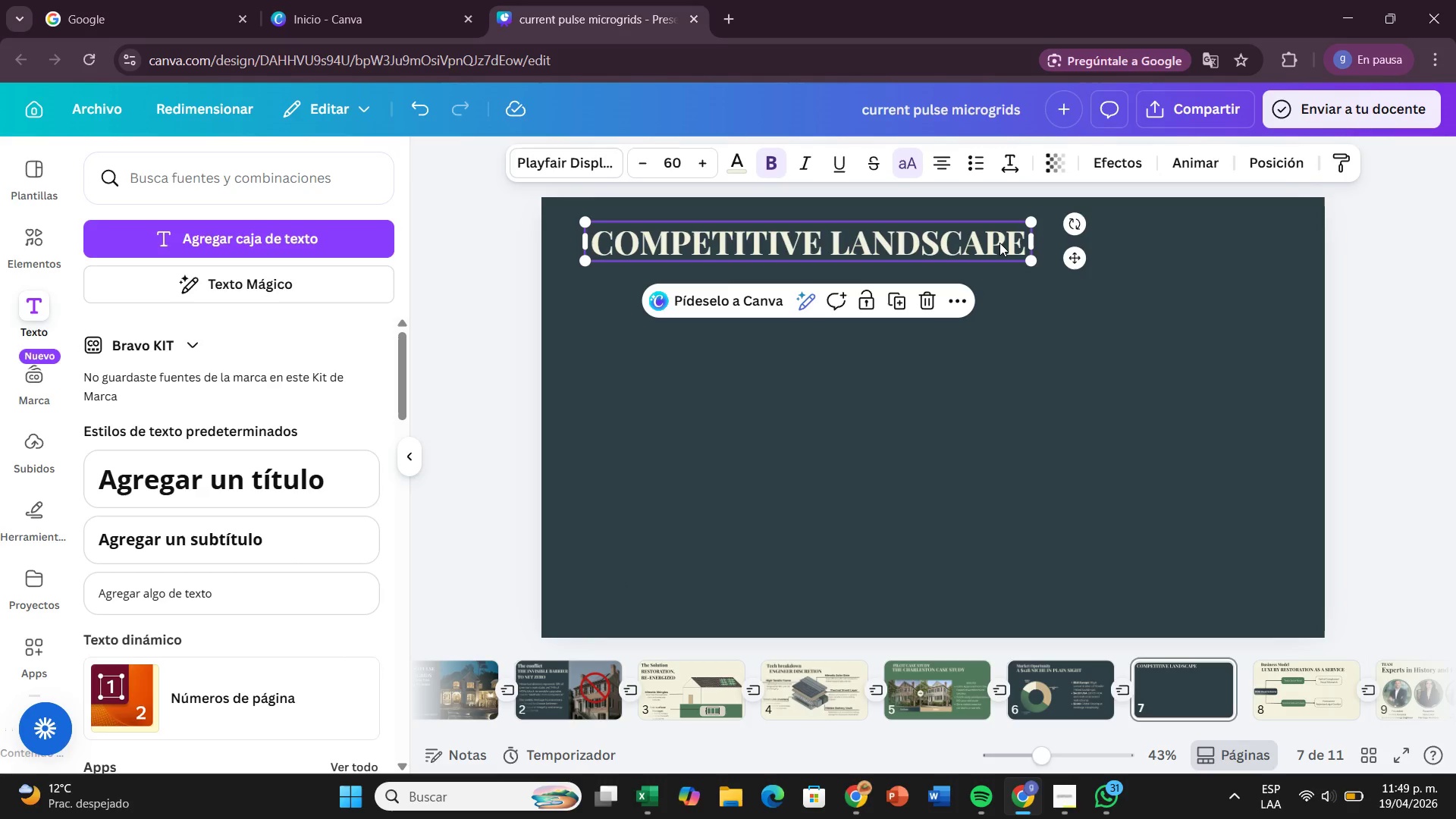 
wait(11.66)
 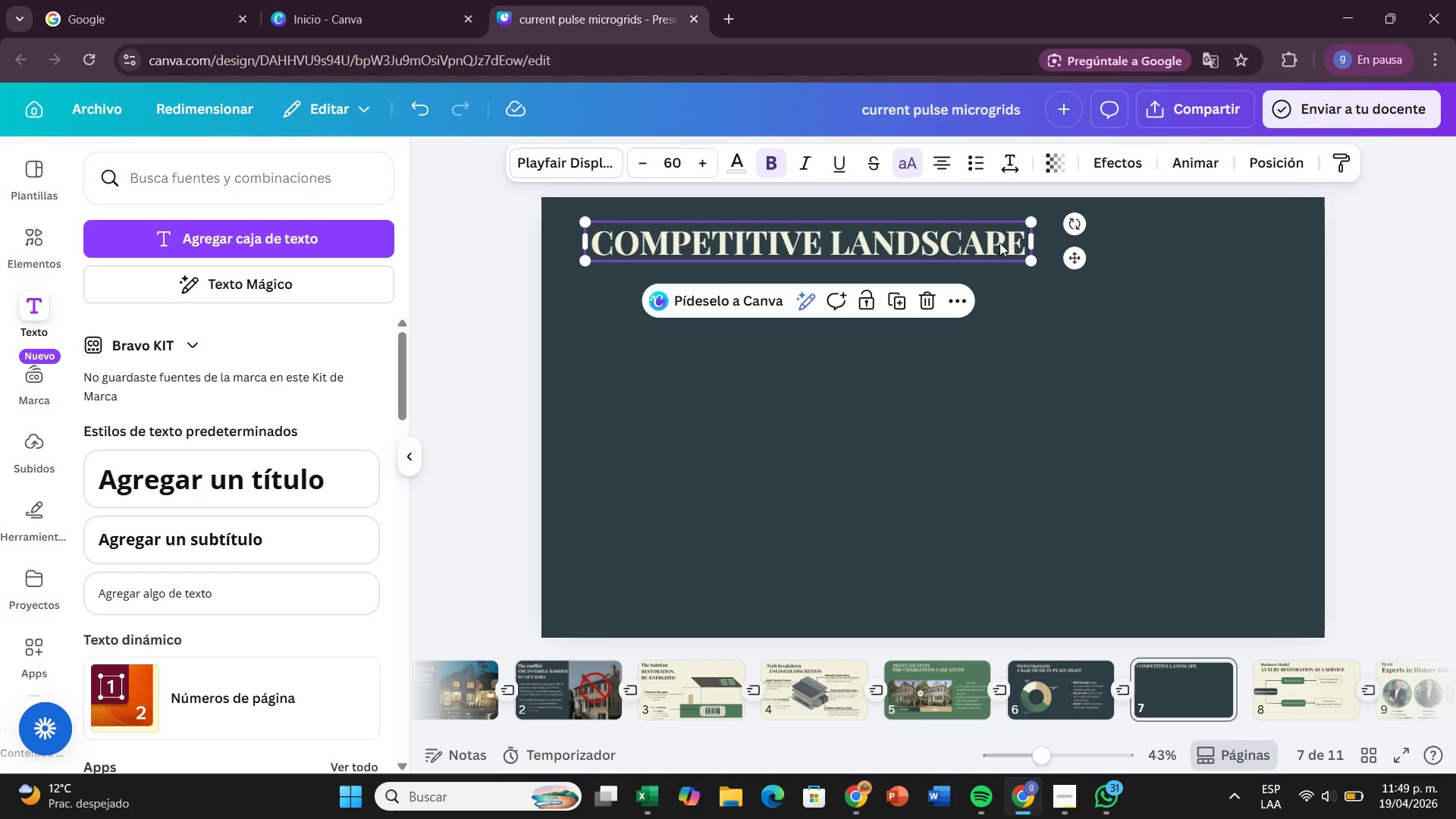 
left_click([1271, 679])
 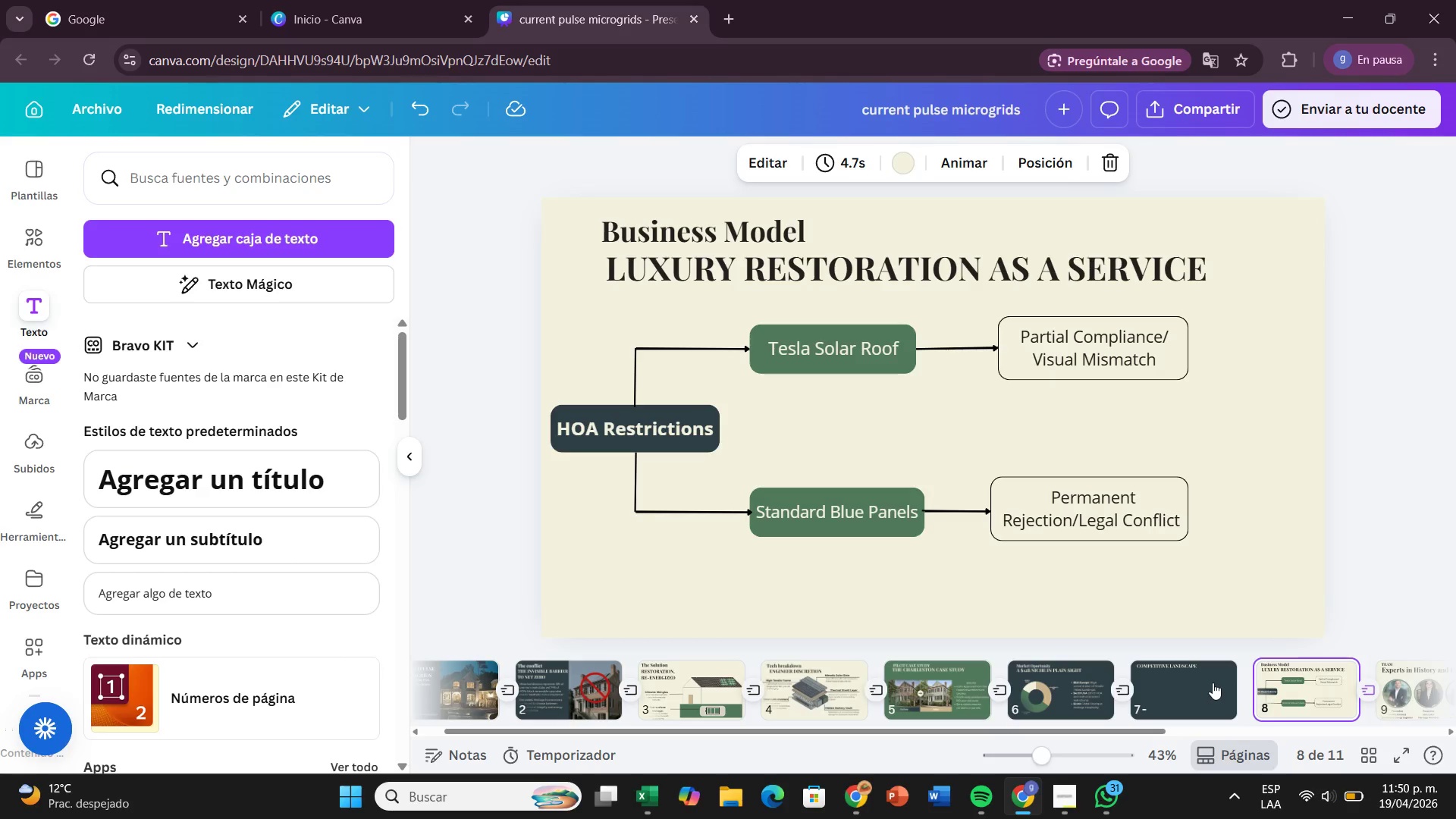 
wait(64.86)
 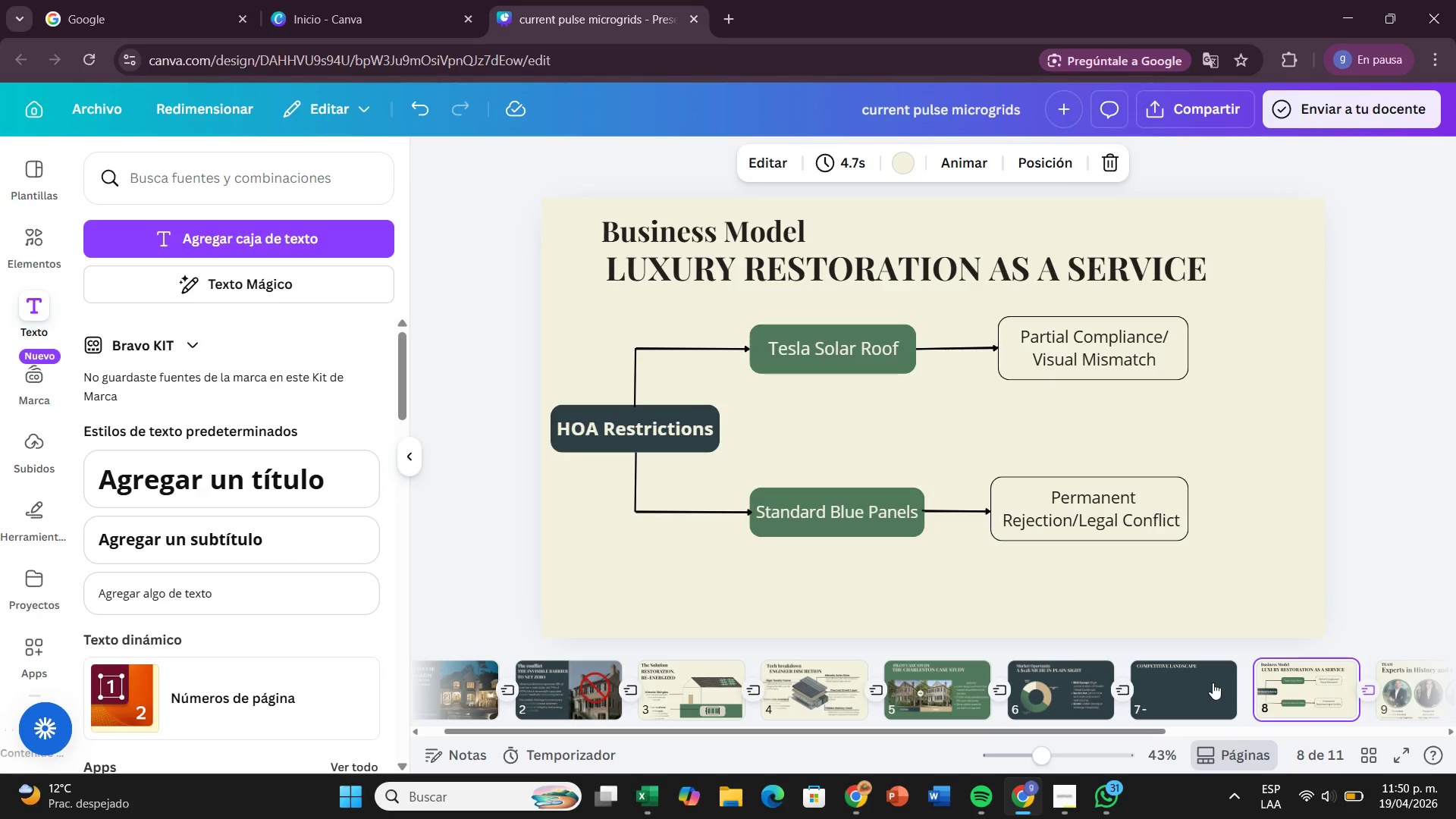 
left_click([1213, 682])
 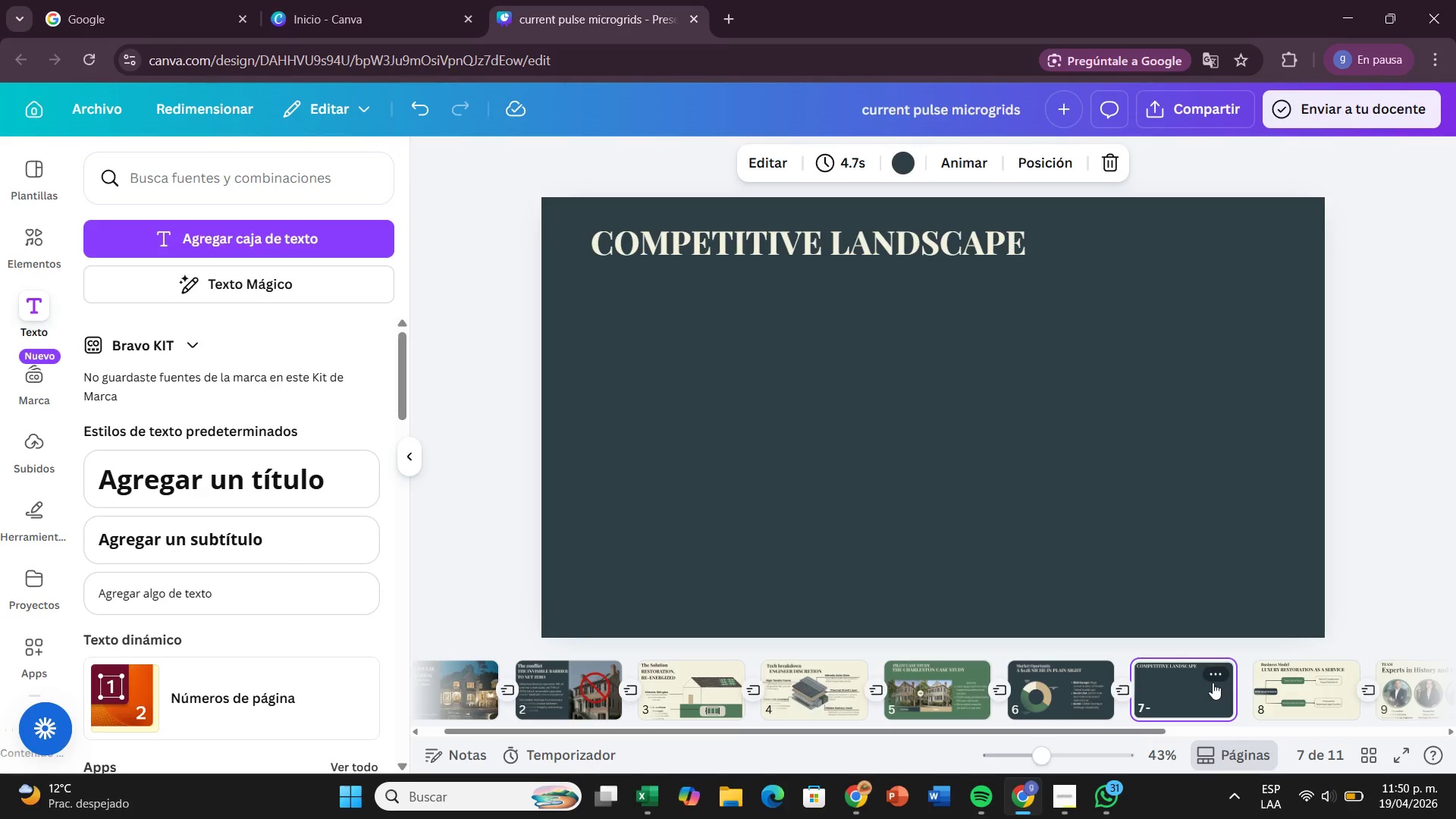 
wait(22.59)
 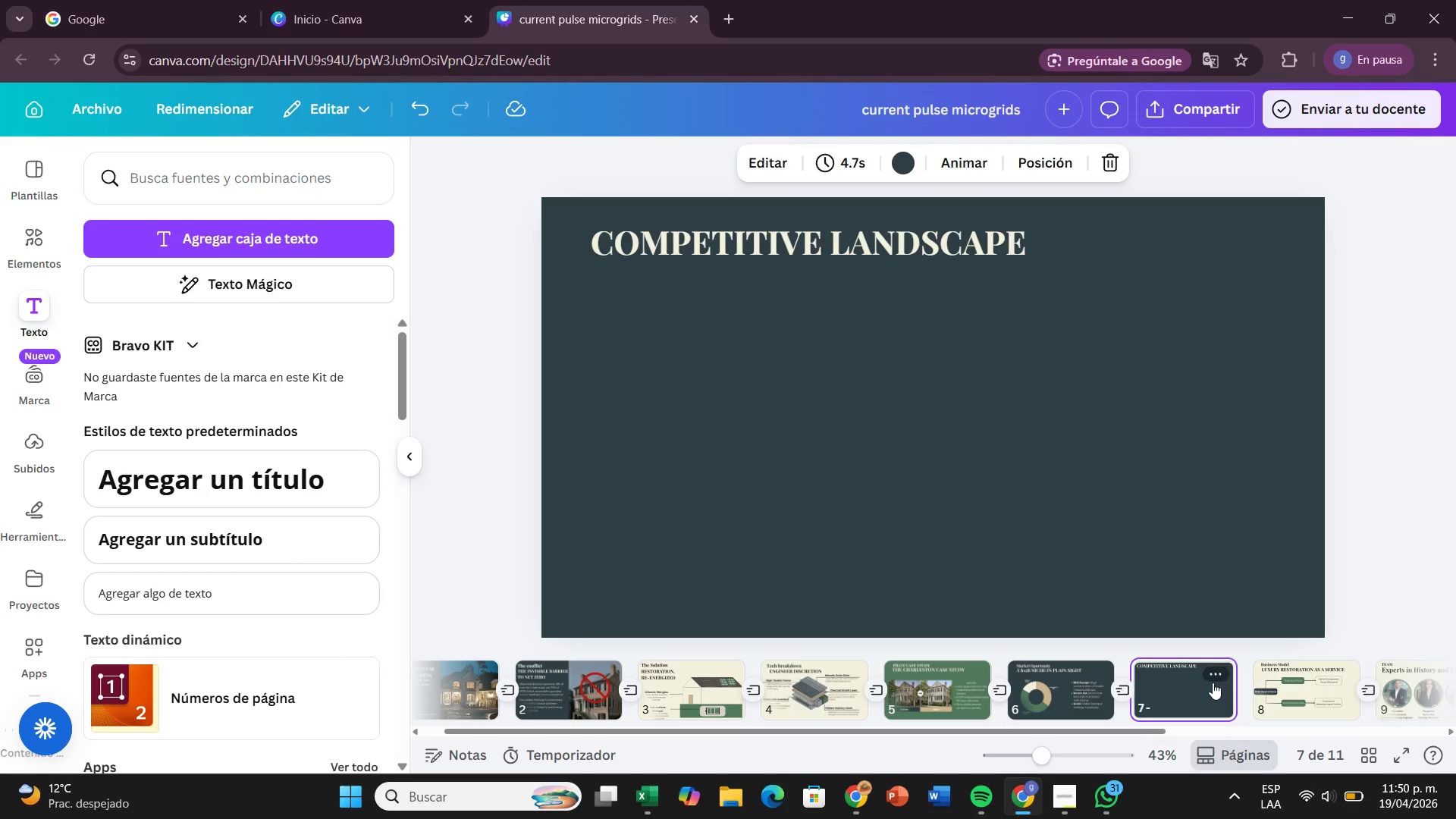 
left_click([1306, 667])
 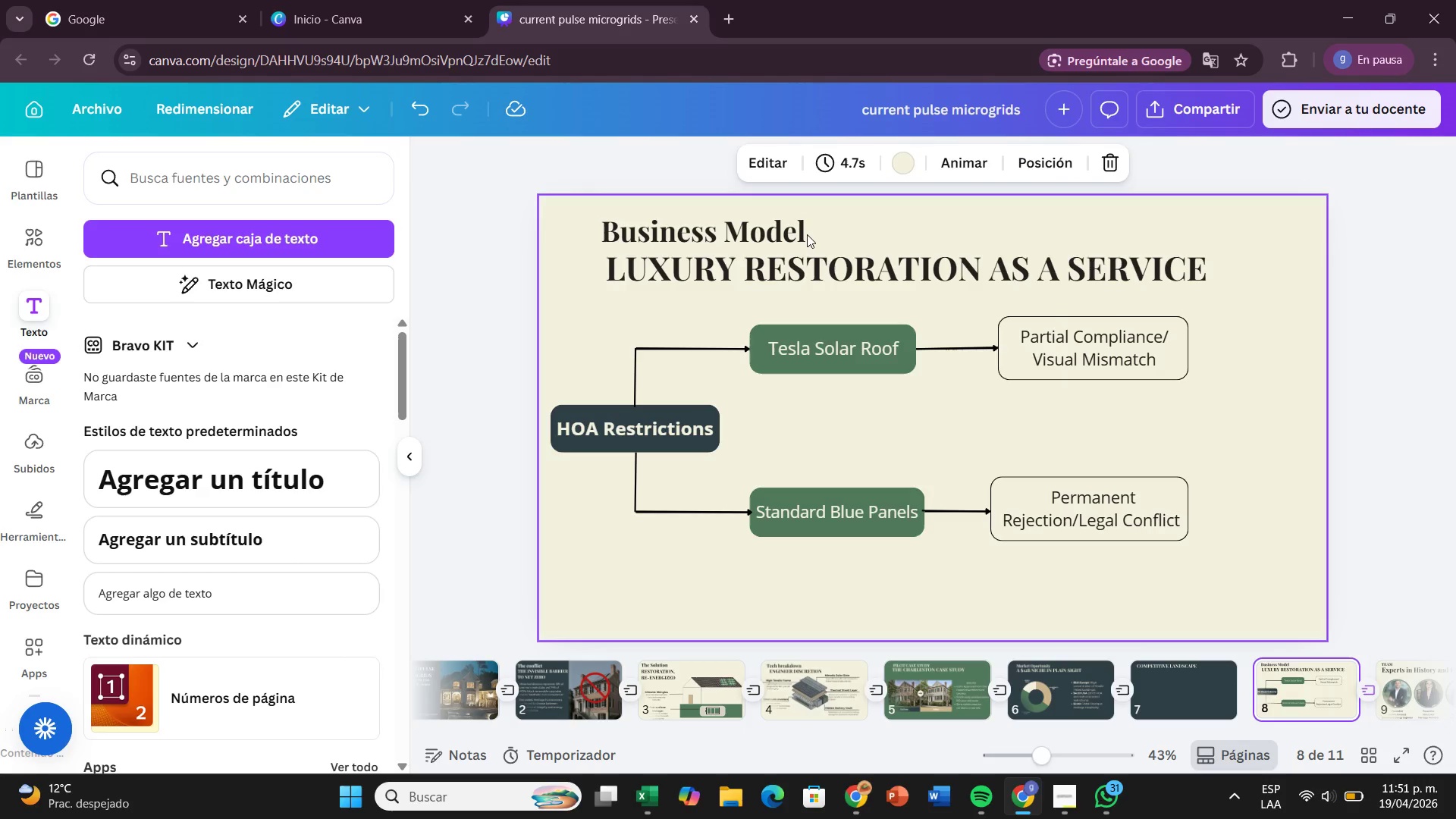 
double_click([795, 232])
 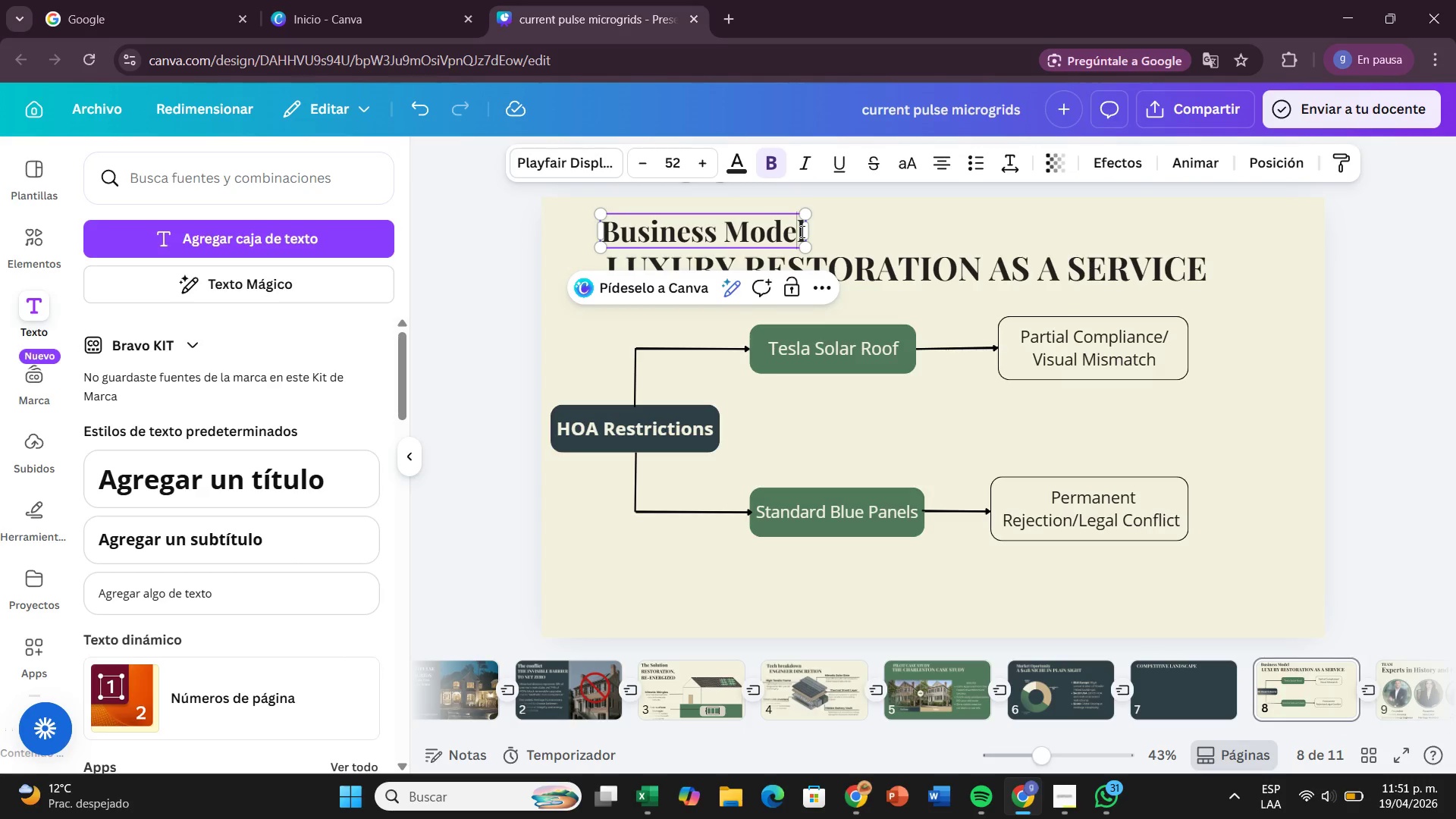 
key(ArrowRight)
 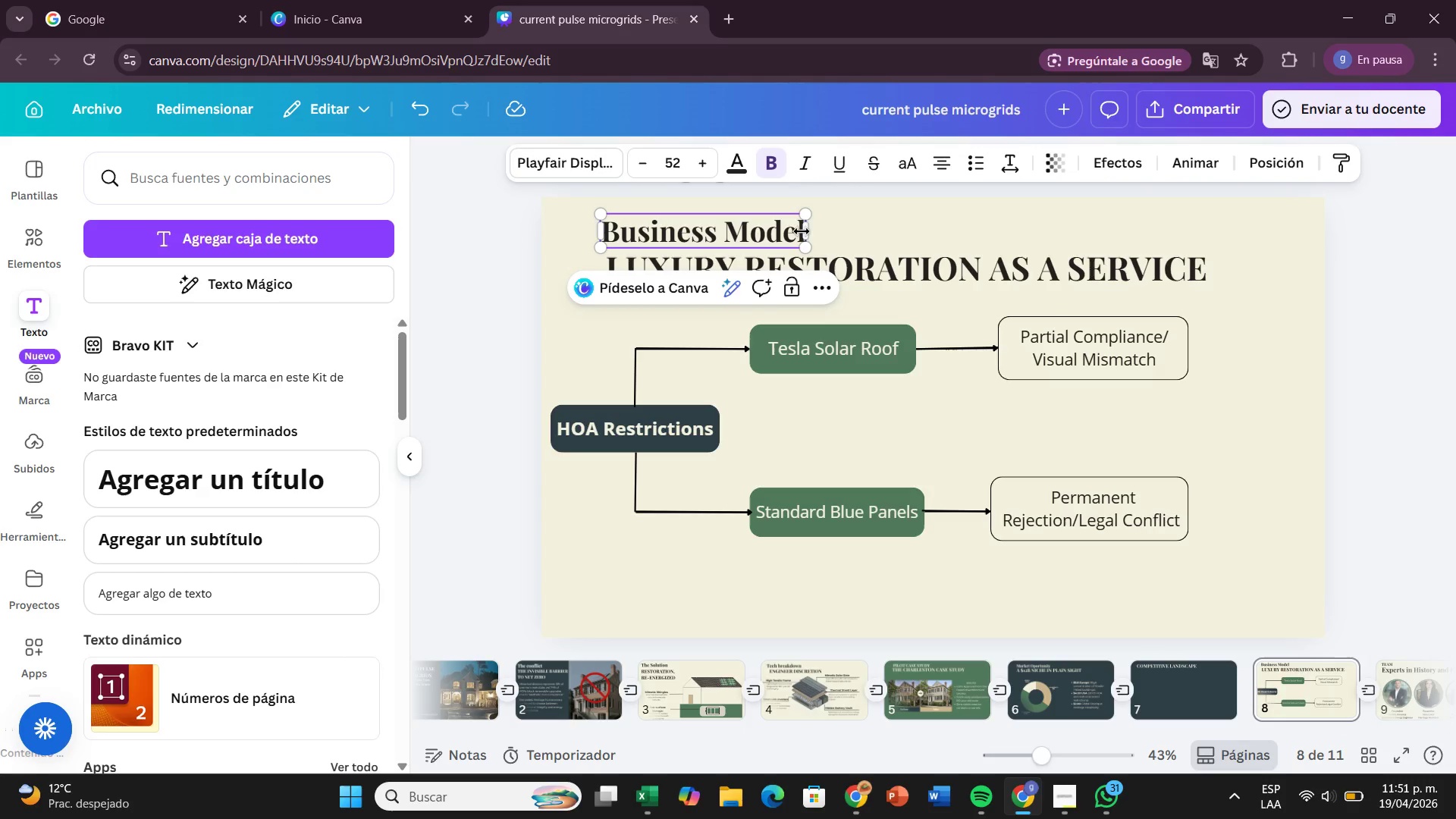 
hold_key(key=Backspace, duration=0.47)
 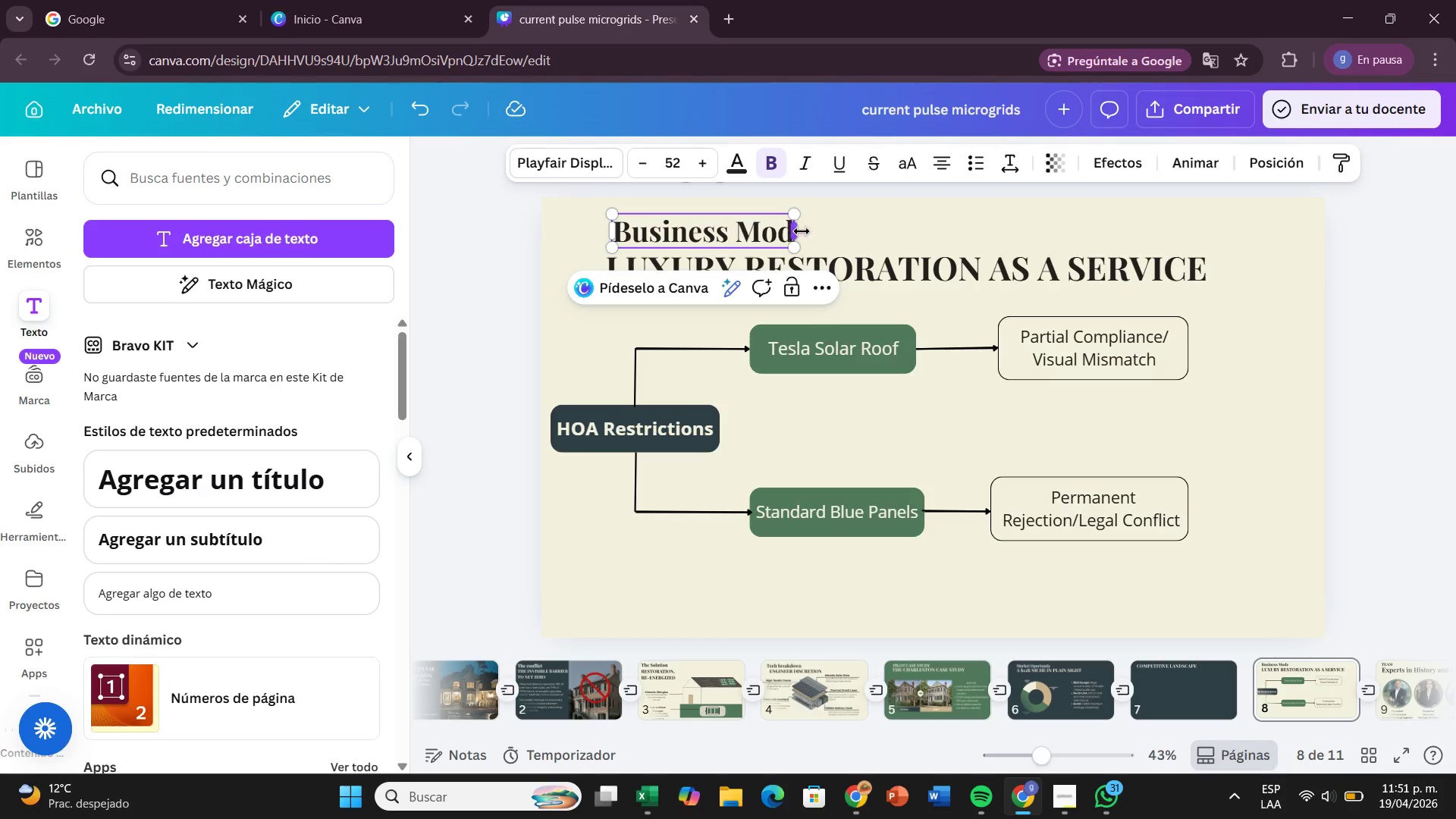 
hold_key(key=Backspace, duration=0.61)
 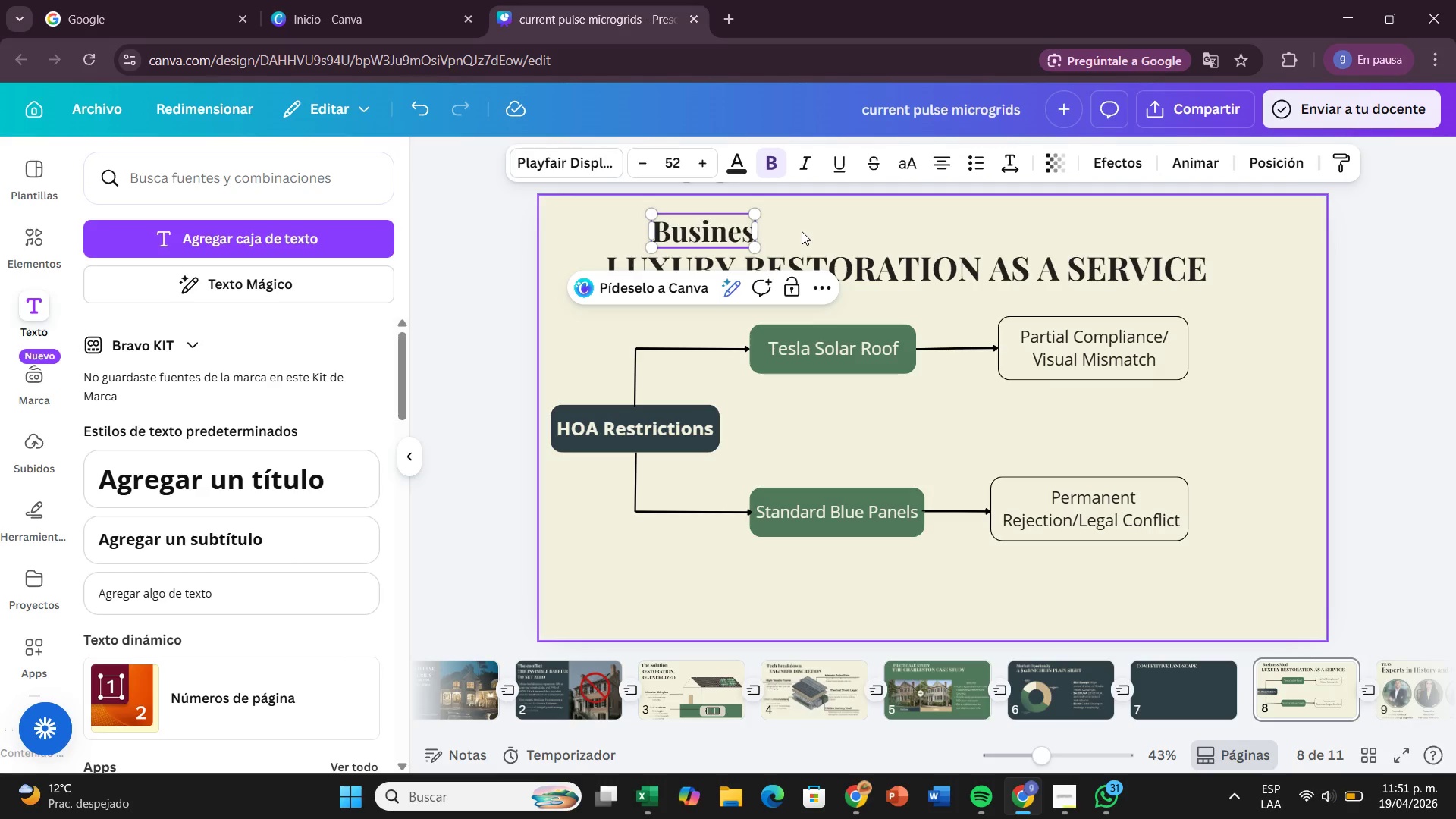 
hold_key(key=Backspace, duration=0.53)
 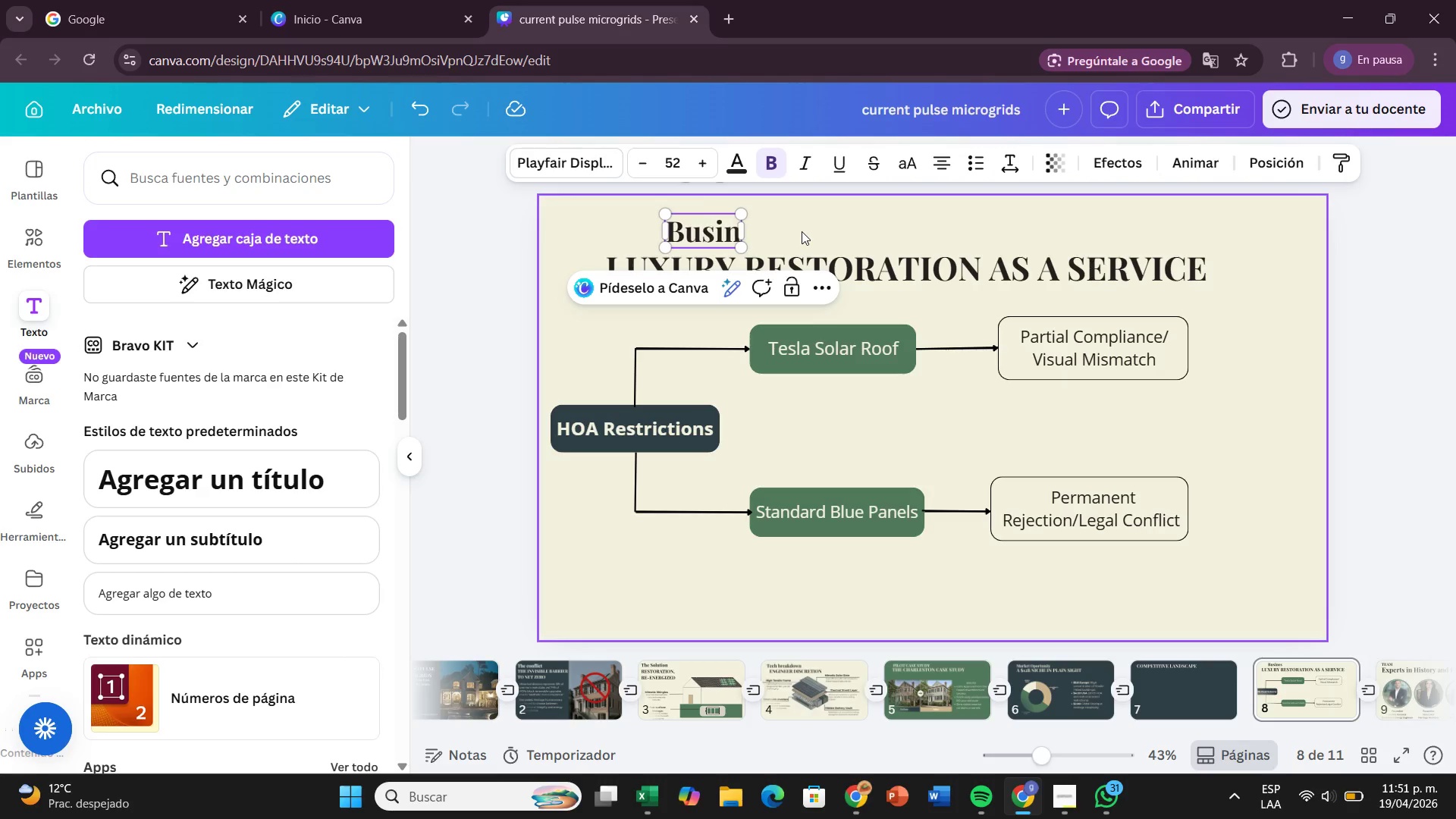 
key(Backspace)
key(Backspace)
key(Backspace)
key(Backspace)
key(Backspace)
key(Backspace)
type(COMPETITIVW)
 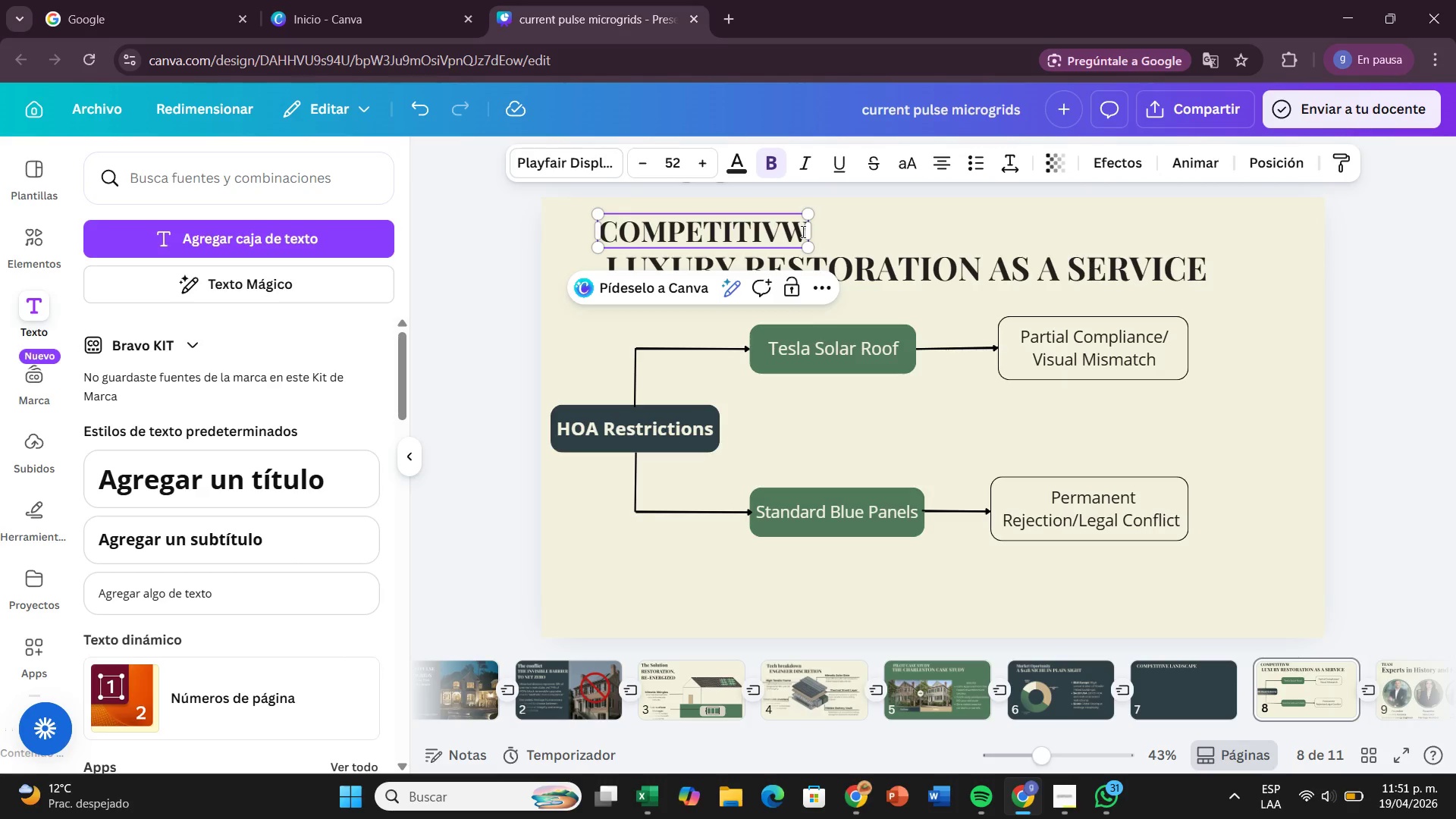 
key(Backspace)
type(E LANDSCAPE)
 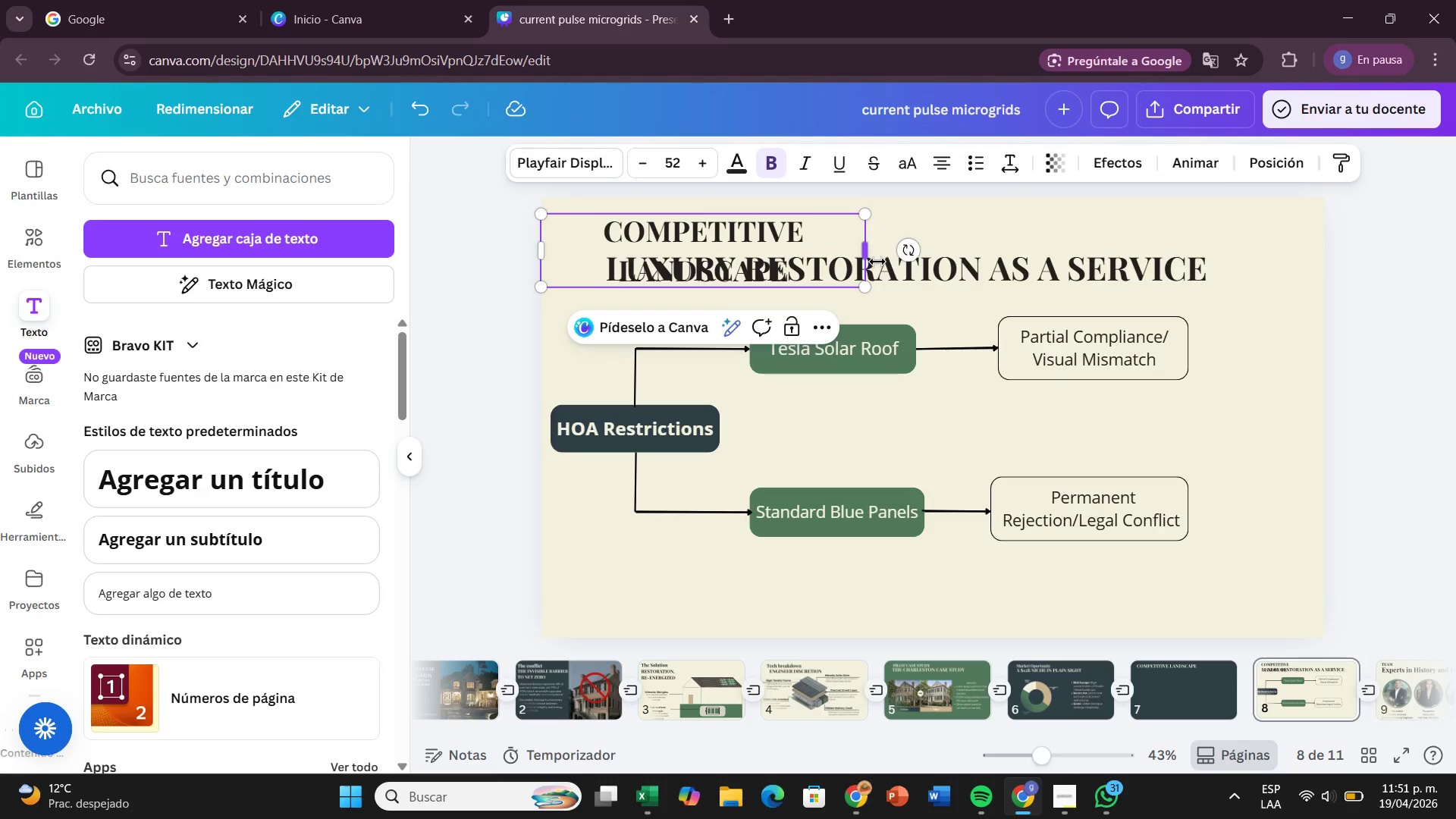 
left_click_drag(start_coordinate=[875, 255], to_coordinate=[960, 238])
 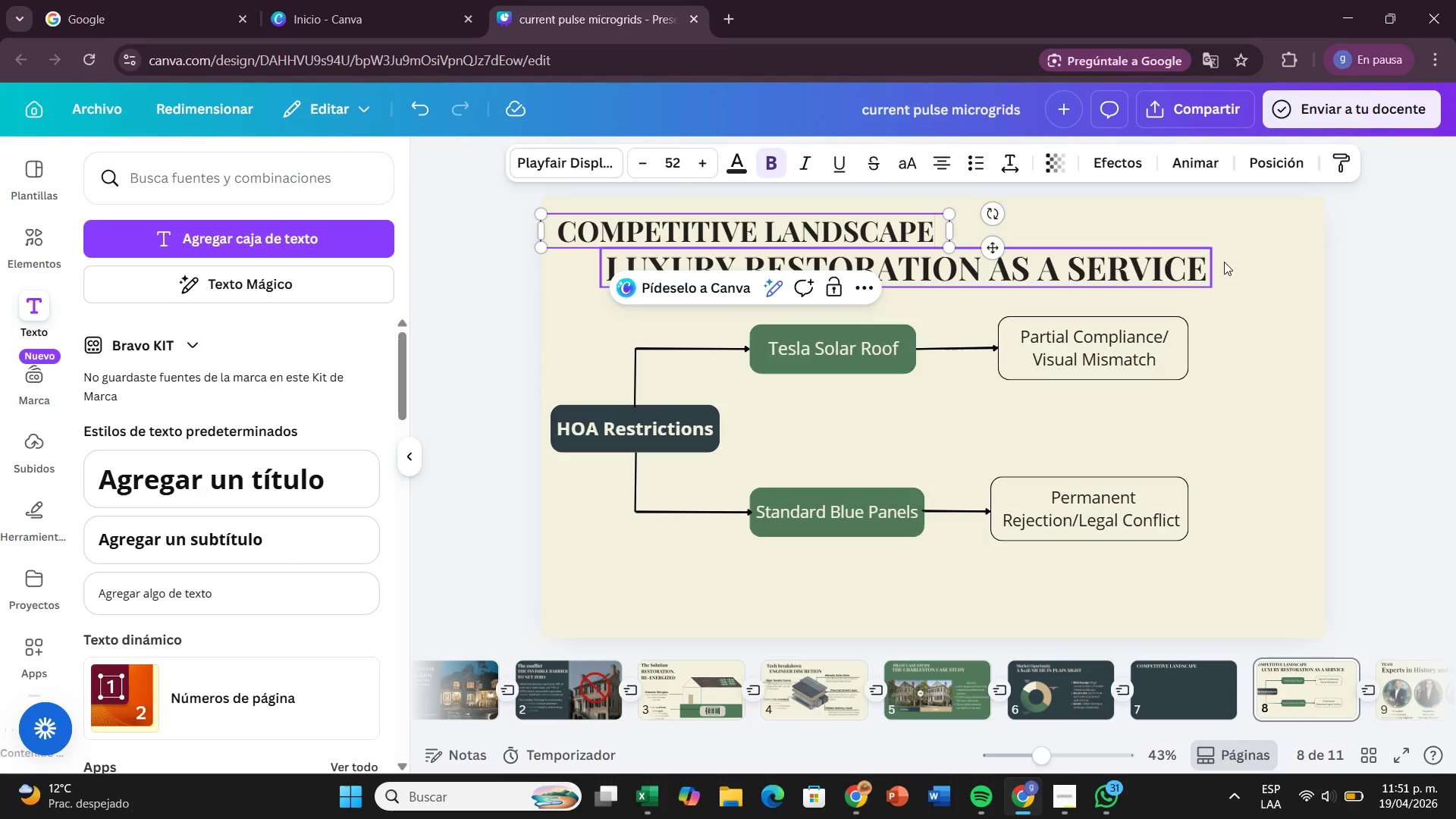 
left_click([1271, 275])
 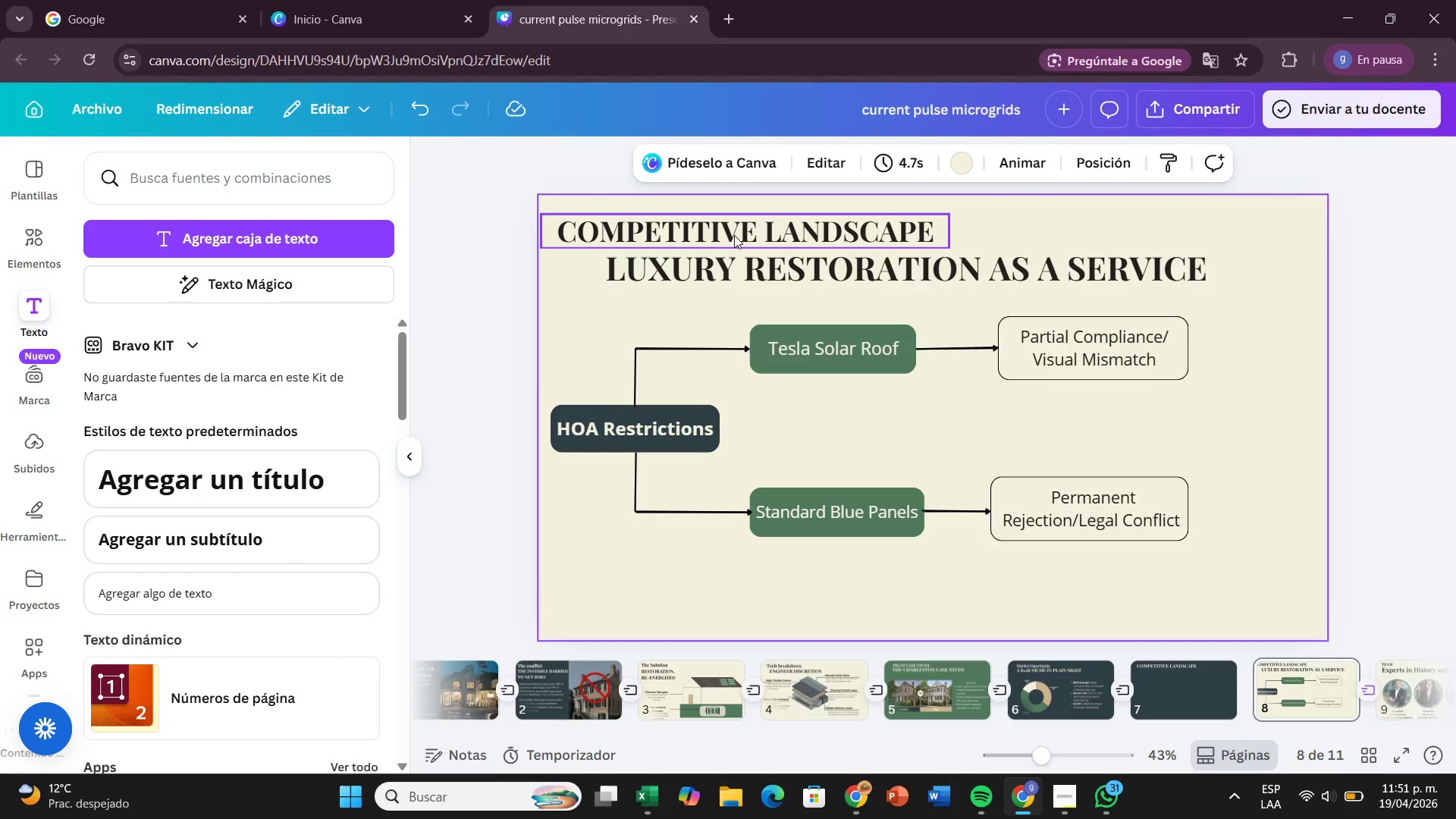 
left_click_drag(start_coordinate=[733, 235], to_coordinate=[795, 240])
 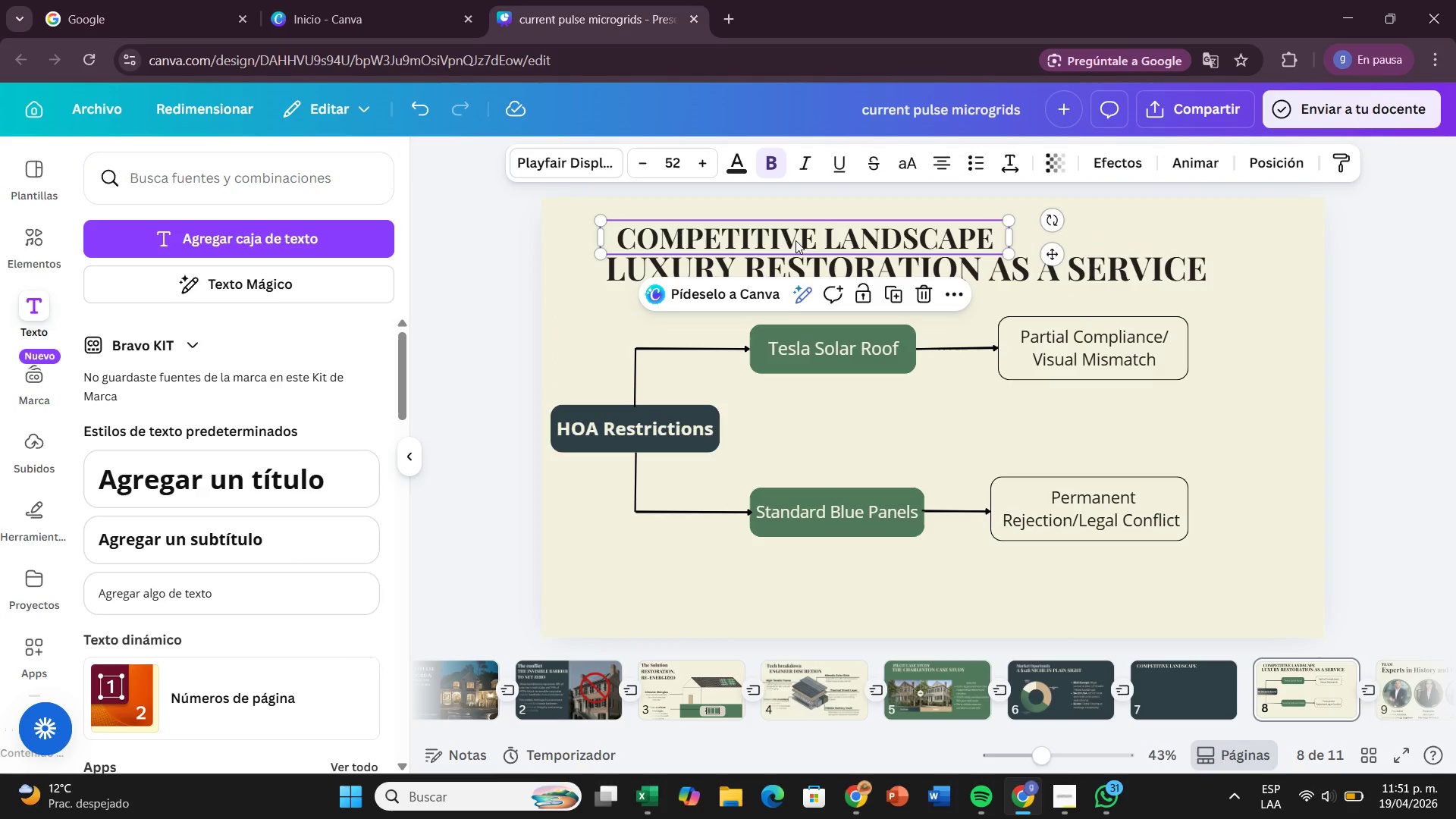 
wait(30.92)
 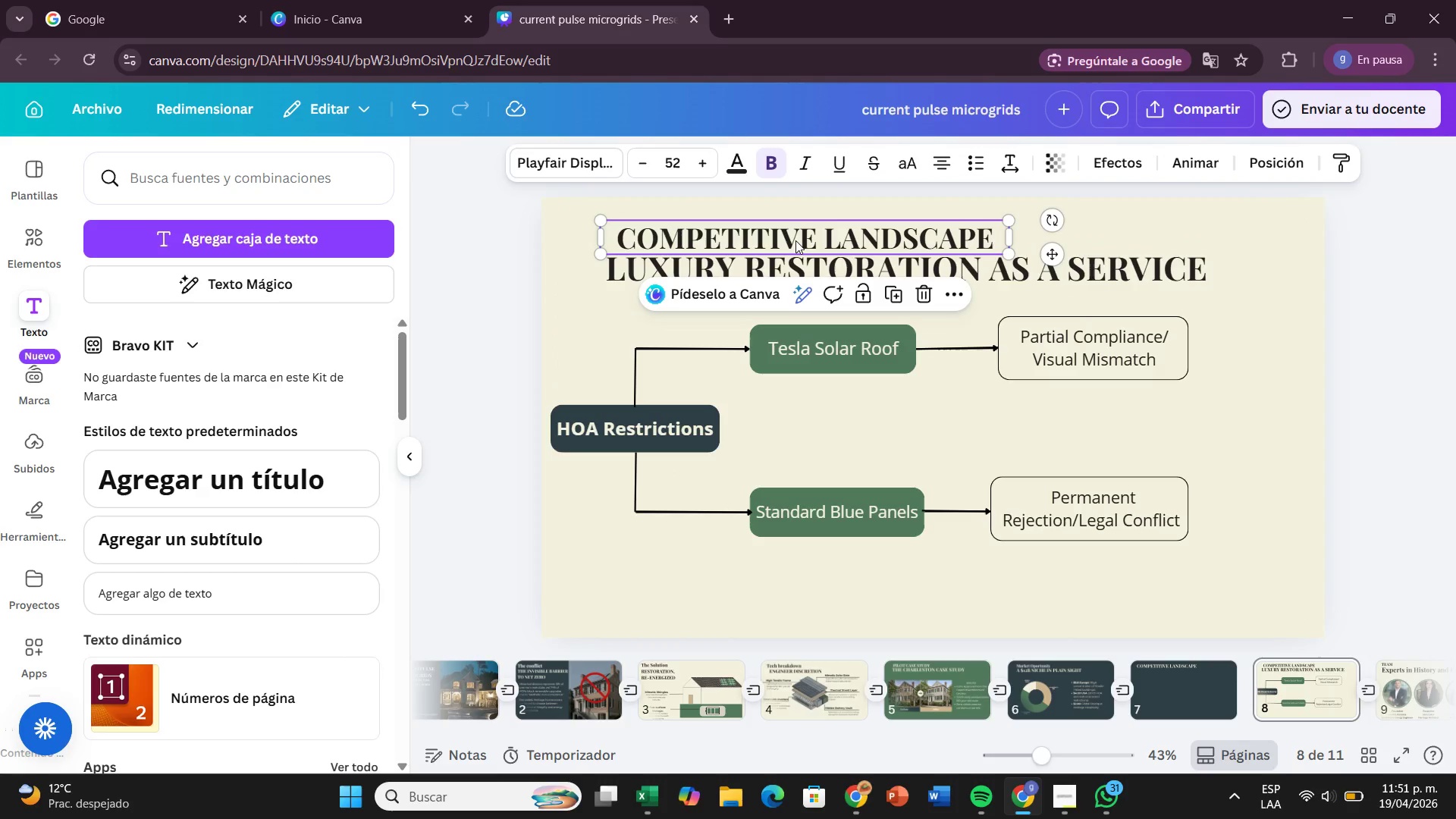 
left_click([1032, 265])
 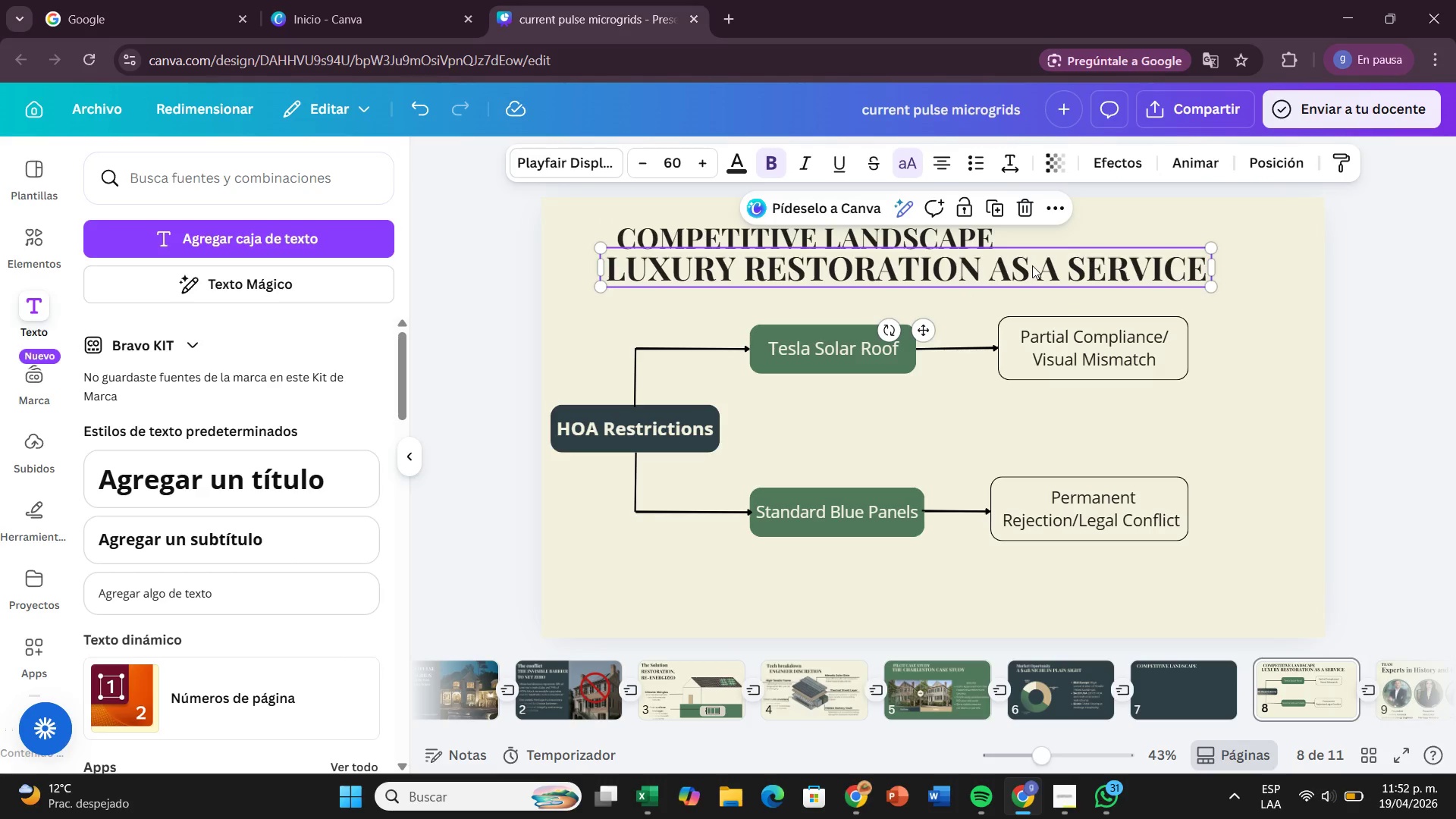 
wait(16.08)
 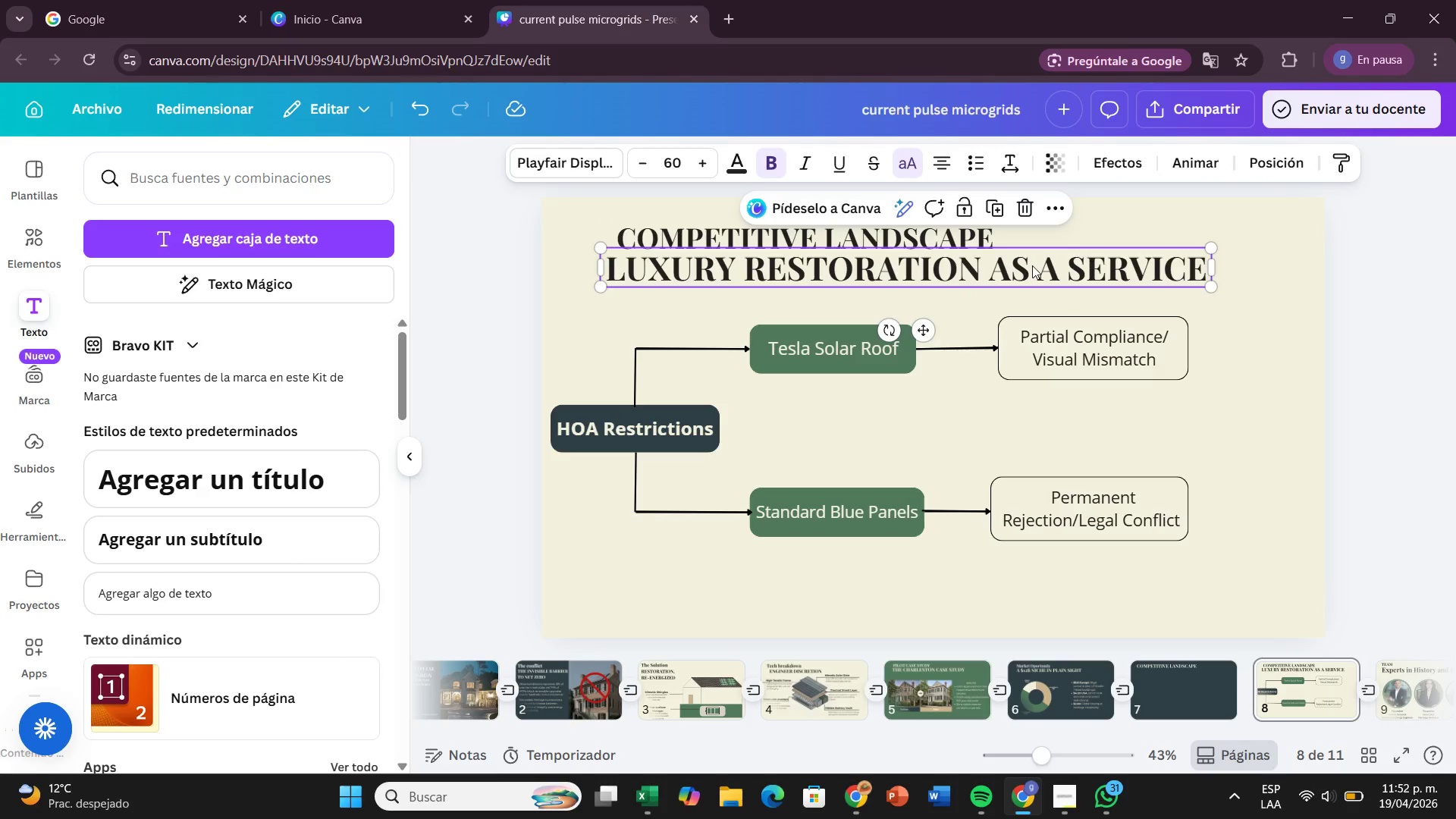 
double_click([1032, 265])
 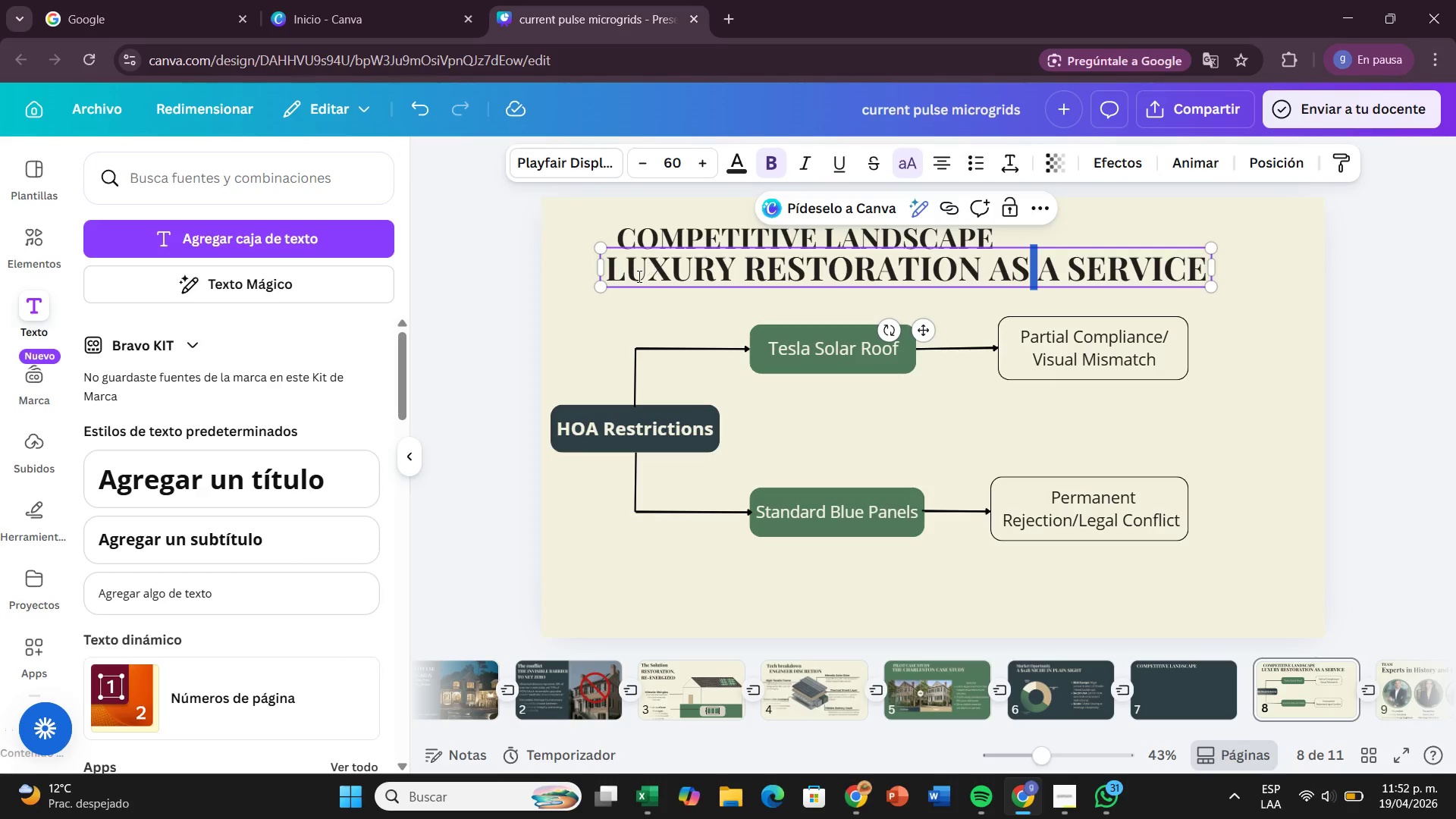 
double_click([638, 276])
 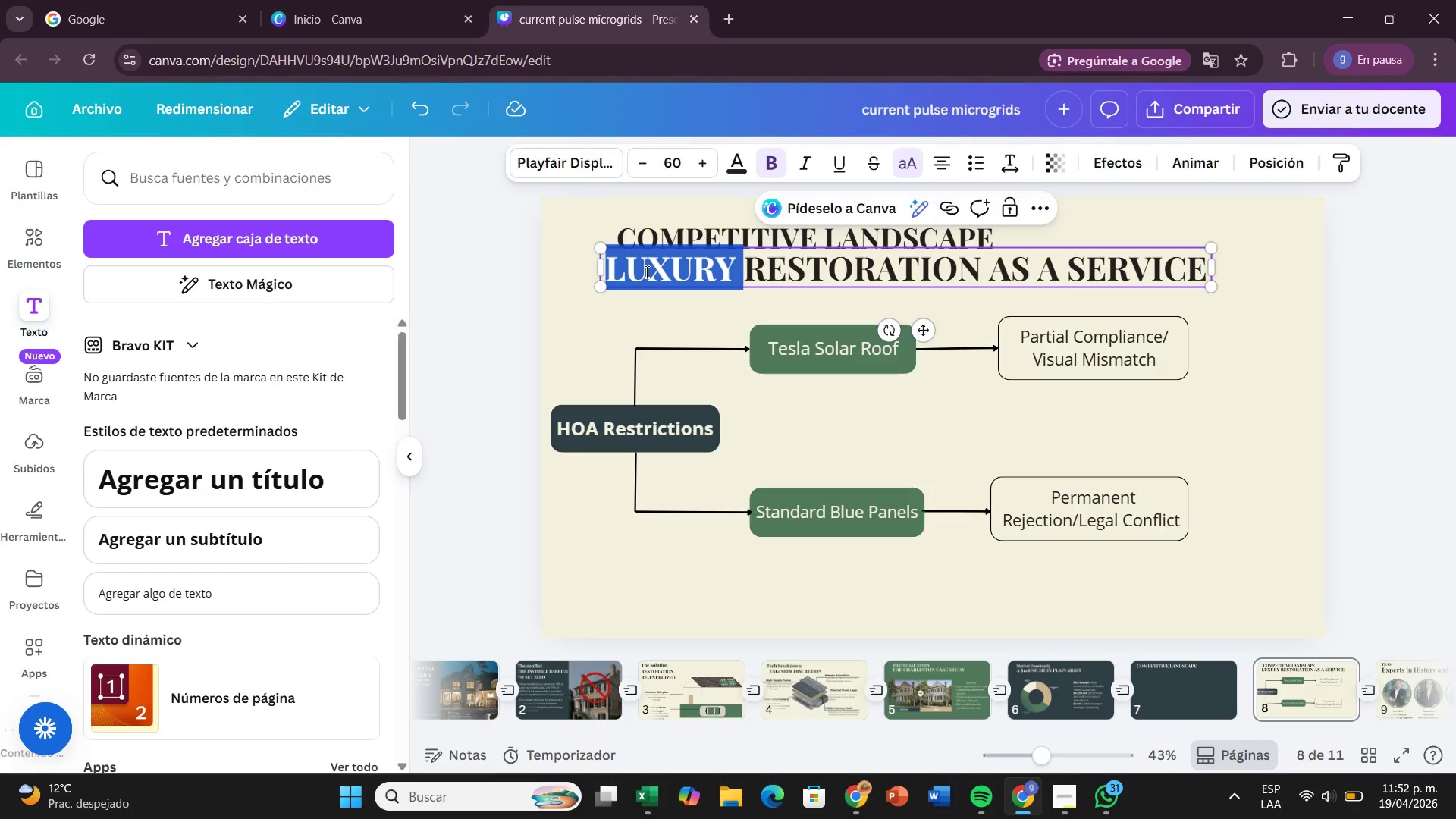 
key(Backspace)
 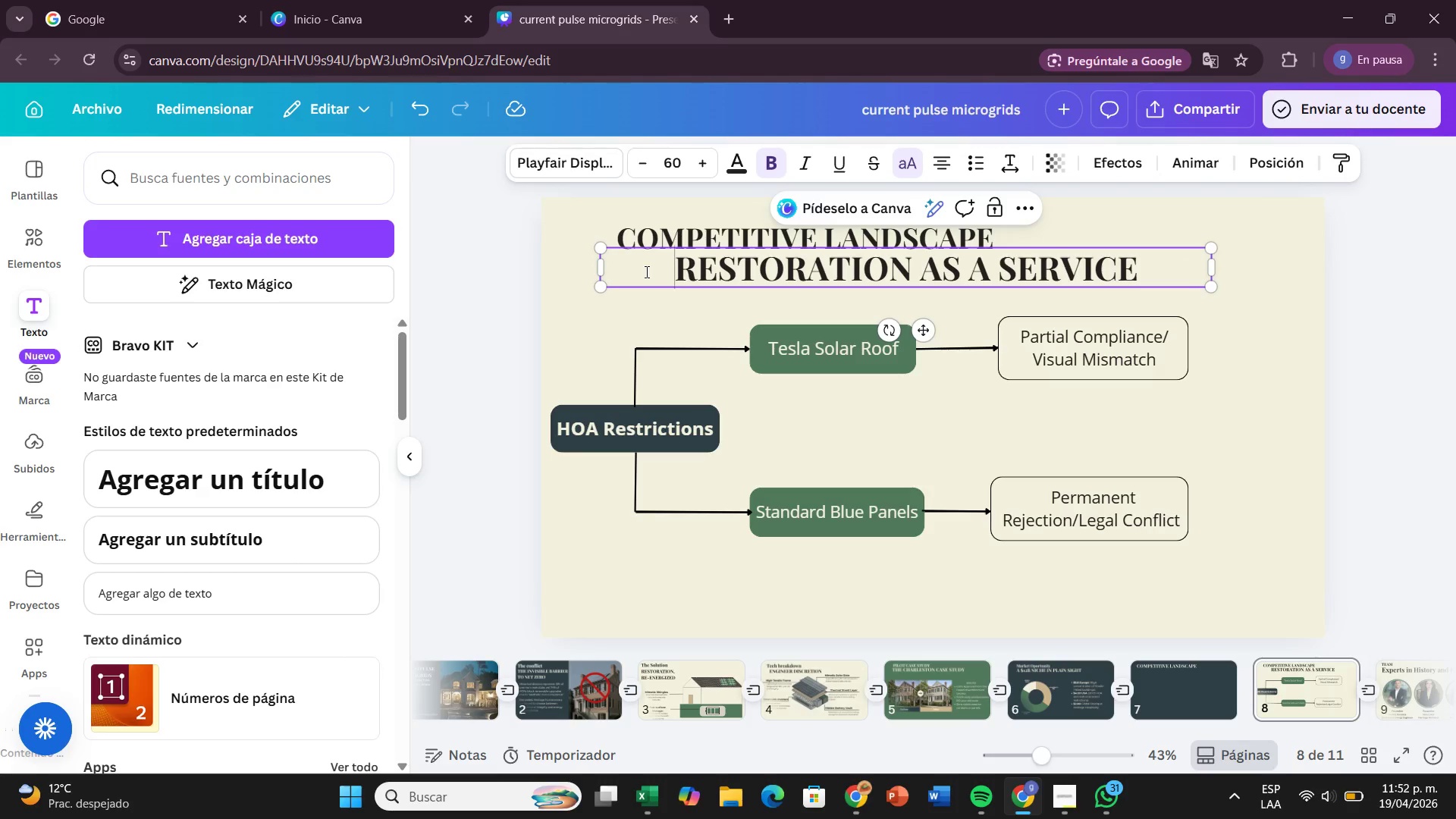 
hold_key(key=ArrowRight, duration=1.5)
 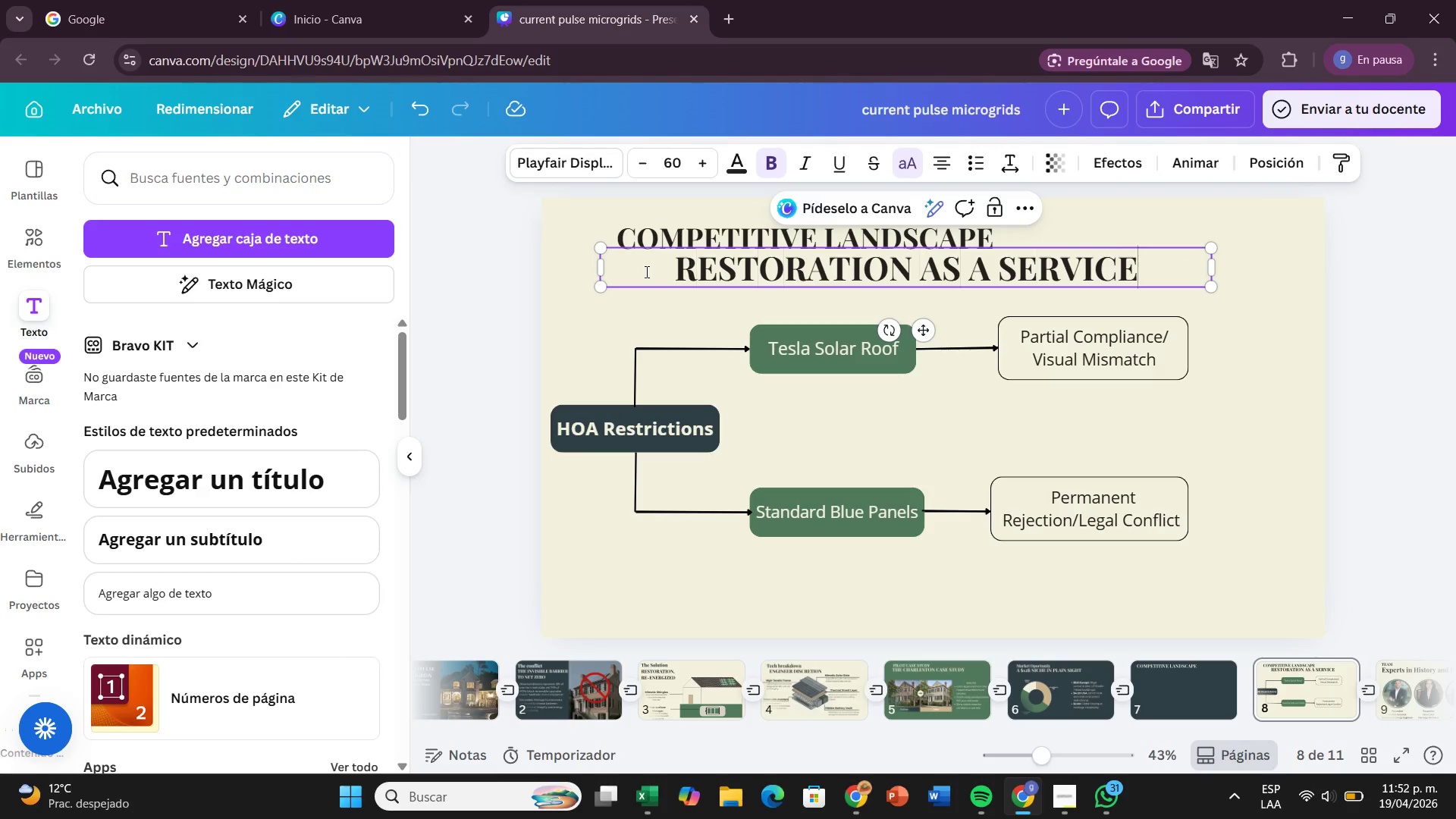 
key(ArrowRight)
 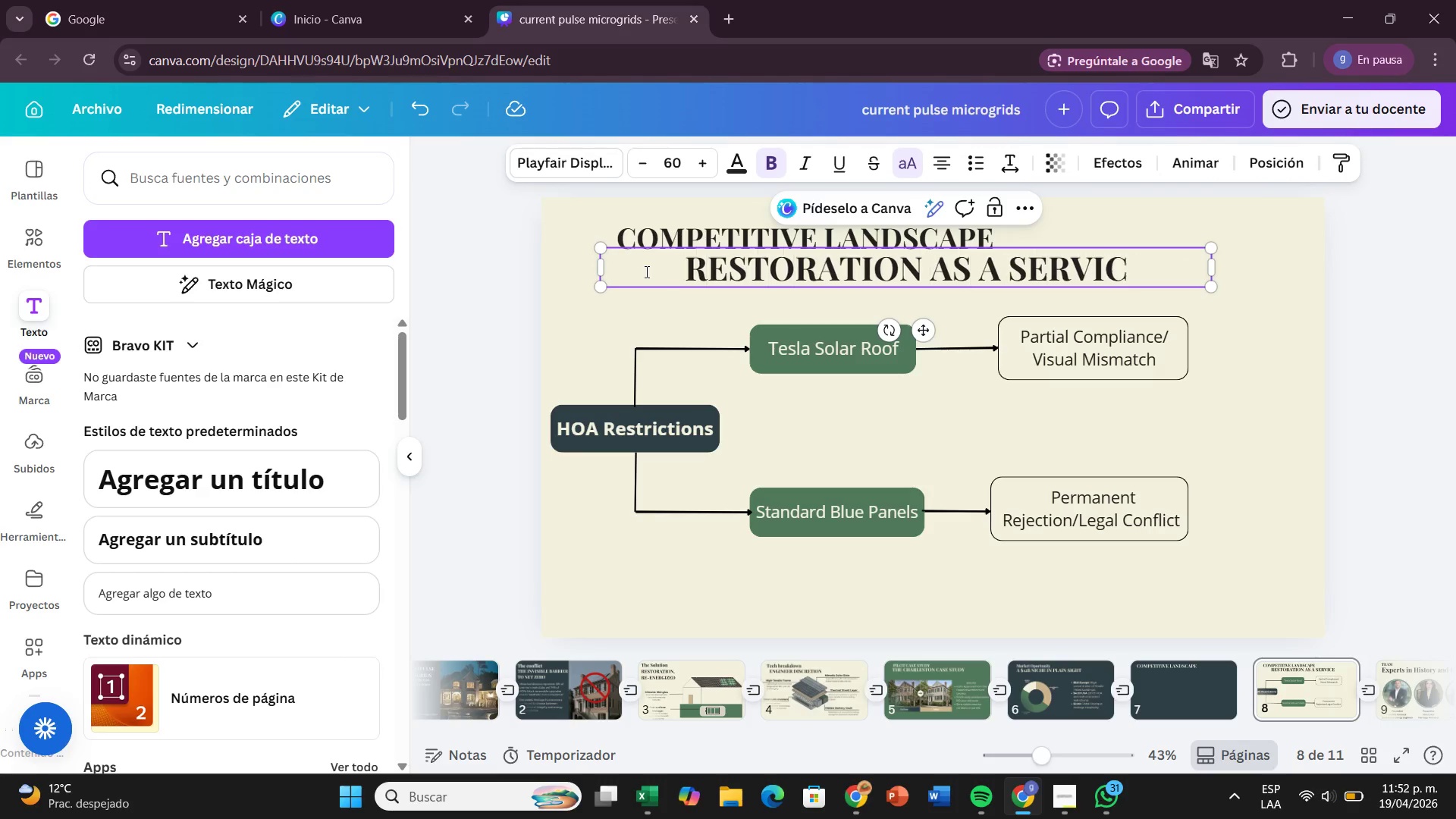 
hold_key(key=Backspace, duration=0.8)
 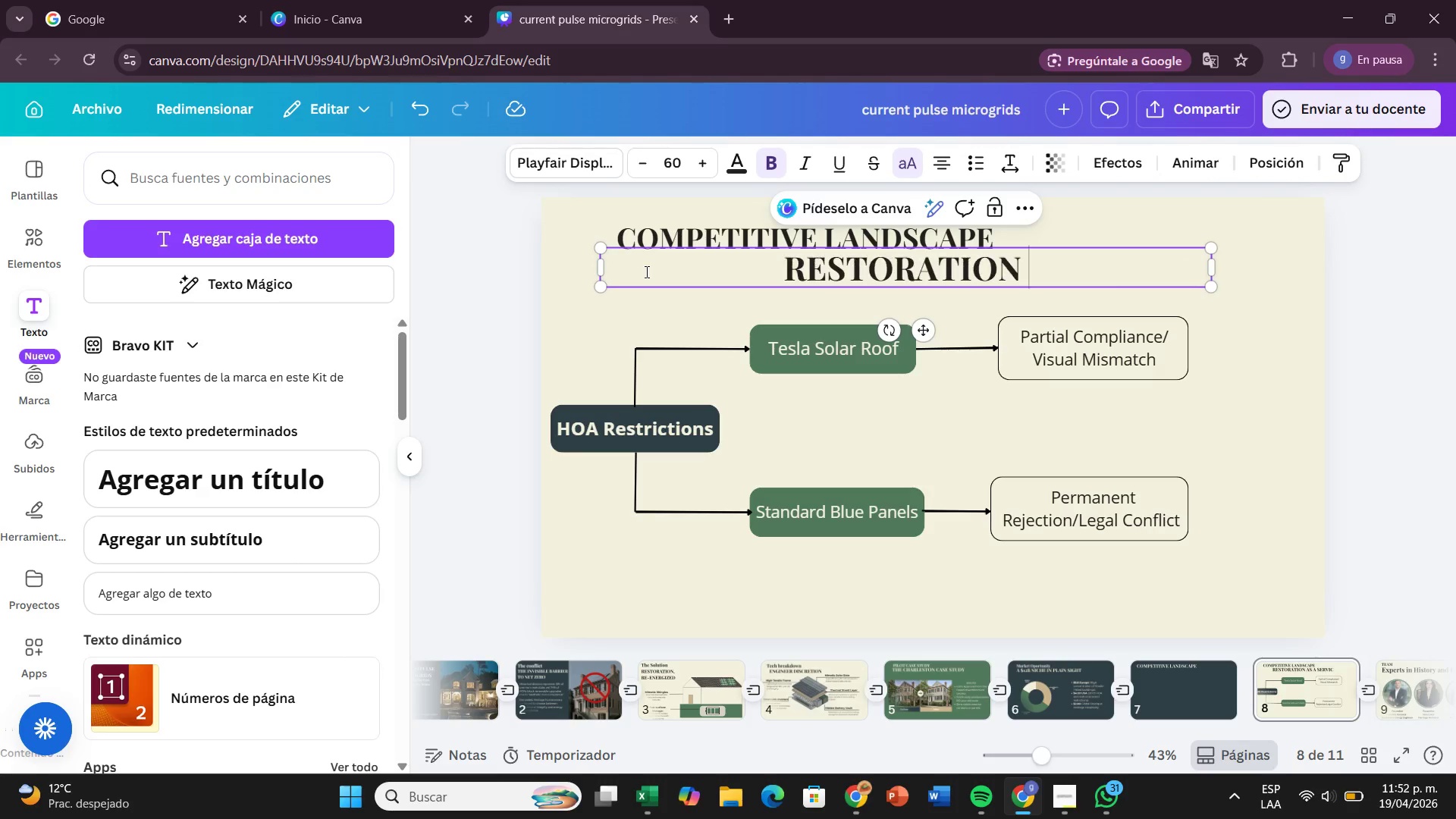 
hold_key(key=Backspace, duration=0.67)
 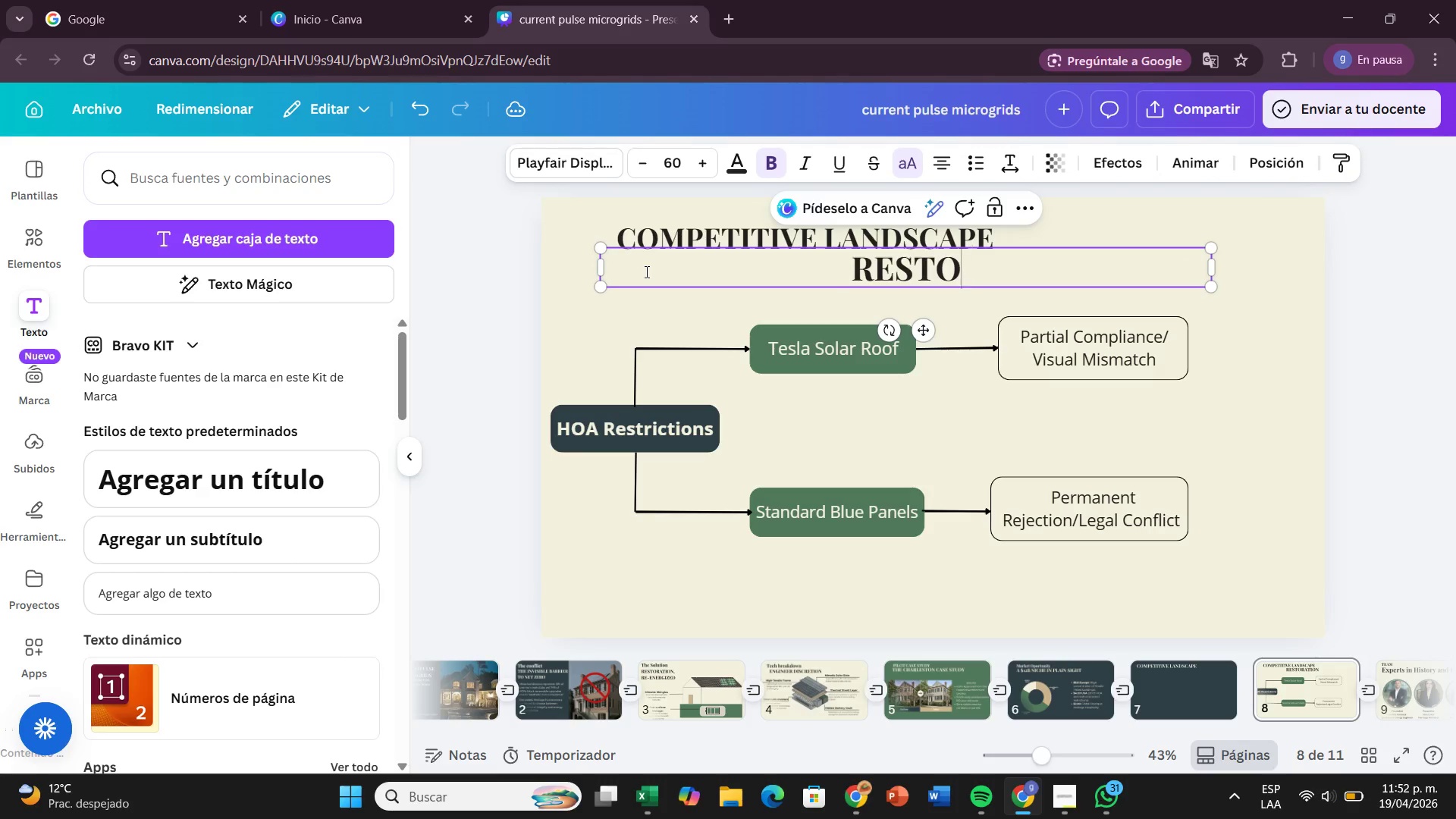 
key(Backspace)
key(Backspace)
key(Backspace)
key(Backspace)
key(Backspace)
key(Backspace)
type(BEYOND )
 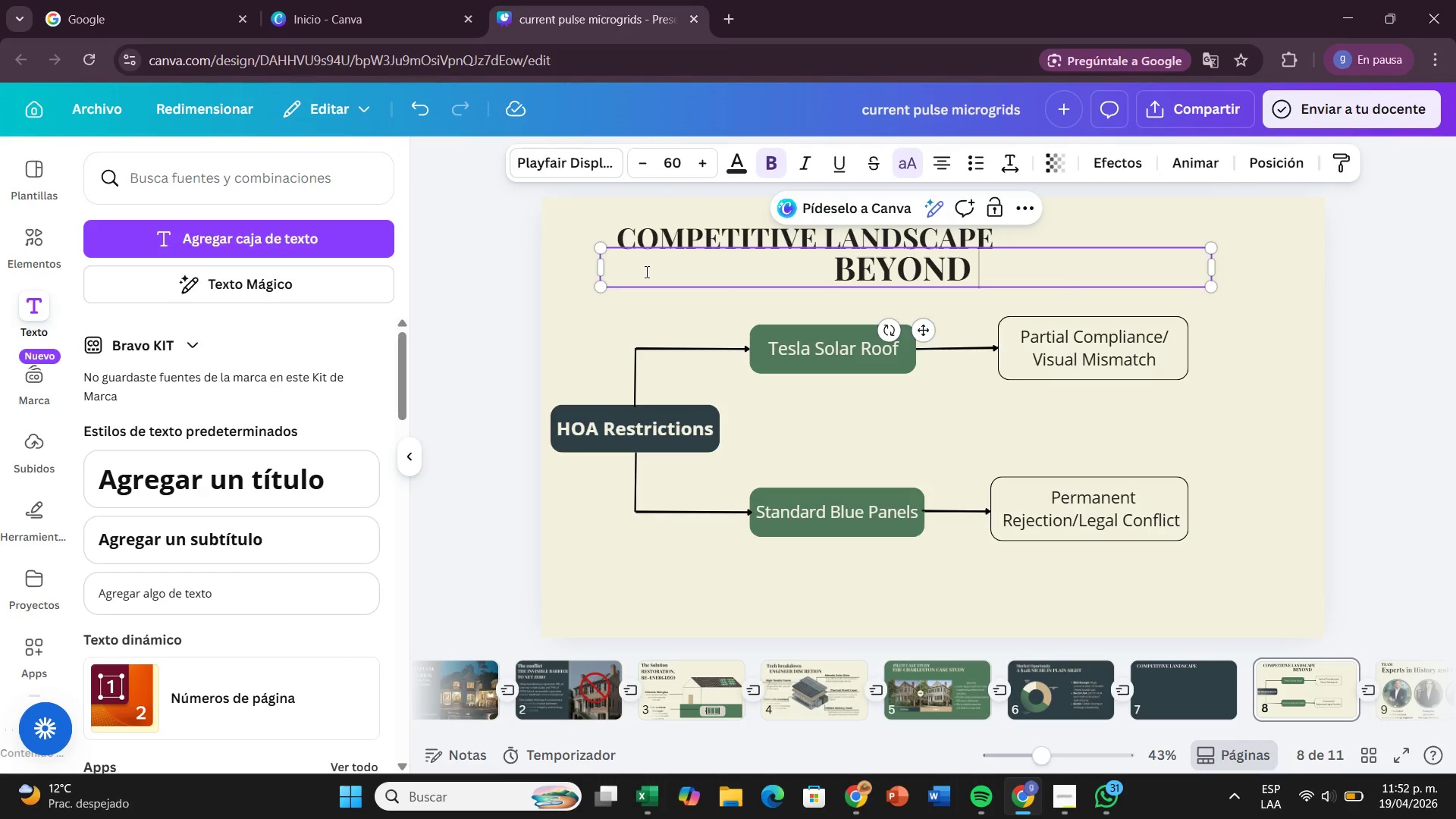 
wait(5.59)
 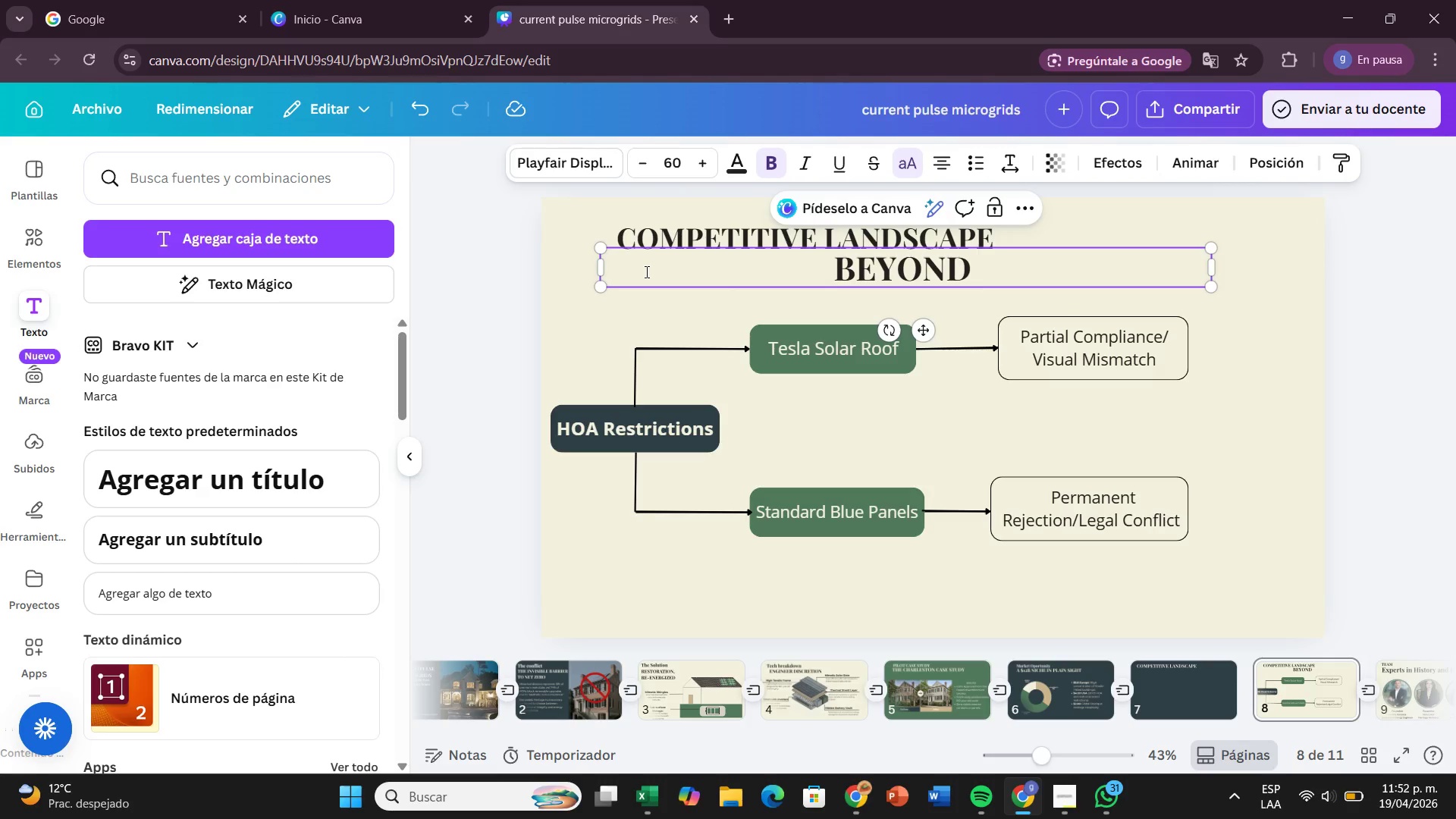 
type( THE BLUE PANEL)
 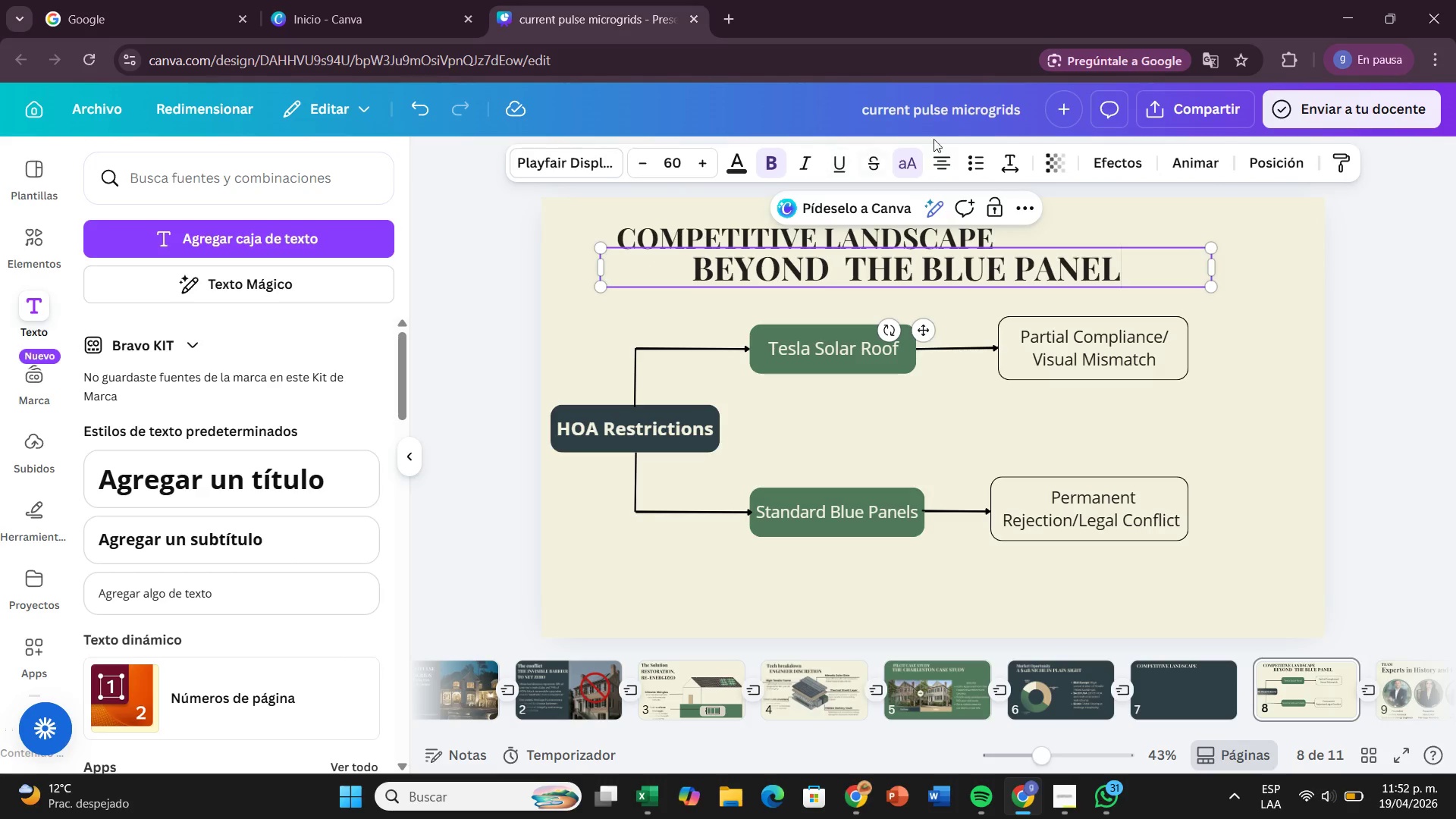 
left_click([949, 156])
 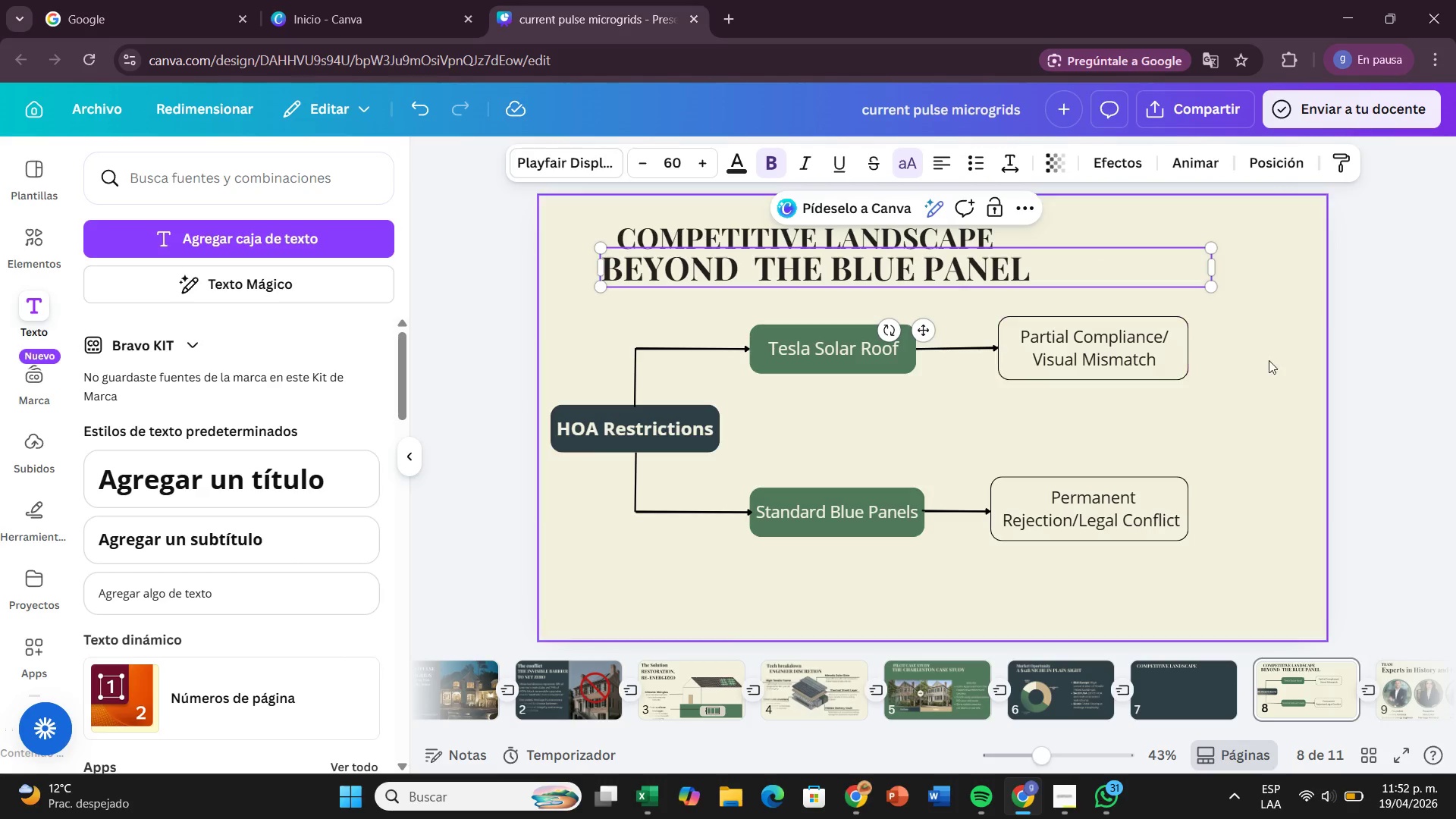 
left_click([1271, 361])
 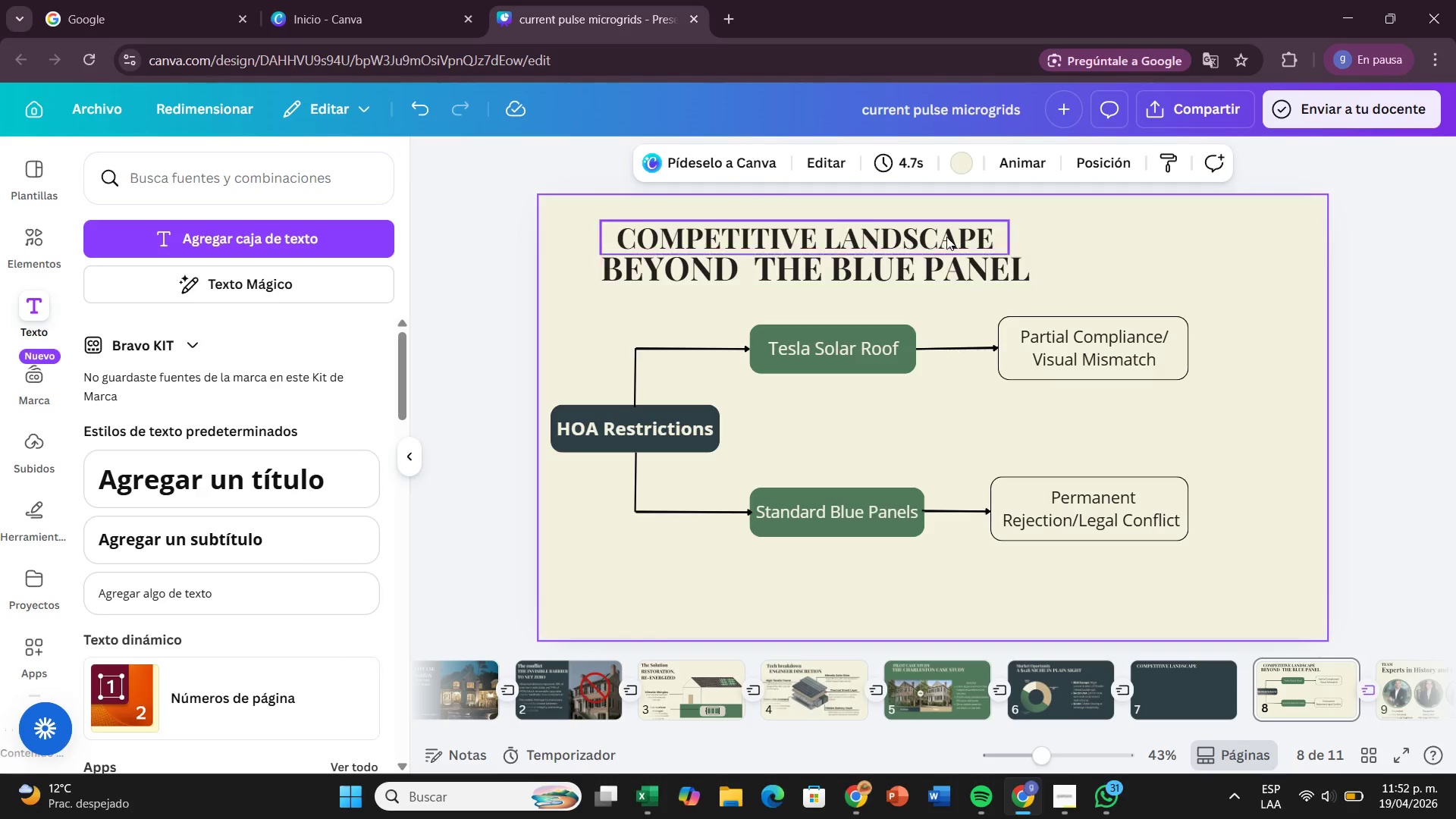 
left_click_drag(start_coordinate=[946, 236], to_coordinate=[932, 234])
 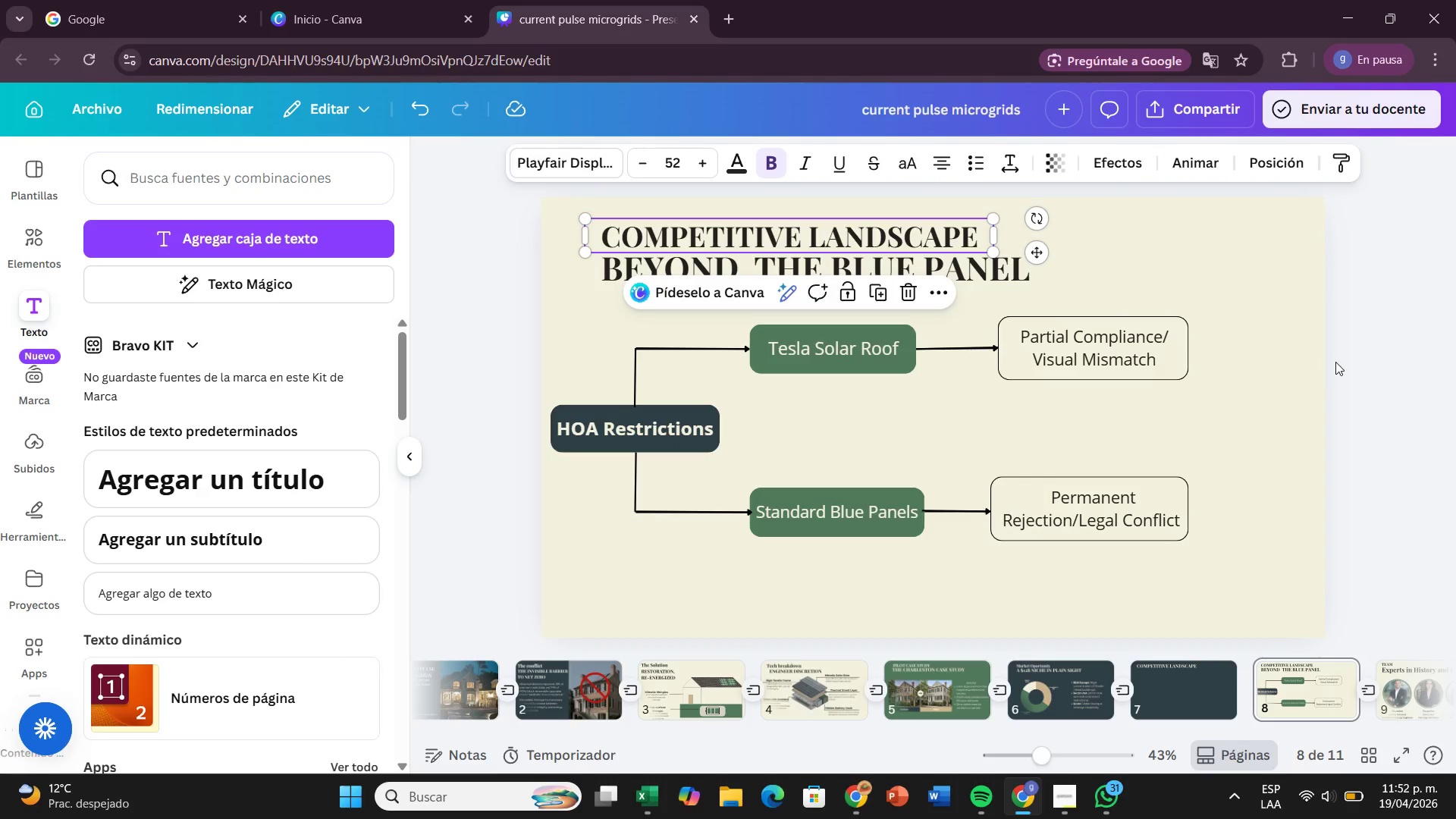 
left_click([1335, 362])
 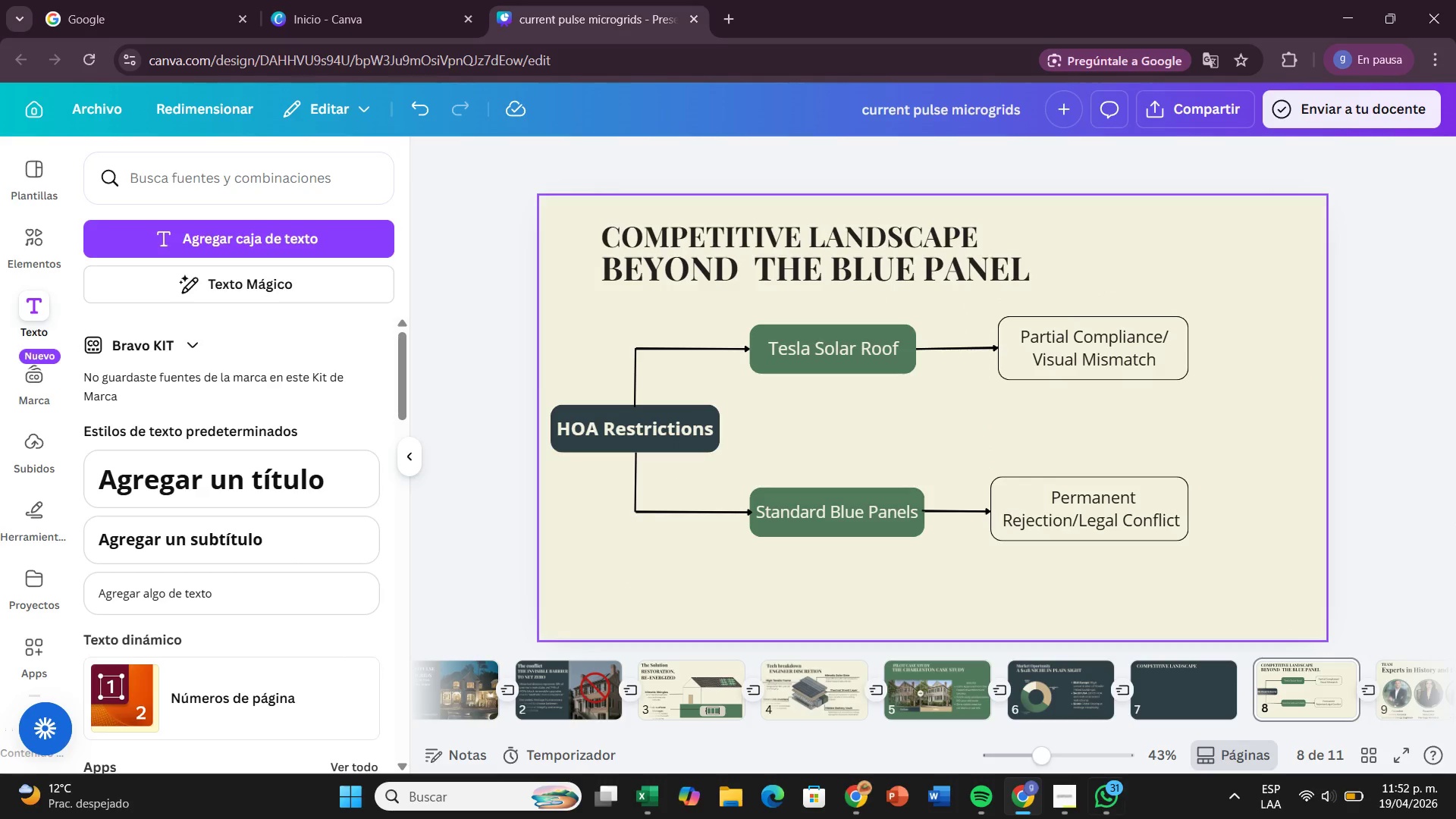 
left_click_drag(start_coordinate=[1157, 698], to_coordinate=[1123, 684])
 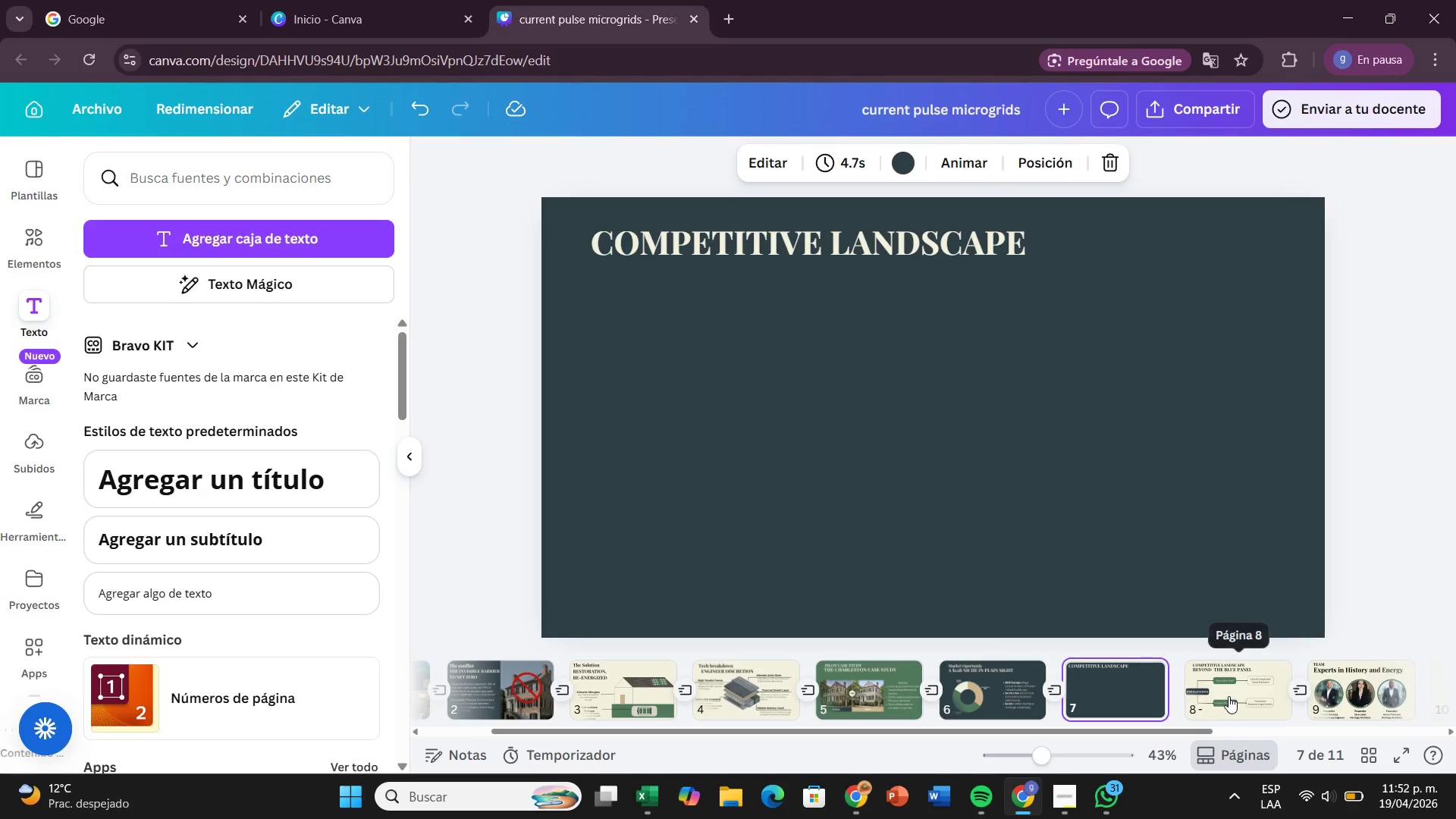 
left_click_drag(start_coordinate=[1228, 696], to_coordinate=[1081, 699])
 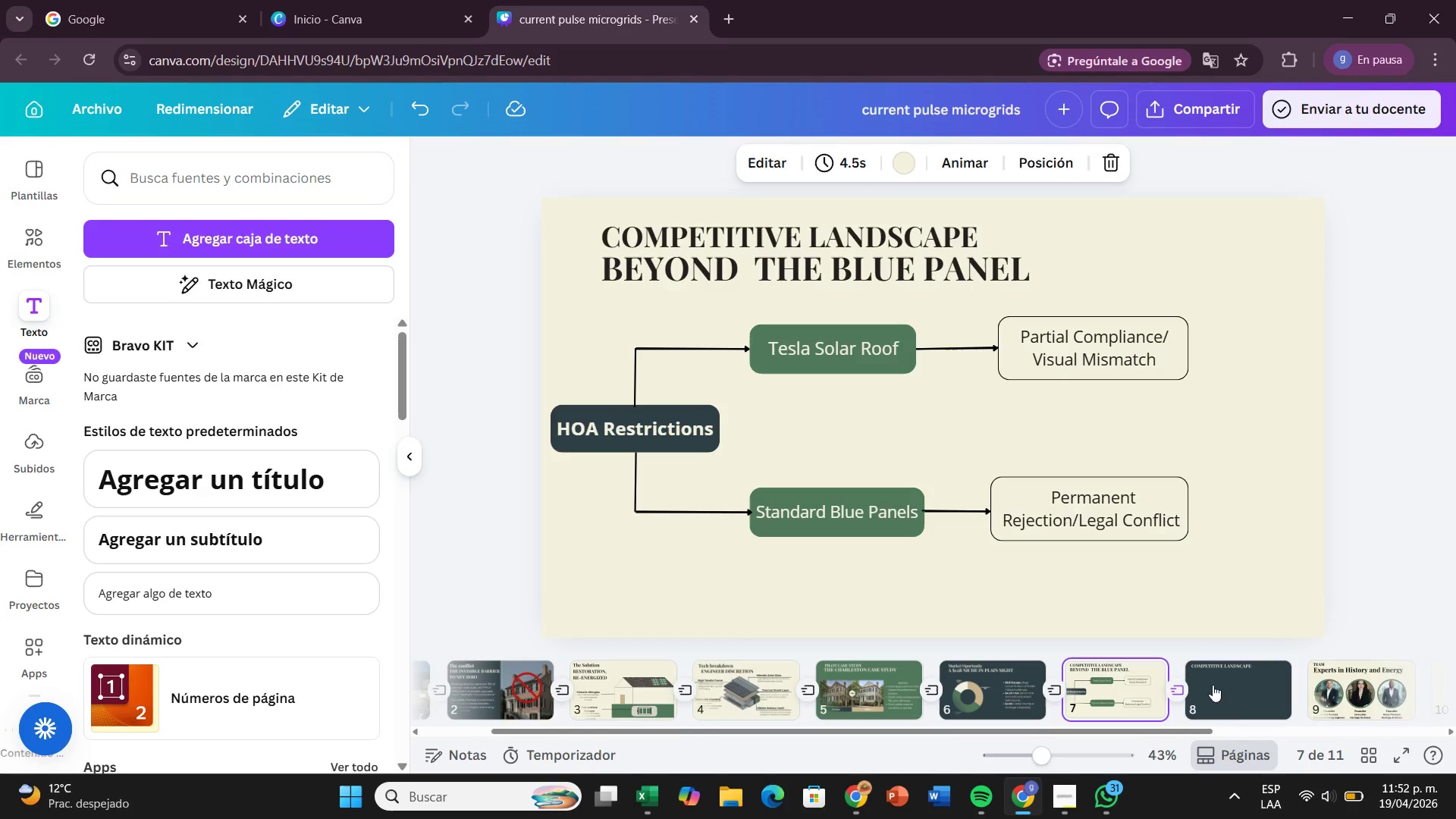 
left_click([1235, 685])
 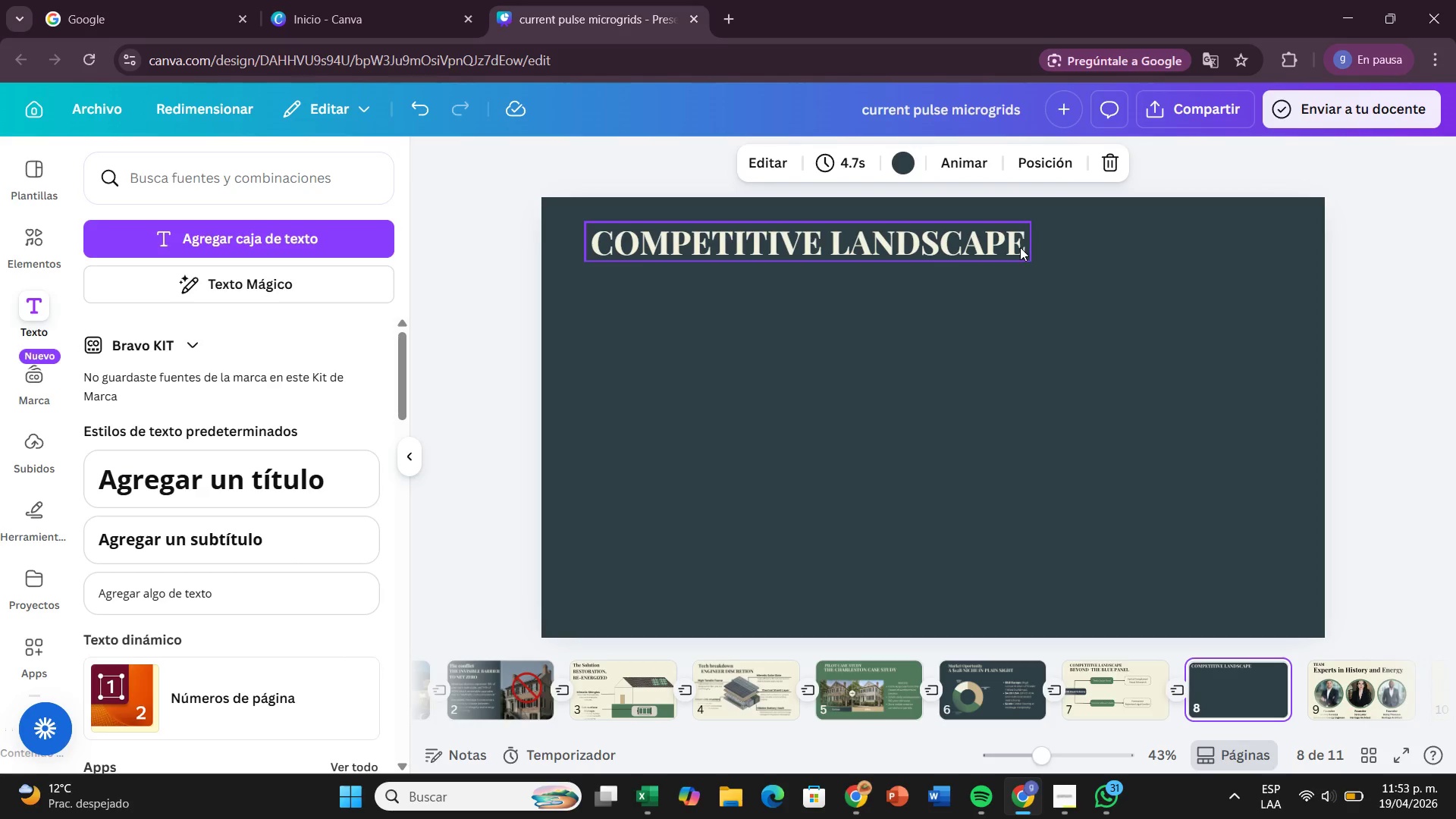 
double_click([1020, 246])
 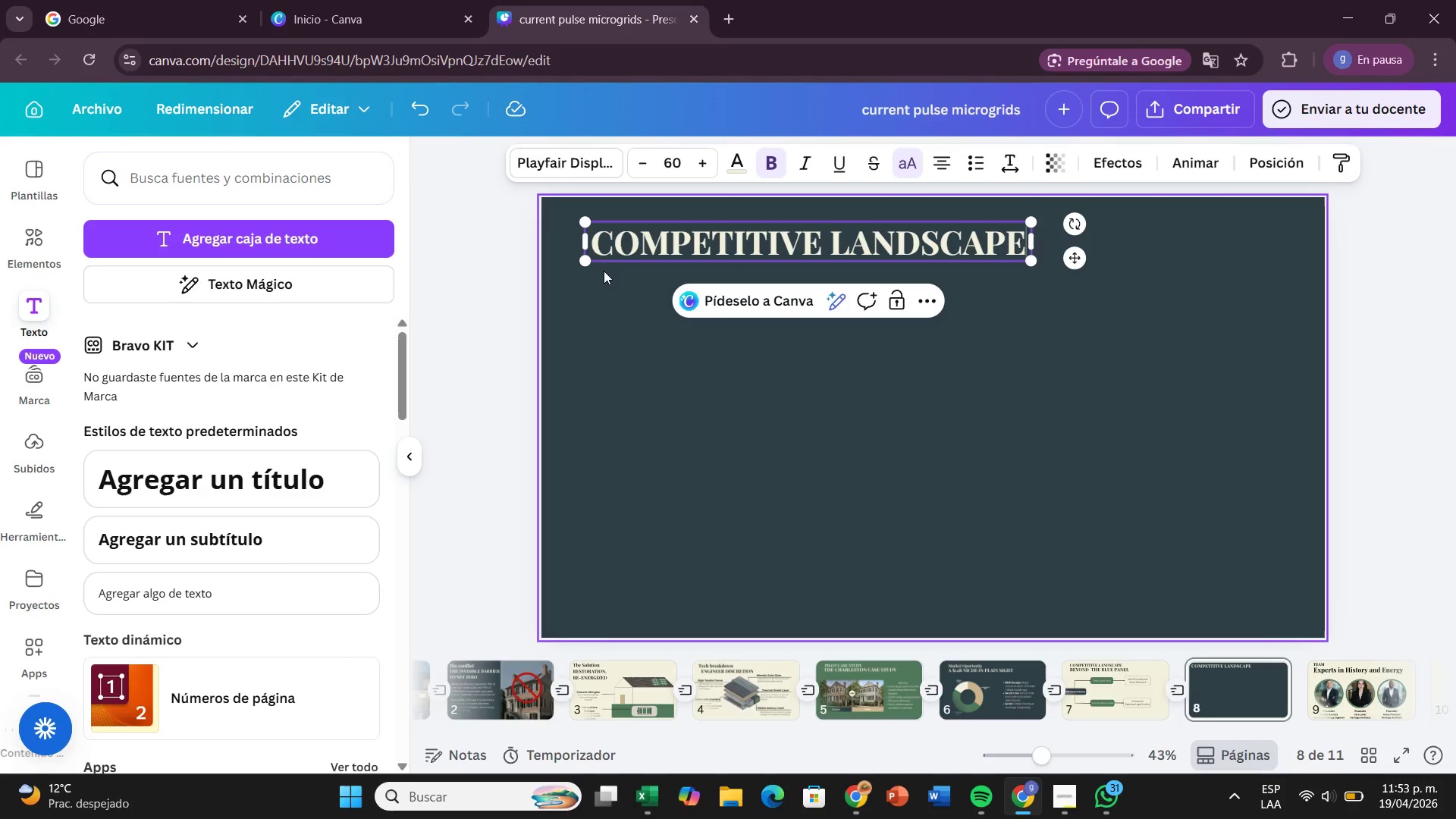 
left_click_drag(start_coordinate=[595, 241], to_coordinate=[1023, 241])
 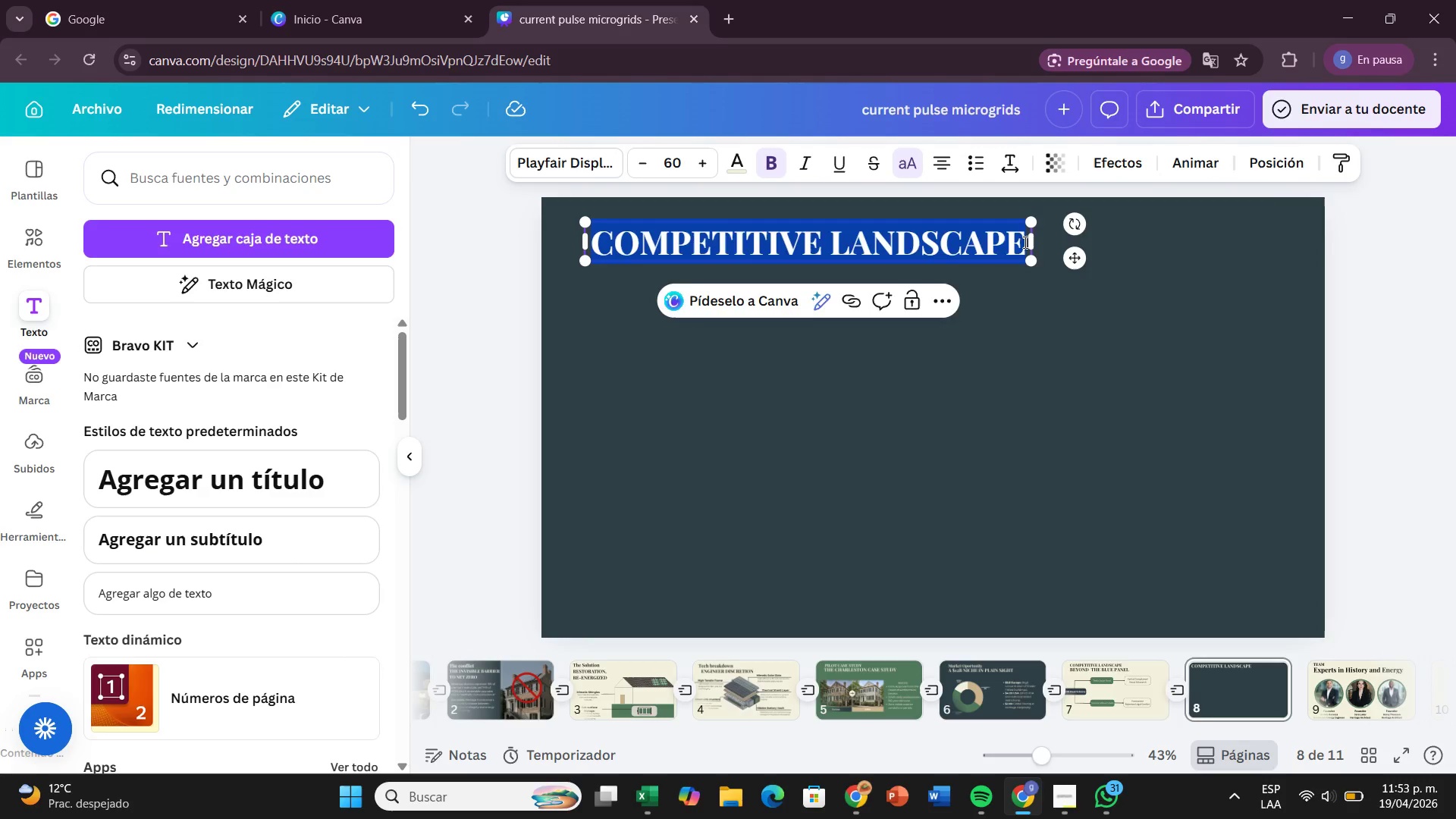 
key(Backspace)
 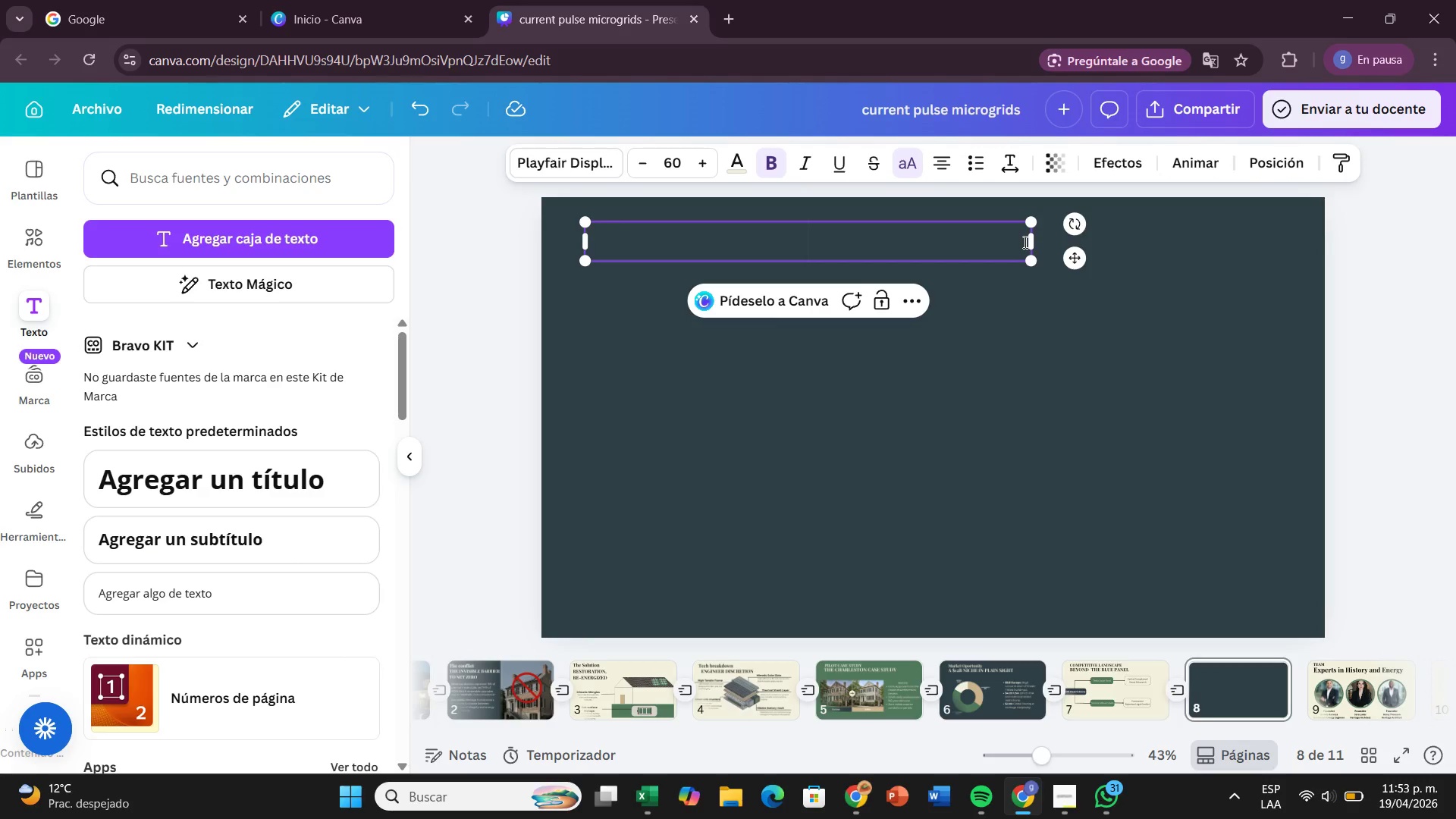 
wait(5.42)
 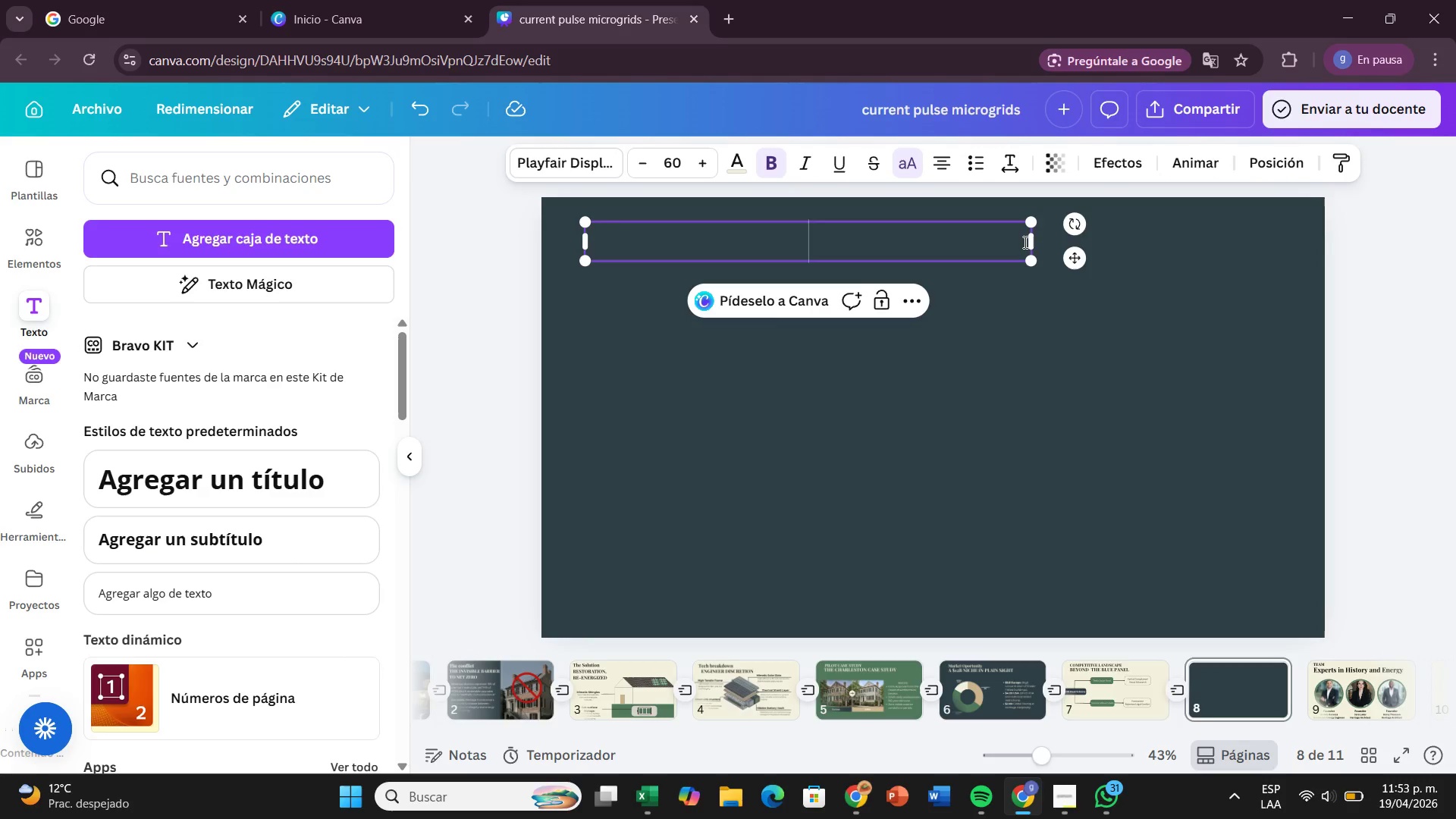 
type(SCALABLE RESP)
key(Backspace)
type(TORATION)
 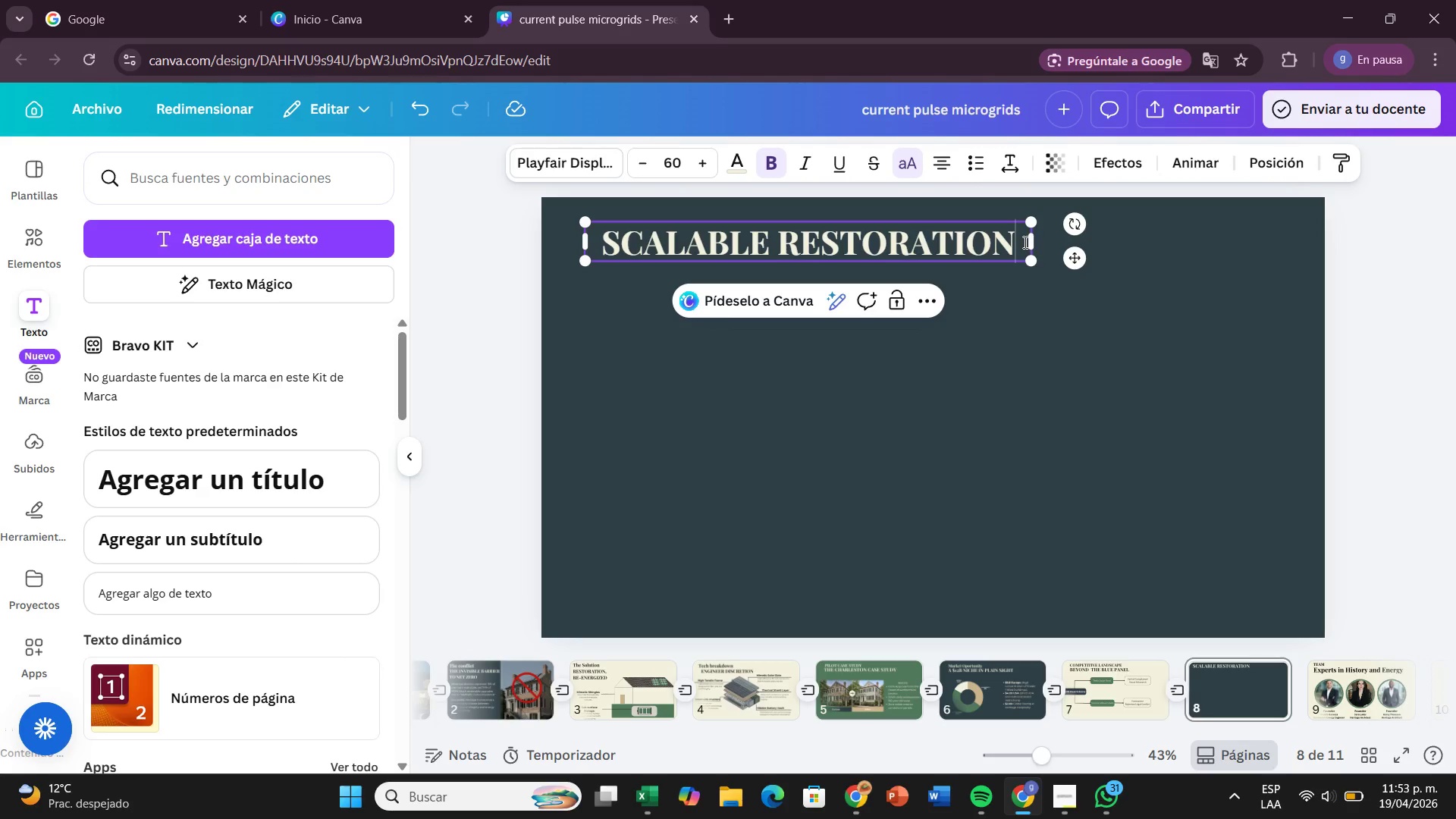 
wait(38.09)
 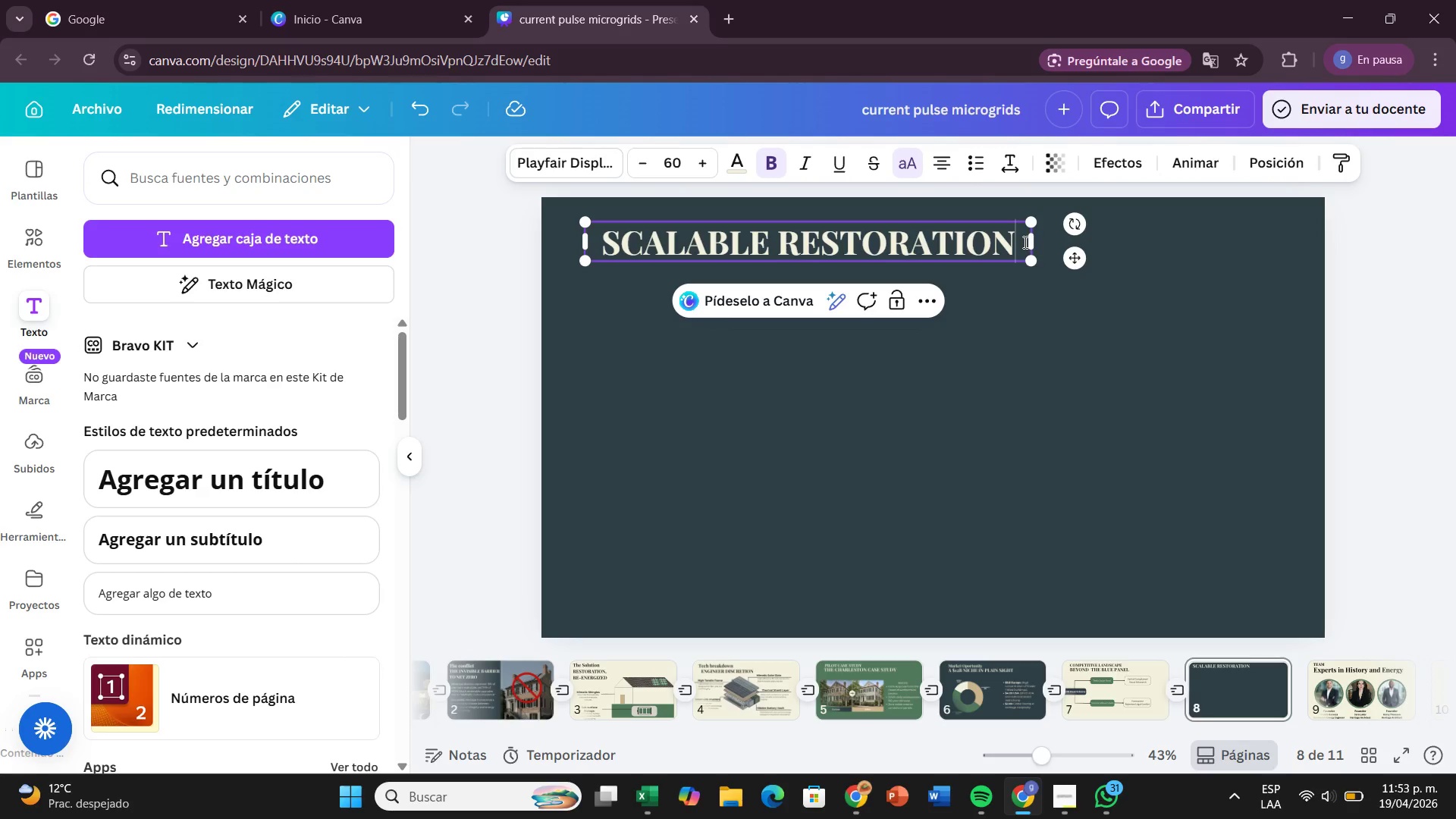 
left_click([1085, 331])
 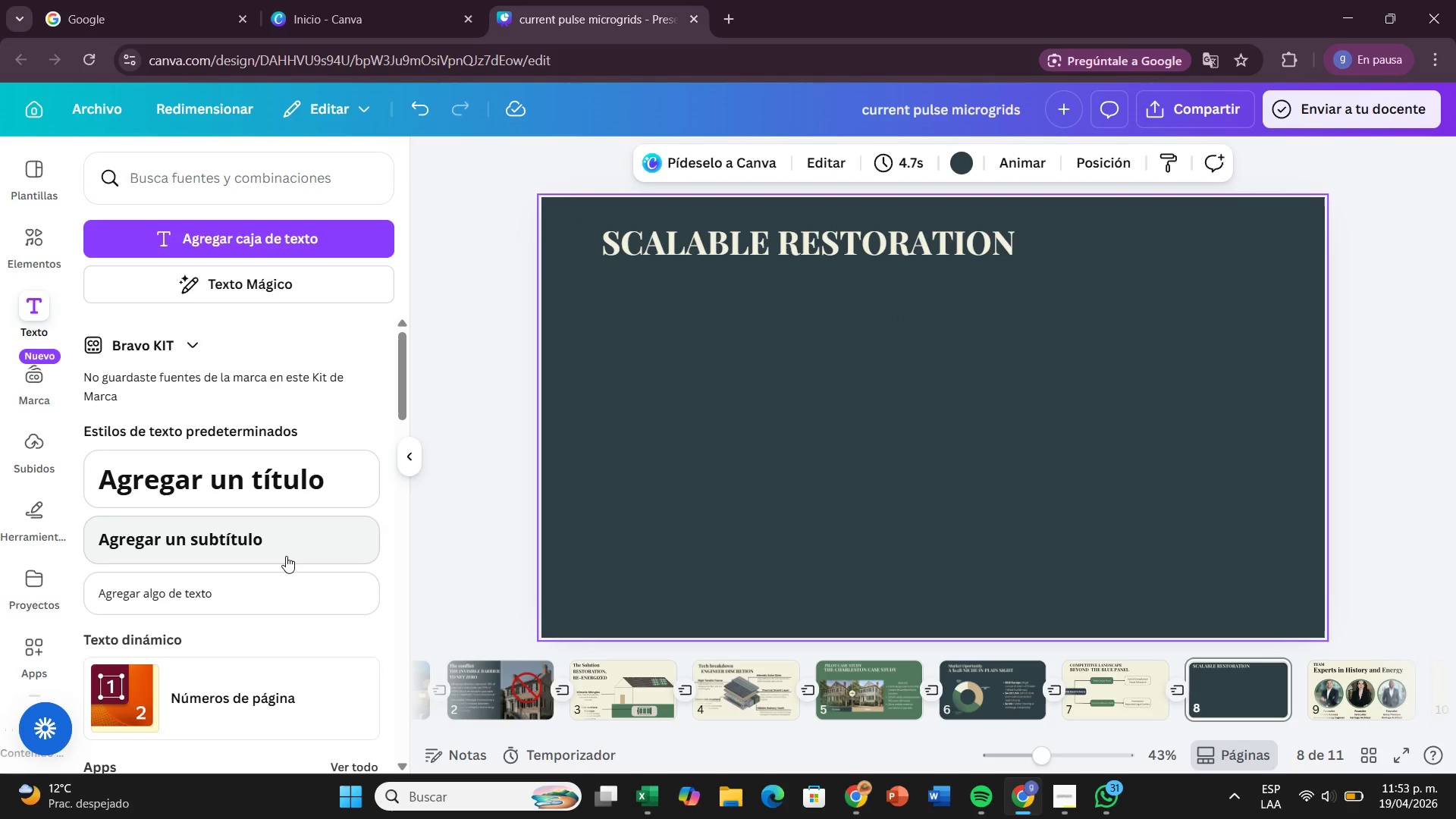 
left_click_drag(start_coordinate=[295, 497], to_coordinate=[794, 272])
 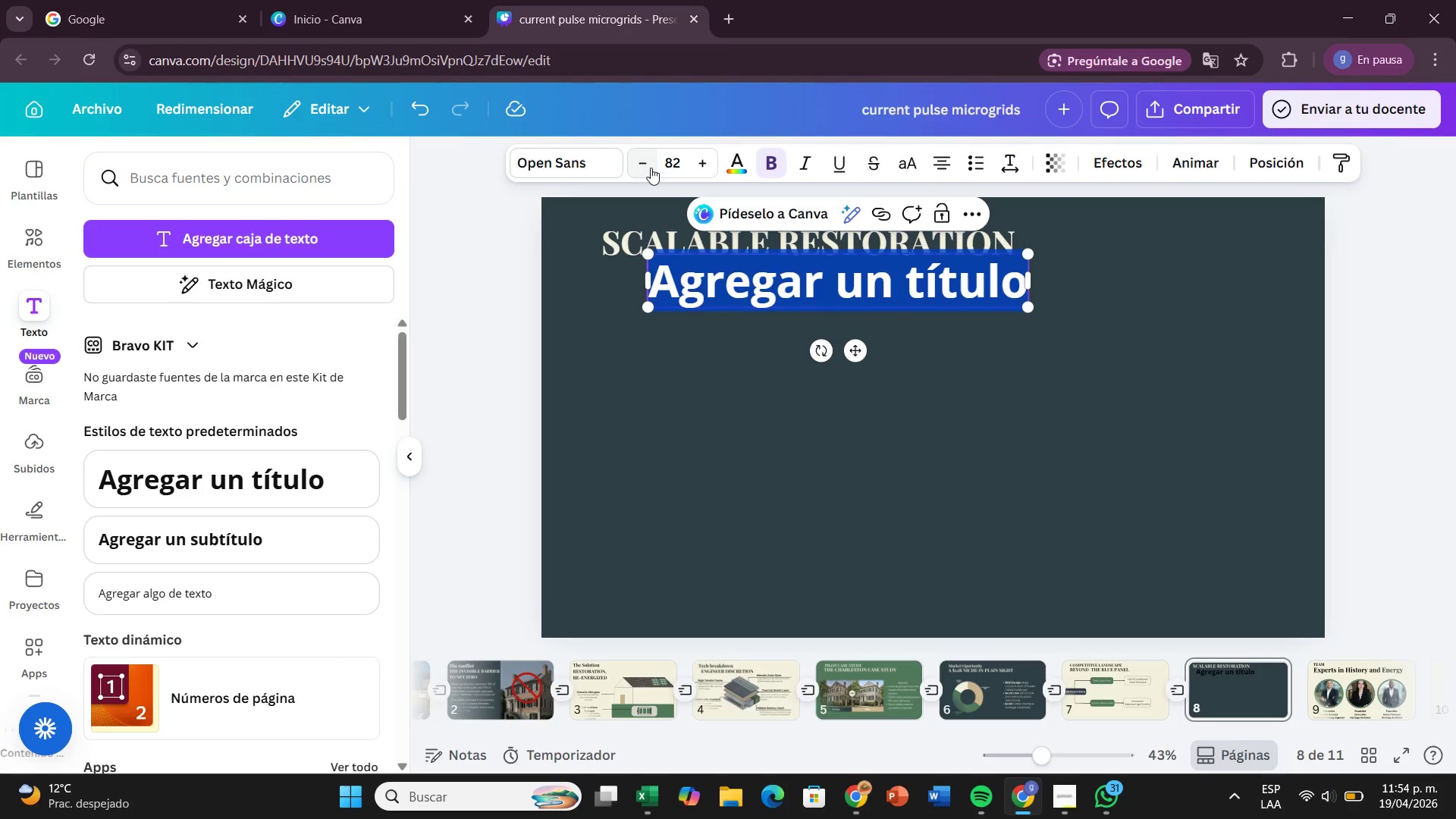 
left_click([651, 168])
 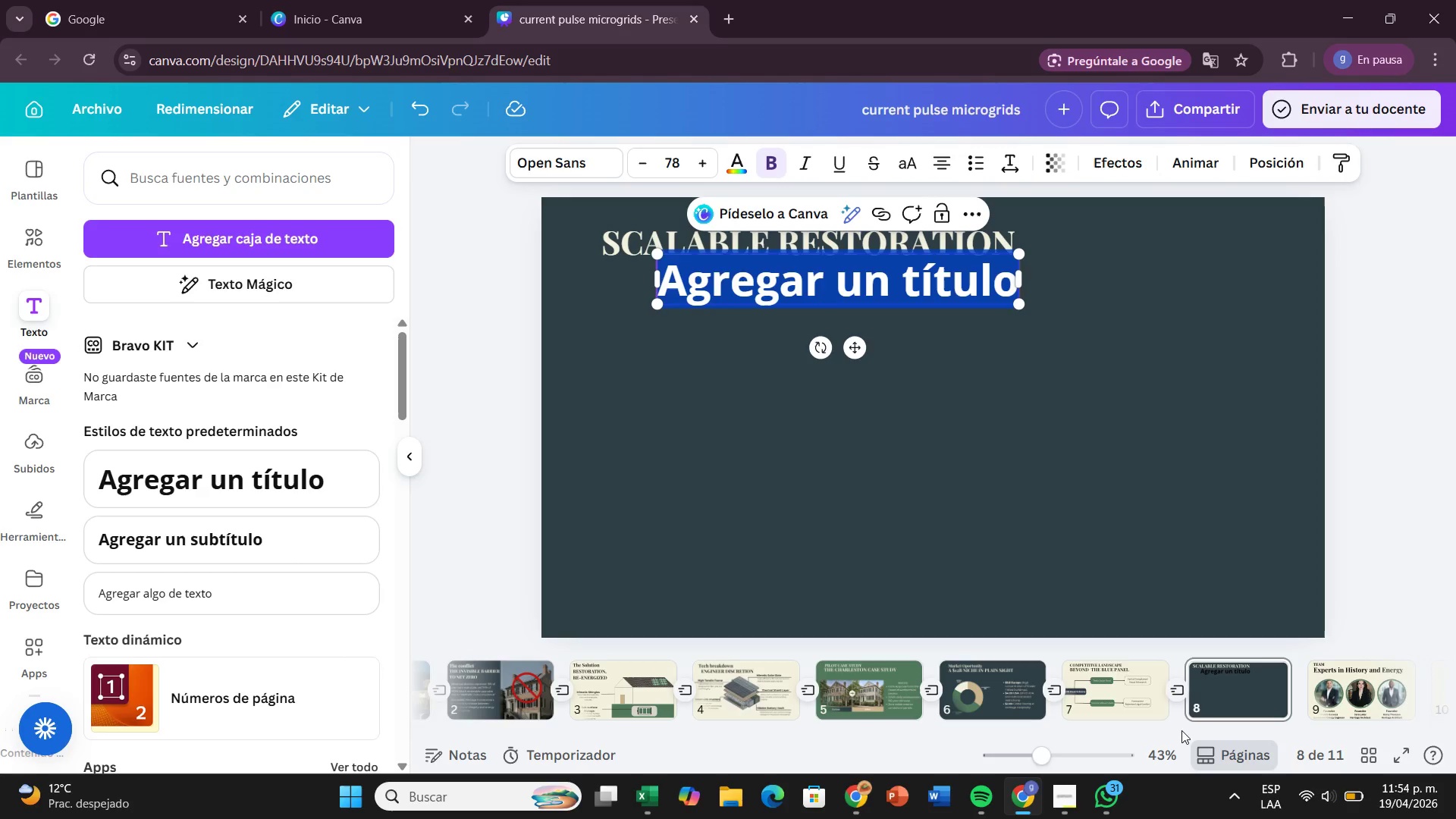 
left_click_drag(start_coordinate=[1181, 730], to_coordinate=[1220, 770])
 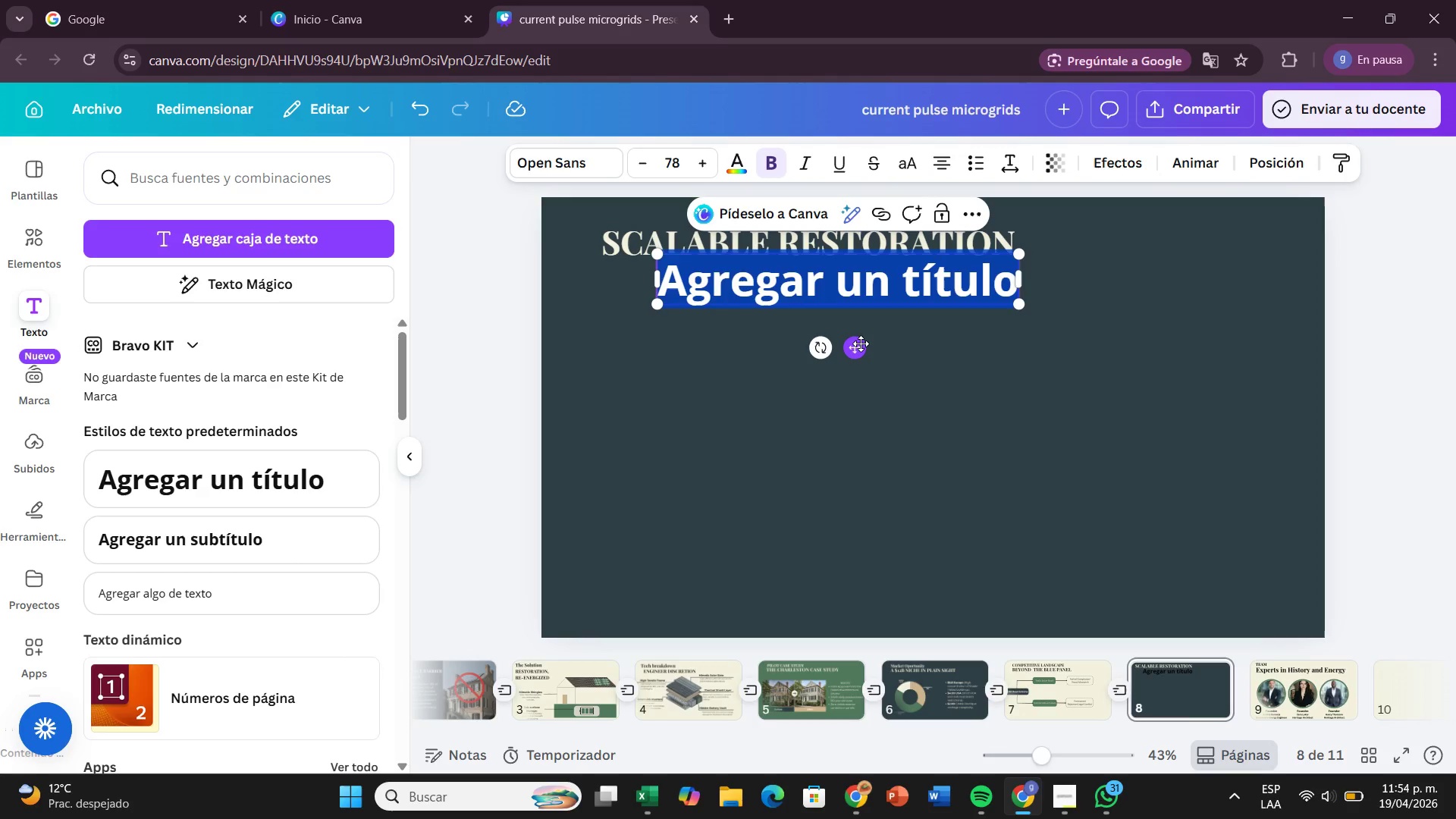 
left_click_drag(start_coordinate=[860, 345], to_coordinate=[809, 356])
 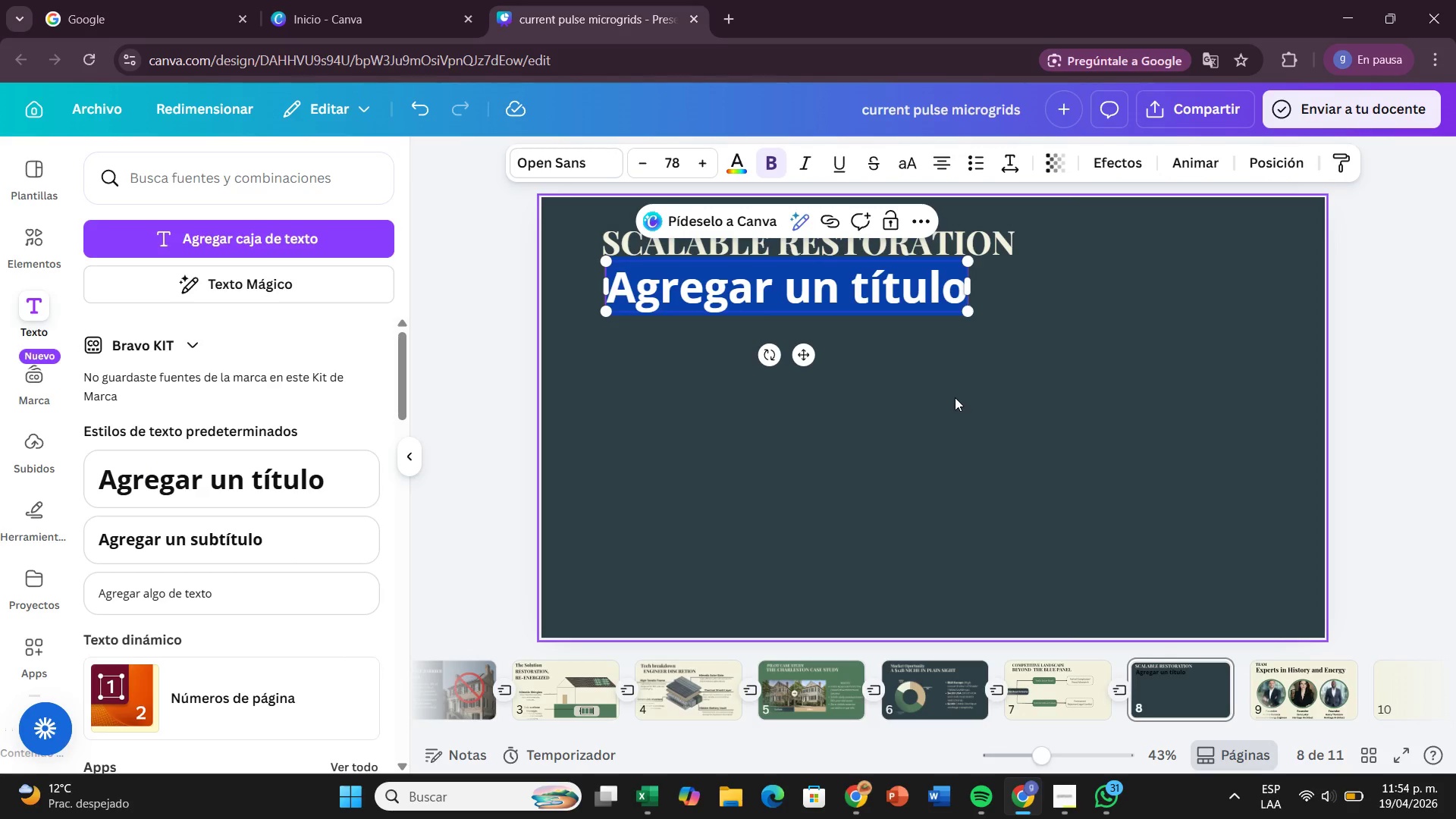 
wait(11.25)
 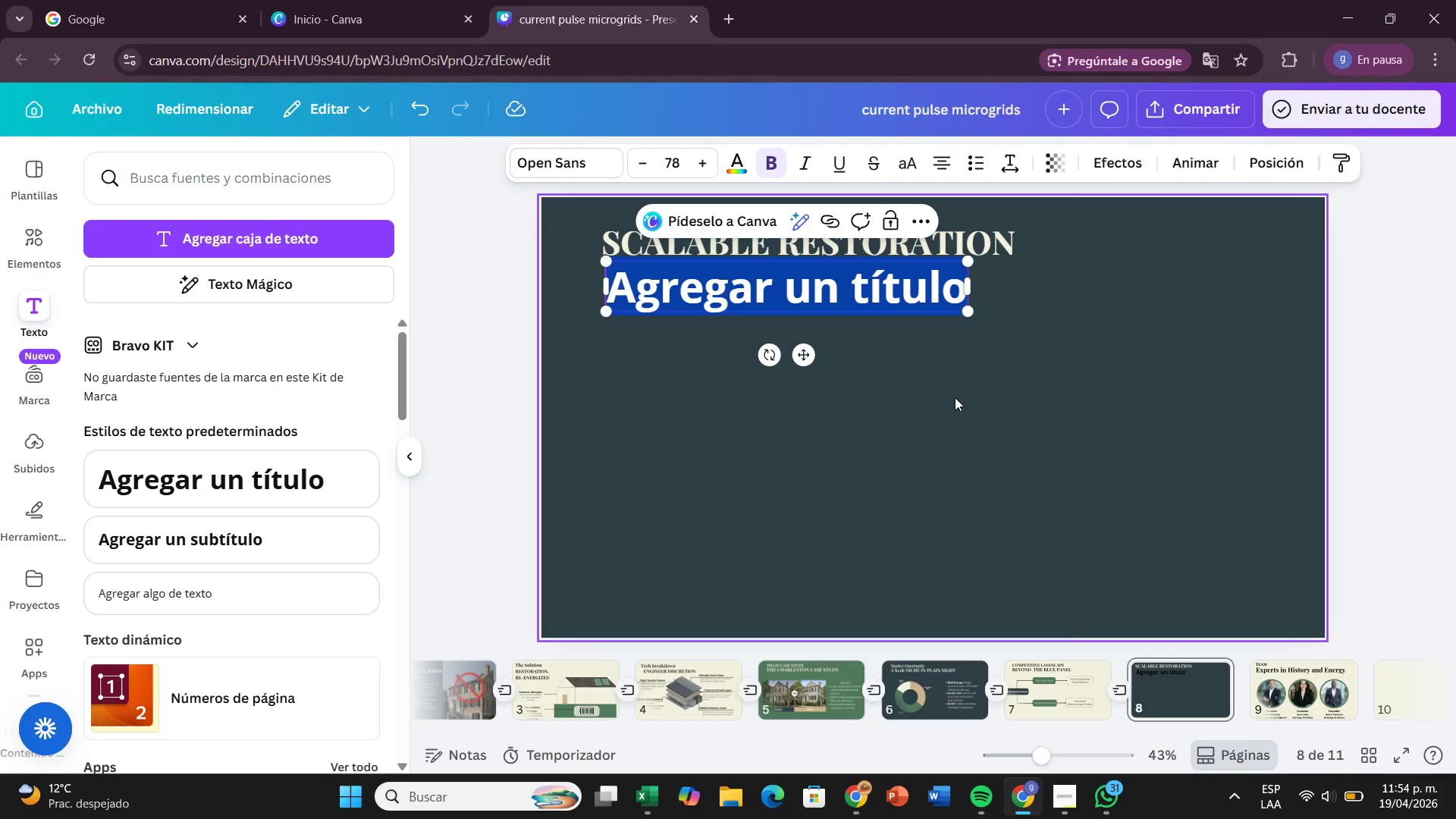 
double_click([998, 249])
 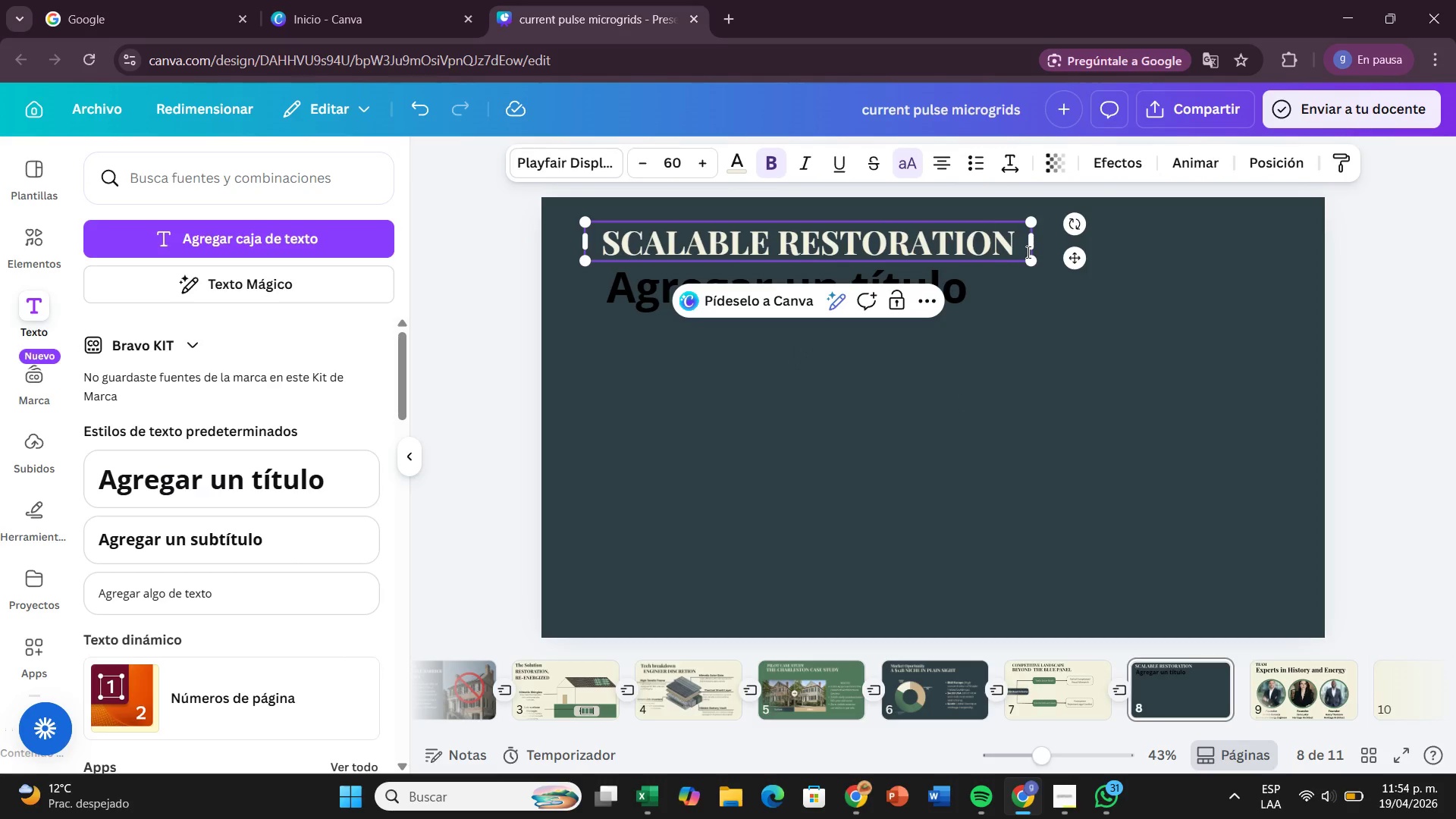 
left_click([1027, 252])
 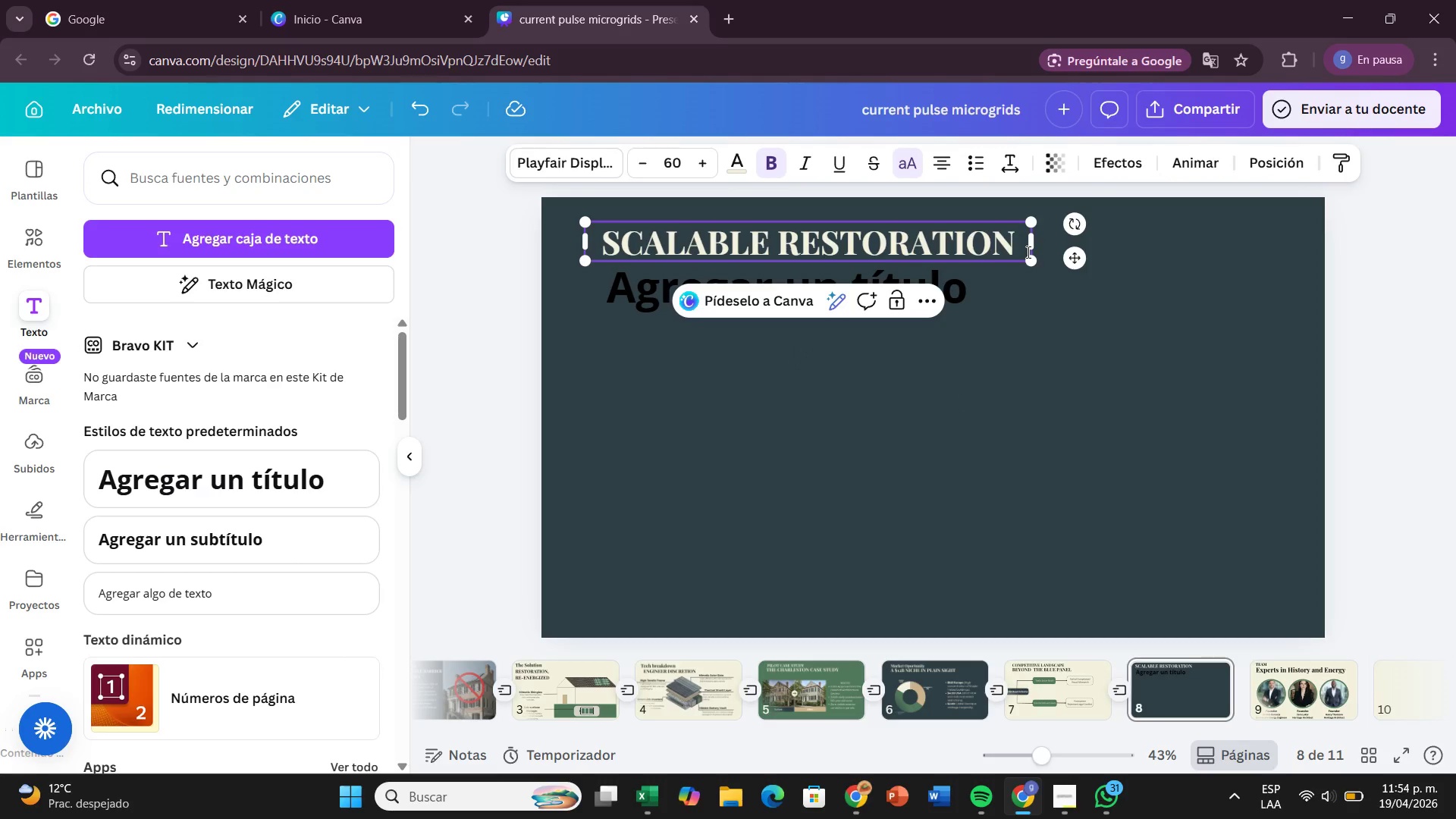 
hold_key(key=Backspace, duration=0.78)
 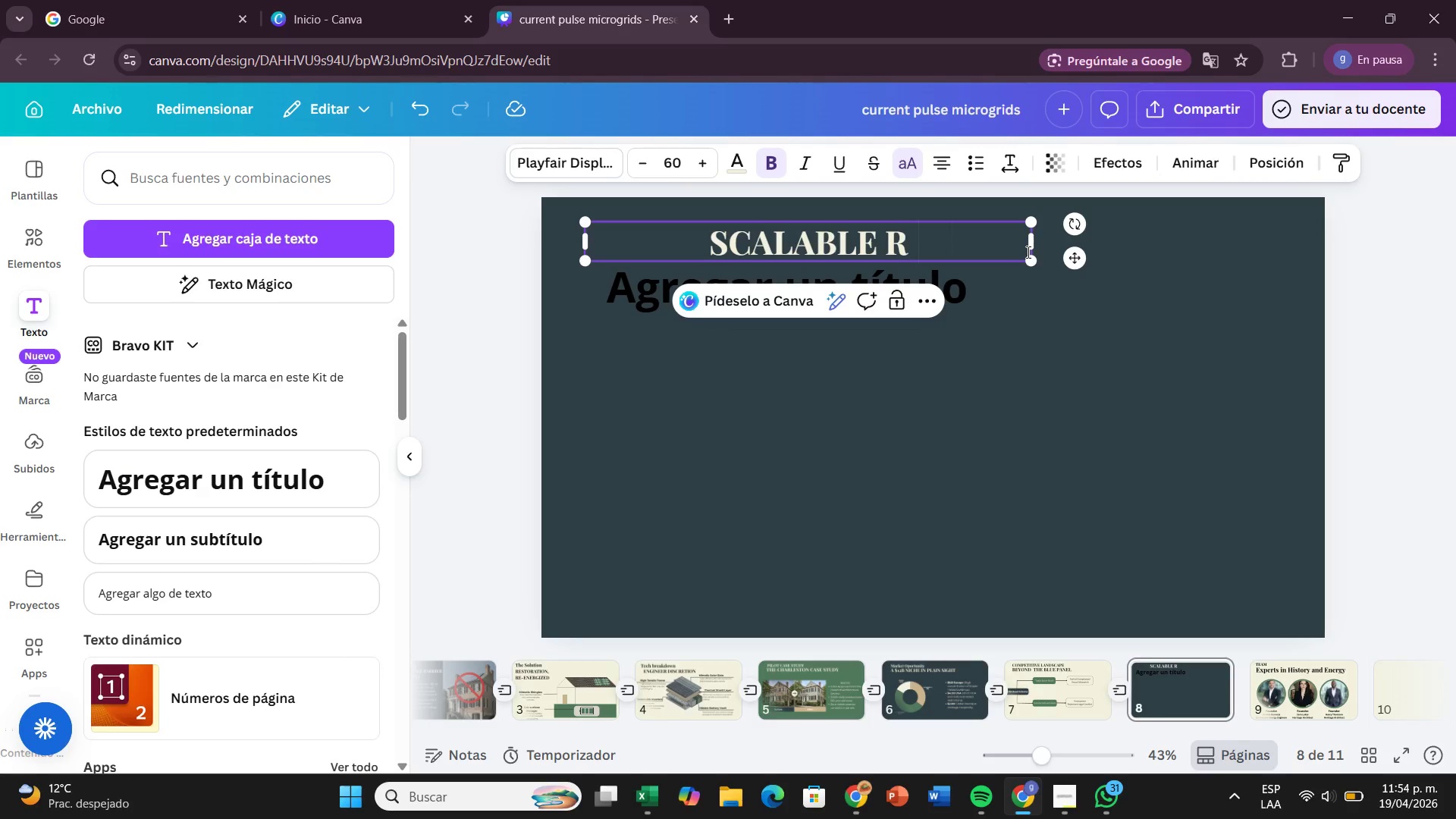 
key(Backspace)
key(Backspace)
key(Backspace)
key(Backspace)
key(Backspace)
key(Backspace)
type(LUXURY RESTORATION AS A SERVICE)
 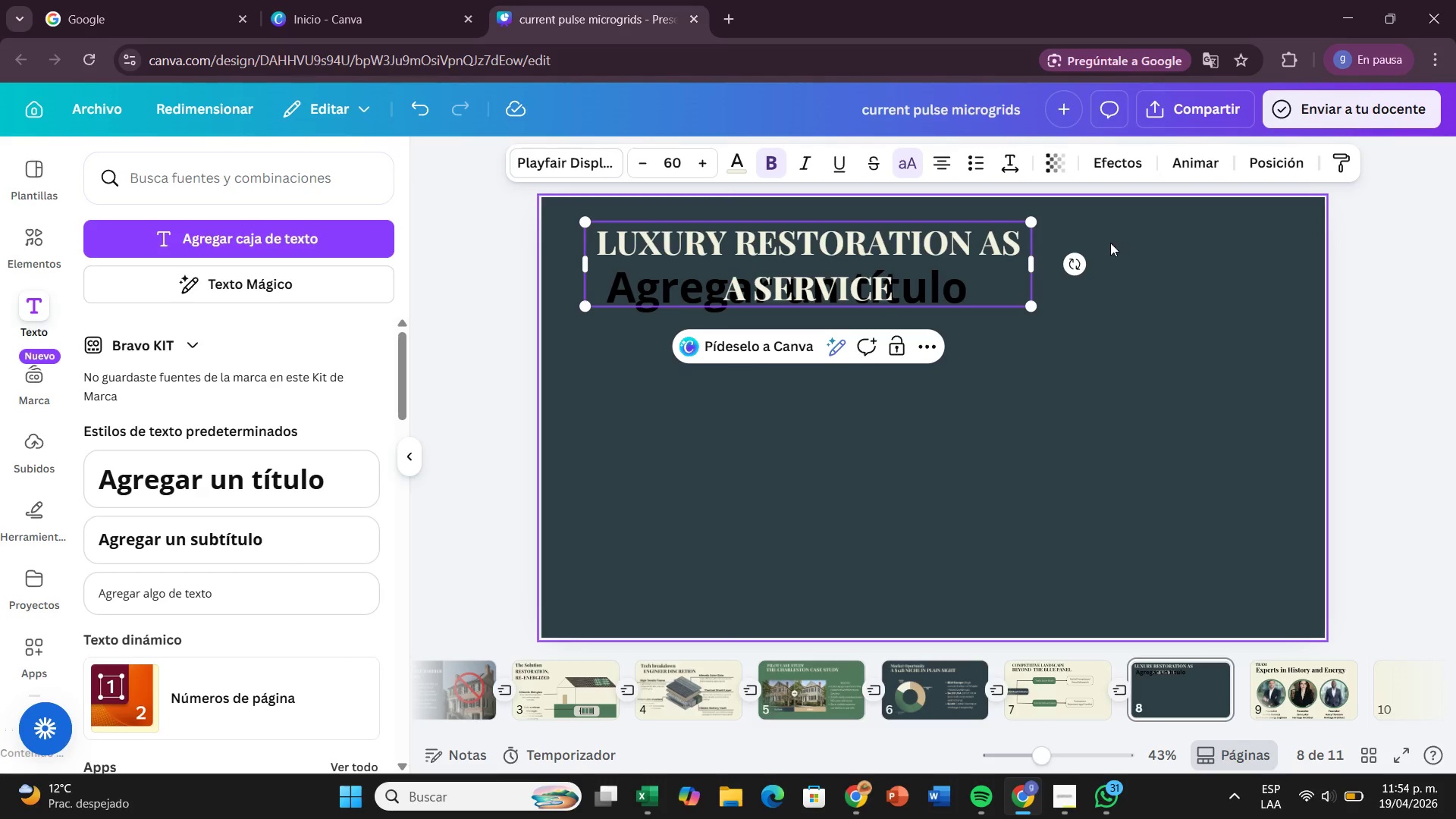 
left_click_drag(start_coordinate=[1036, 268], to_coordinate=[1207, 246])
 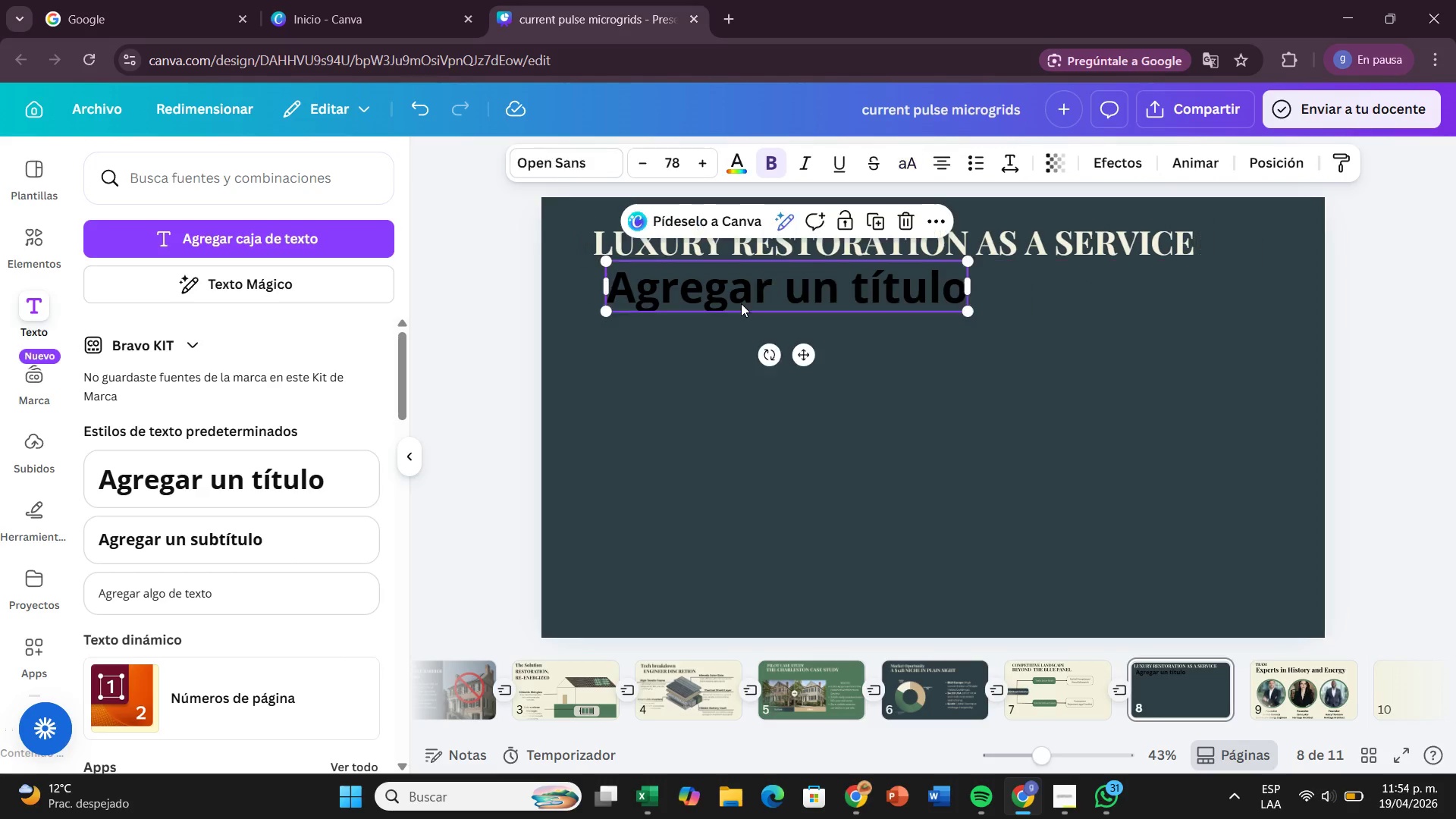 
double_click([741, 303])
 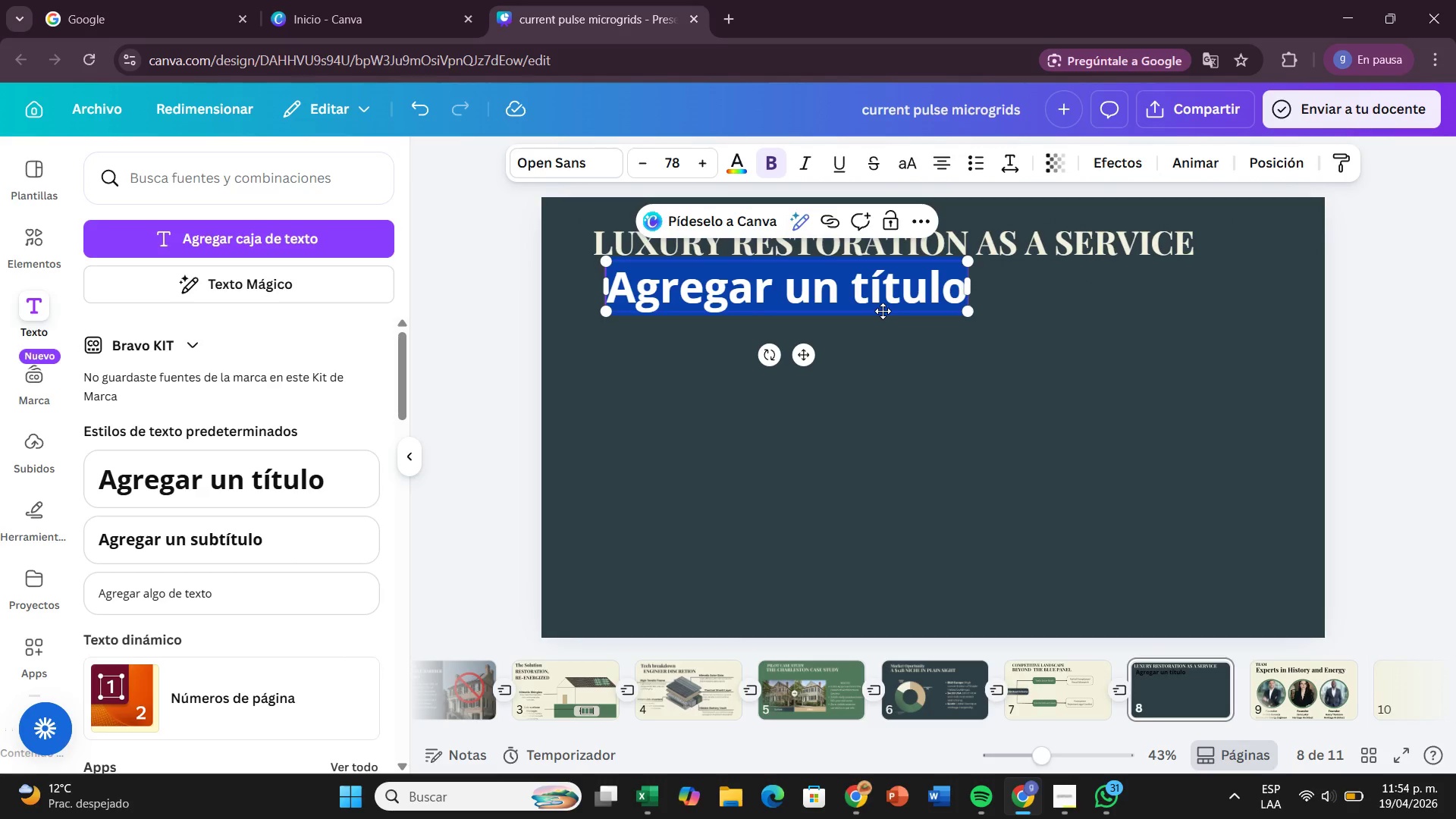 
key(Backspace)
type(Amulti)
key(Backspace)
key(Backspace)
key(Backspace)
key(Backspace)
key(Backspace)
type( multi-chane)
key(Backspace)
type(nel revenue model built on a architectural partnerships)
 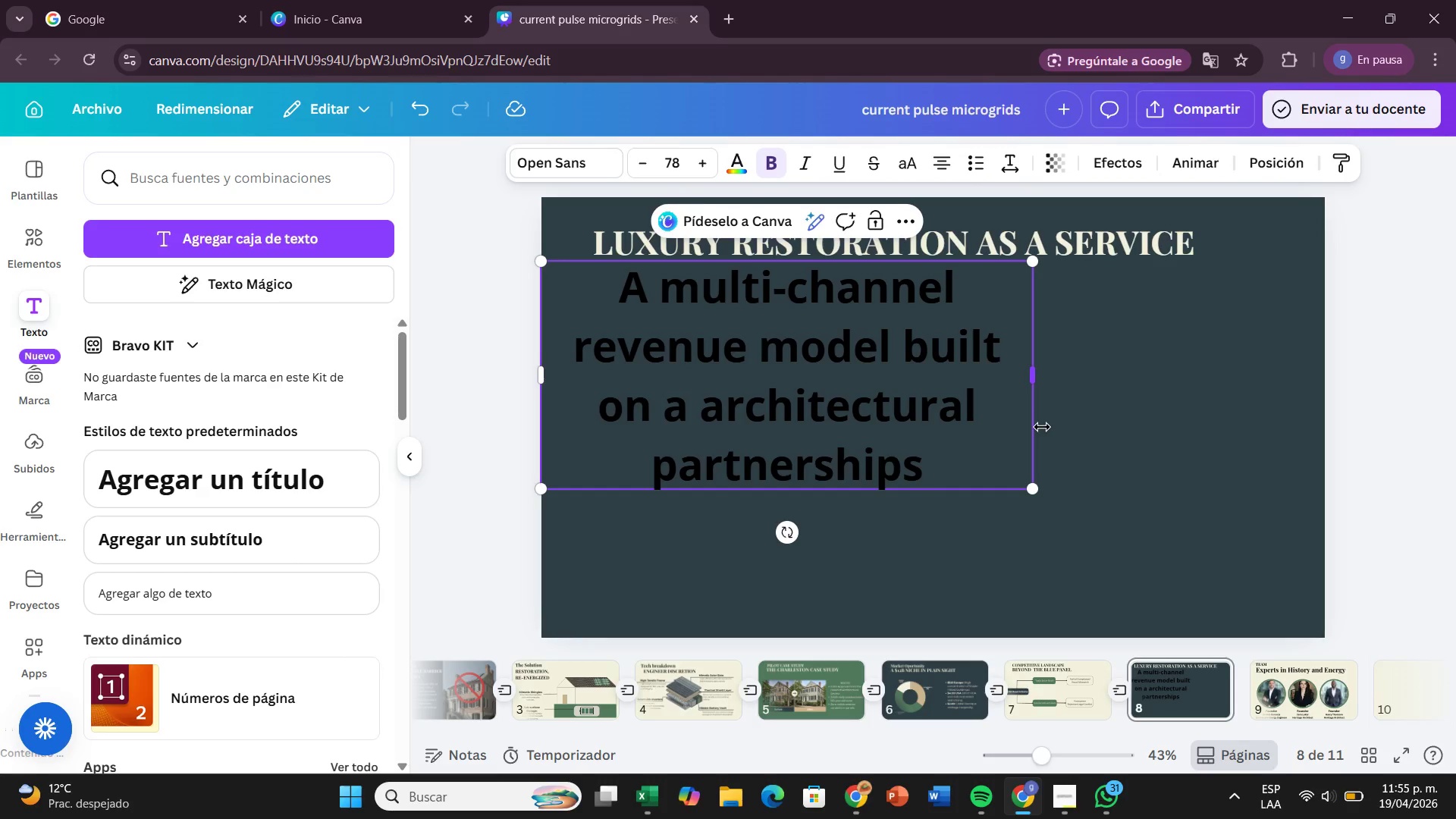 
wait(7.64)
 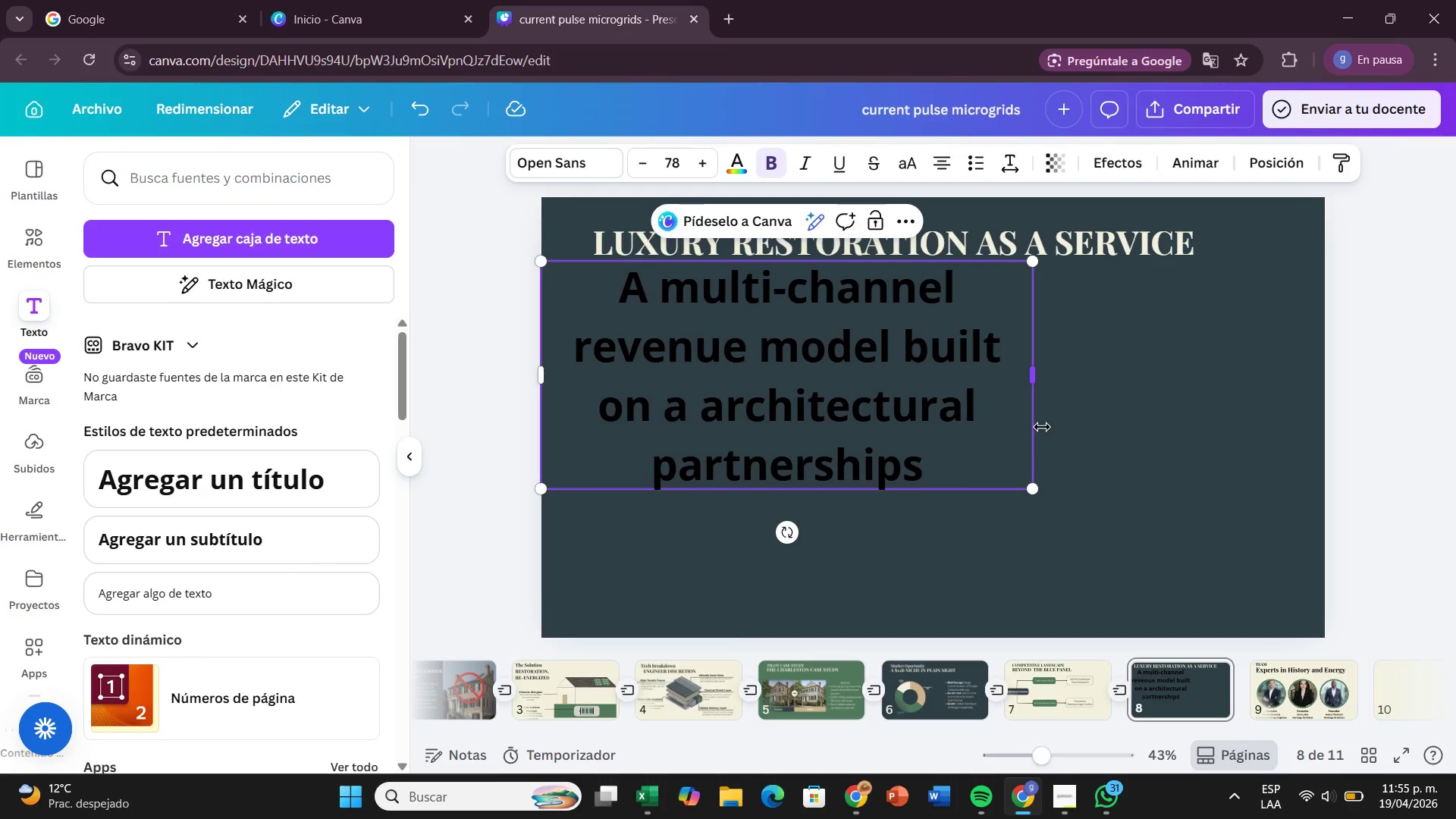 
left_click_drag(start_coordinate=[1037, 373], to_coordinate=[1169, 366])
 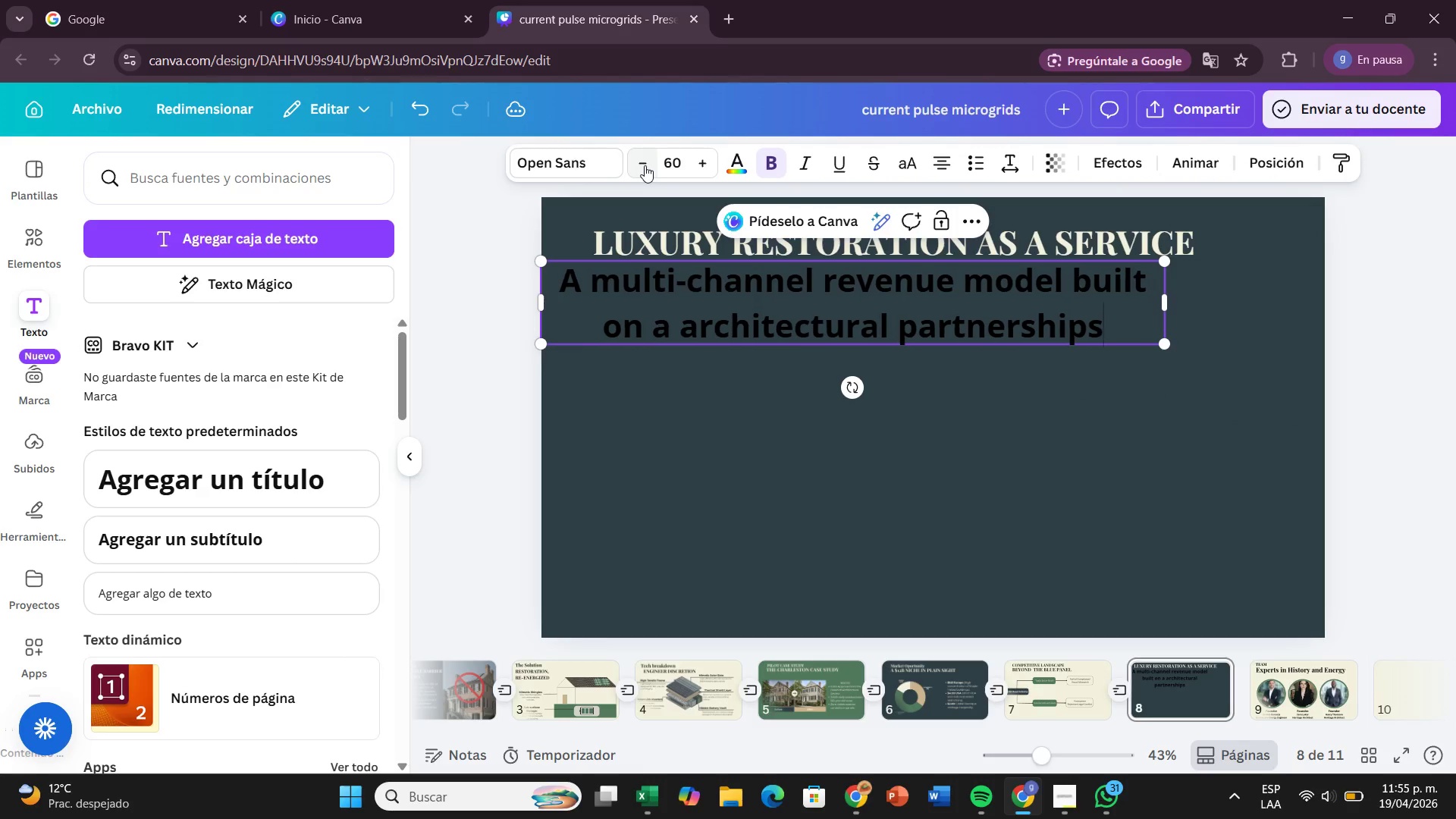 
left_click([645, 165])
 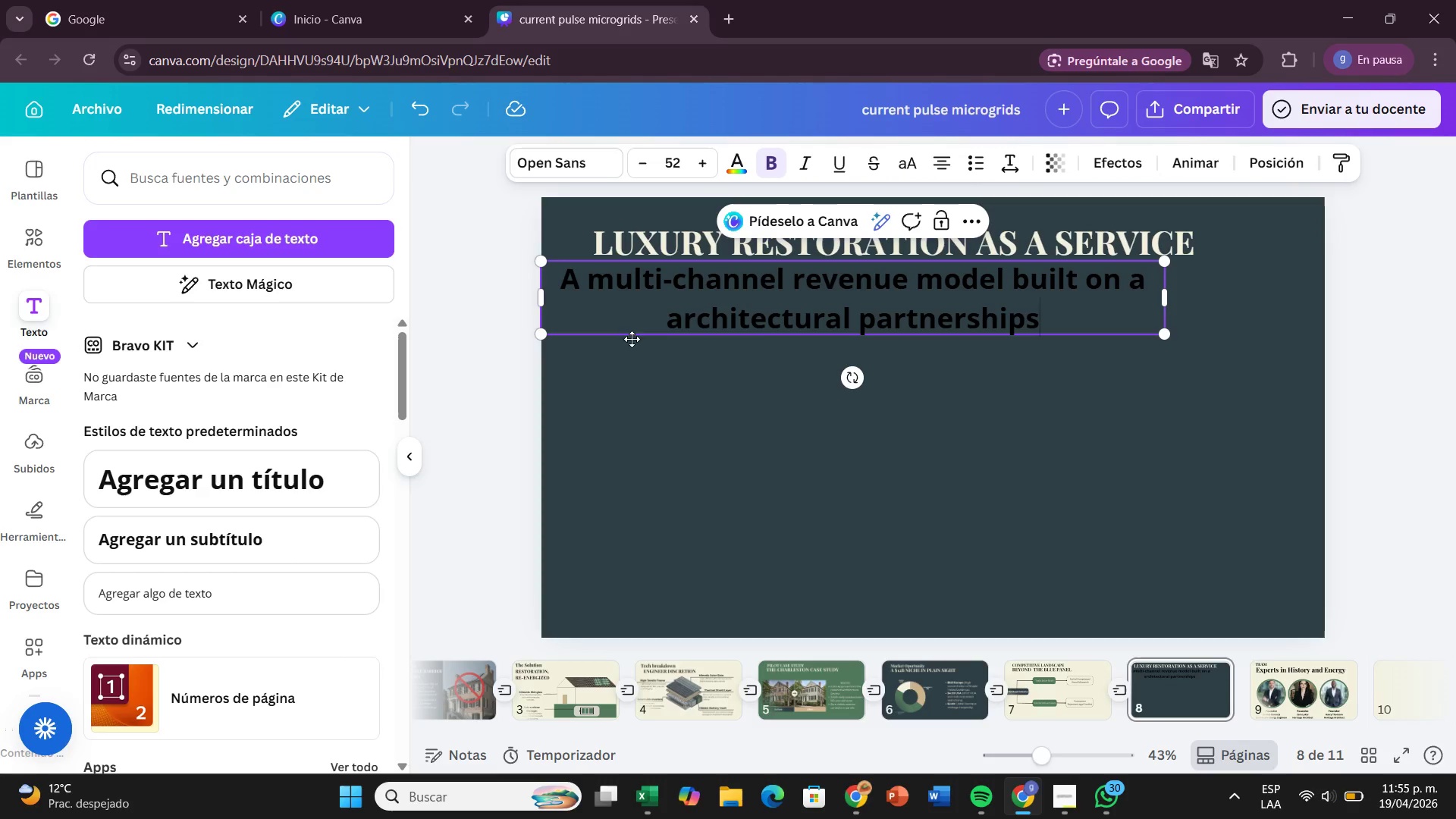 
wait(21.77)
 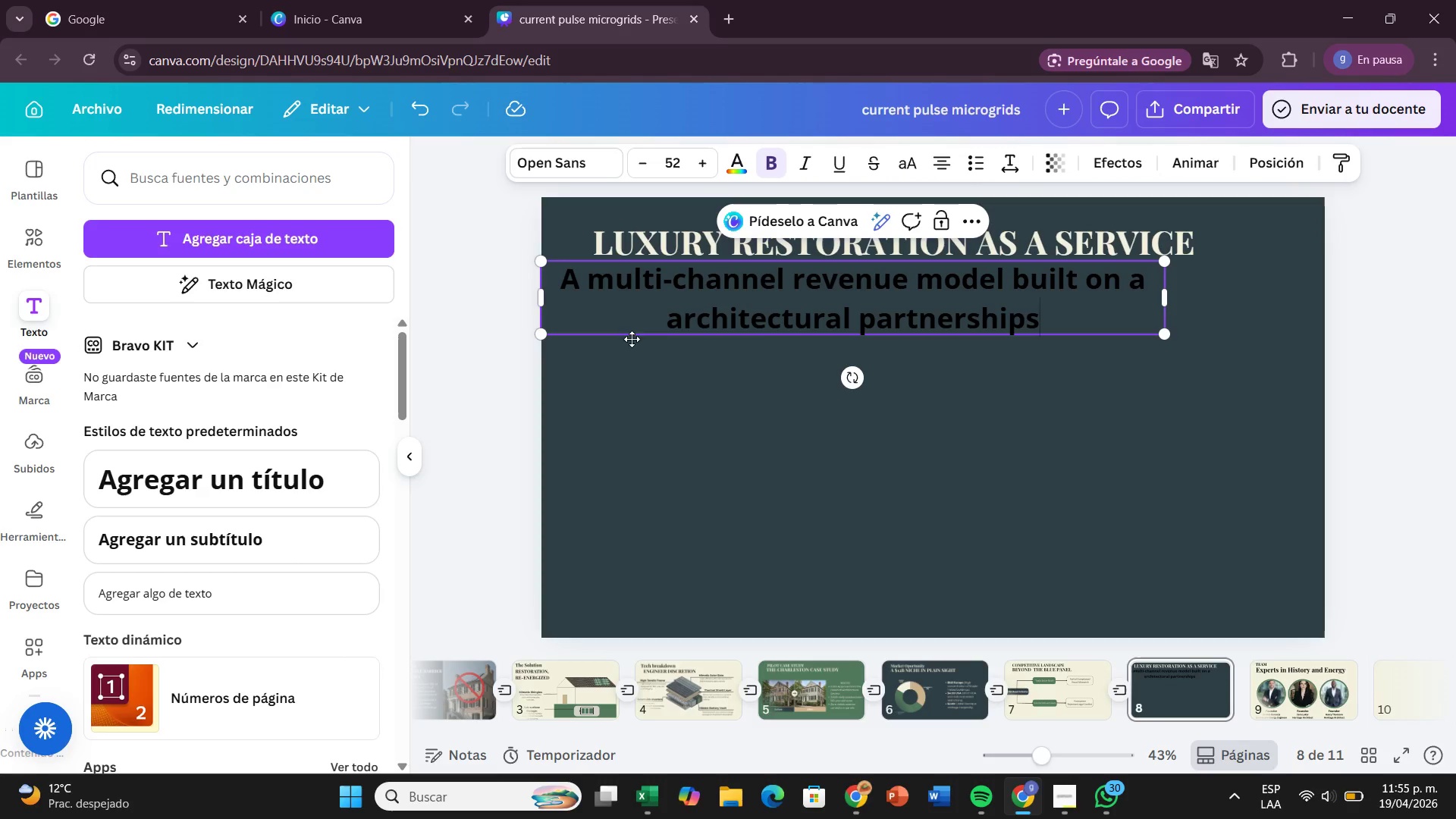 
left_click([635, 168])
 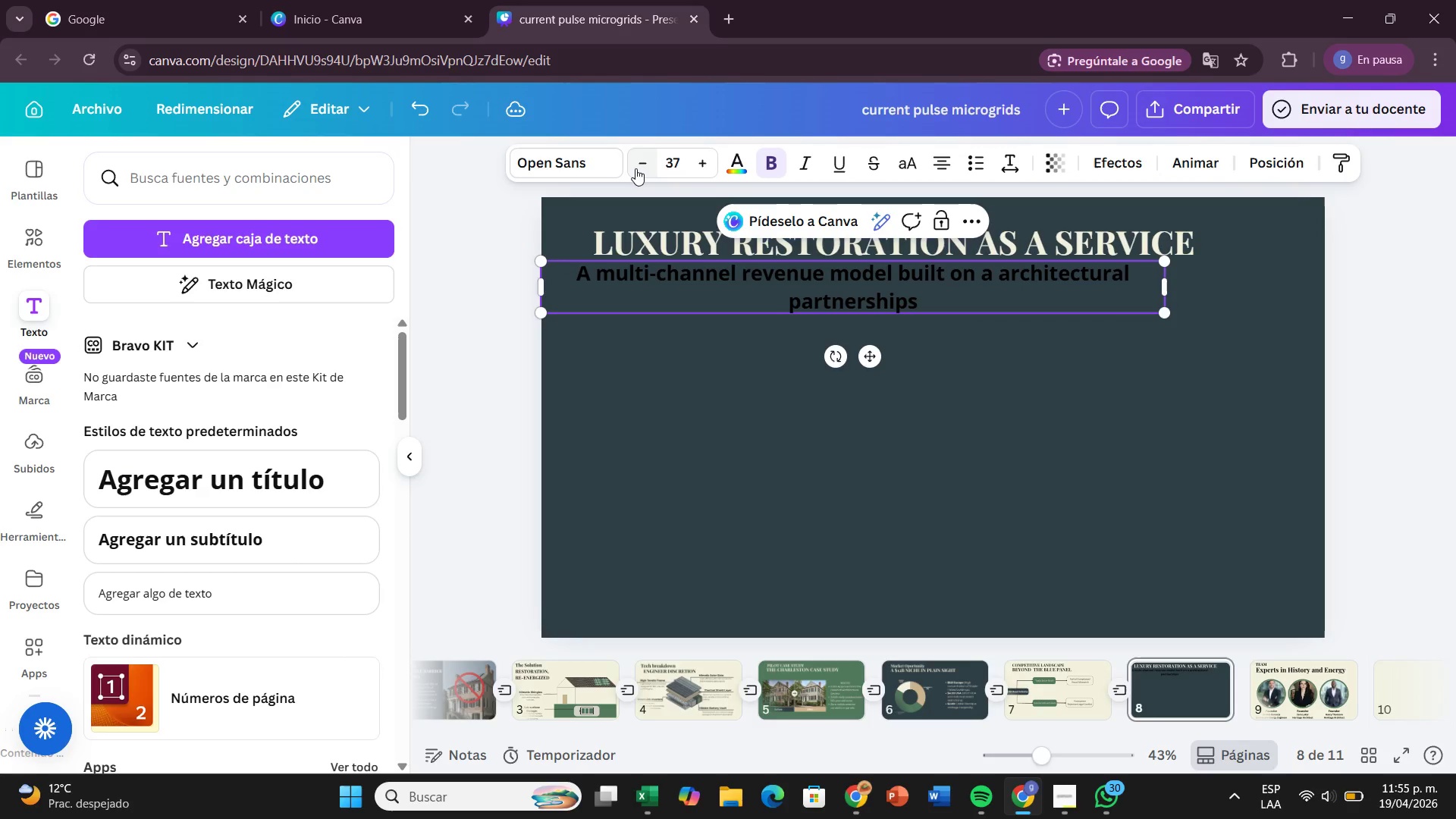 
left_click([635, 168])
 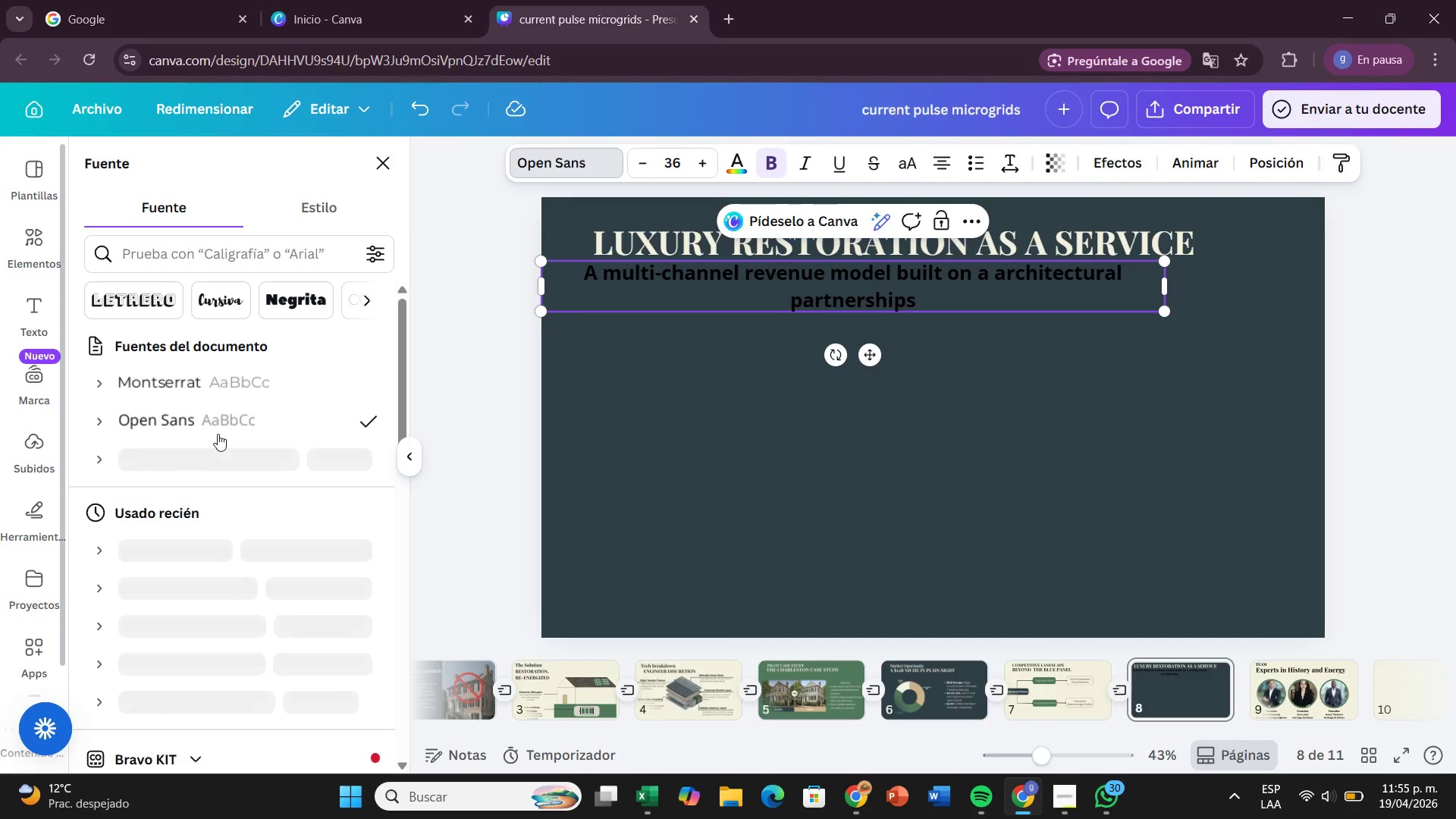 
left_click([251, 448])
 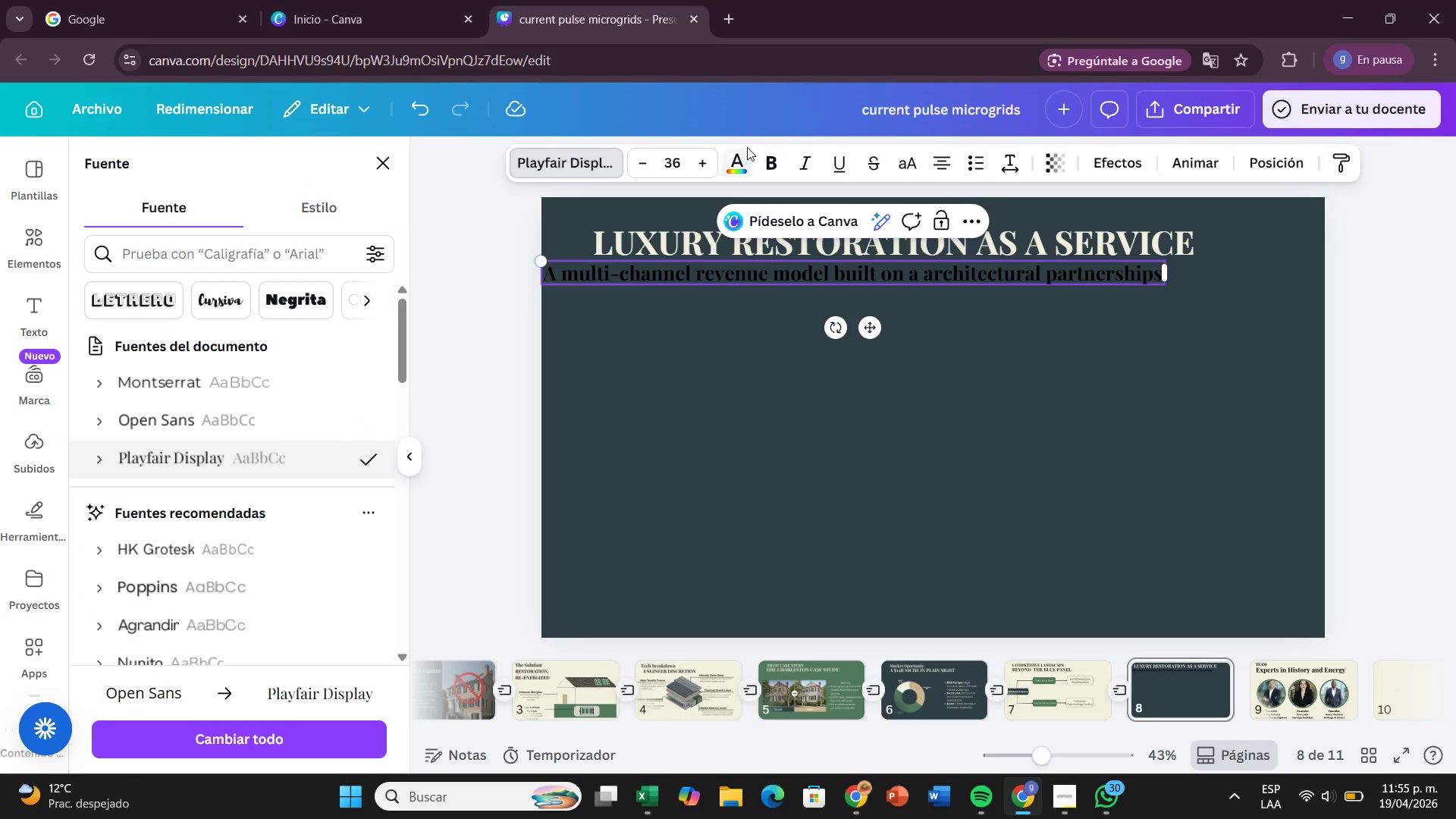 
left_click([744, 151])
 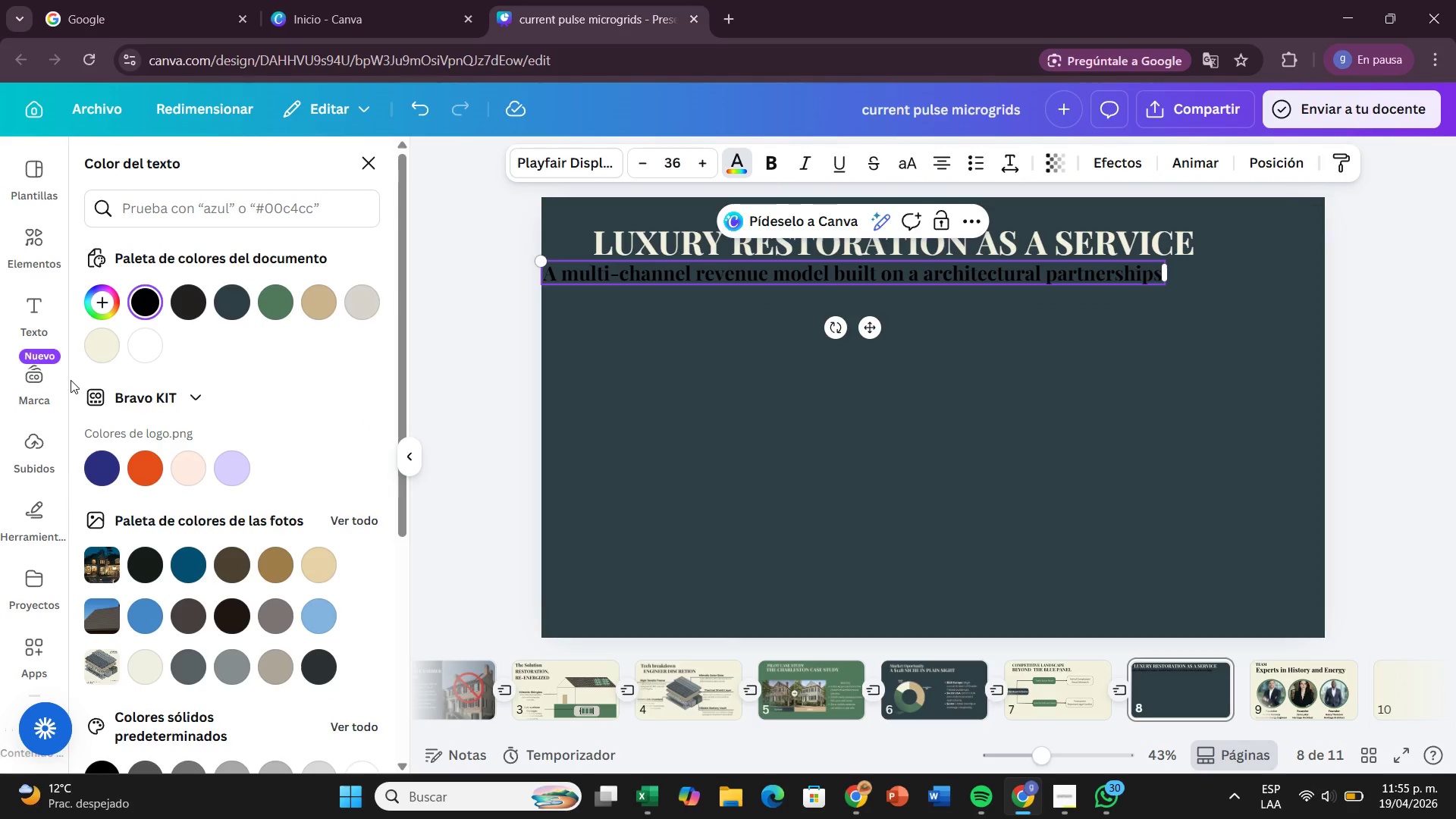 
left_click([101, 347])
 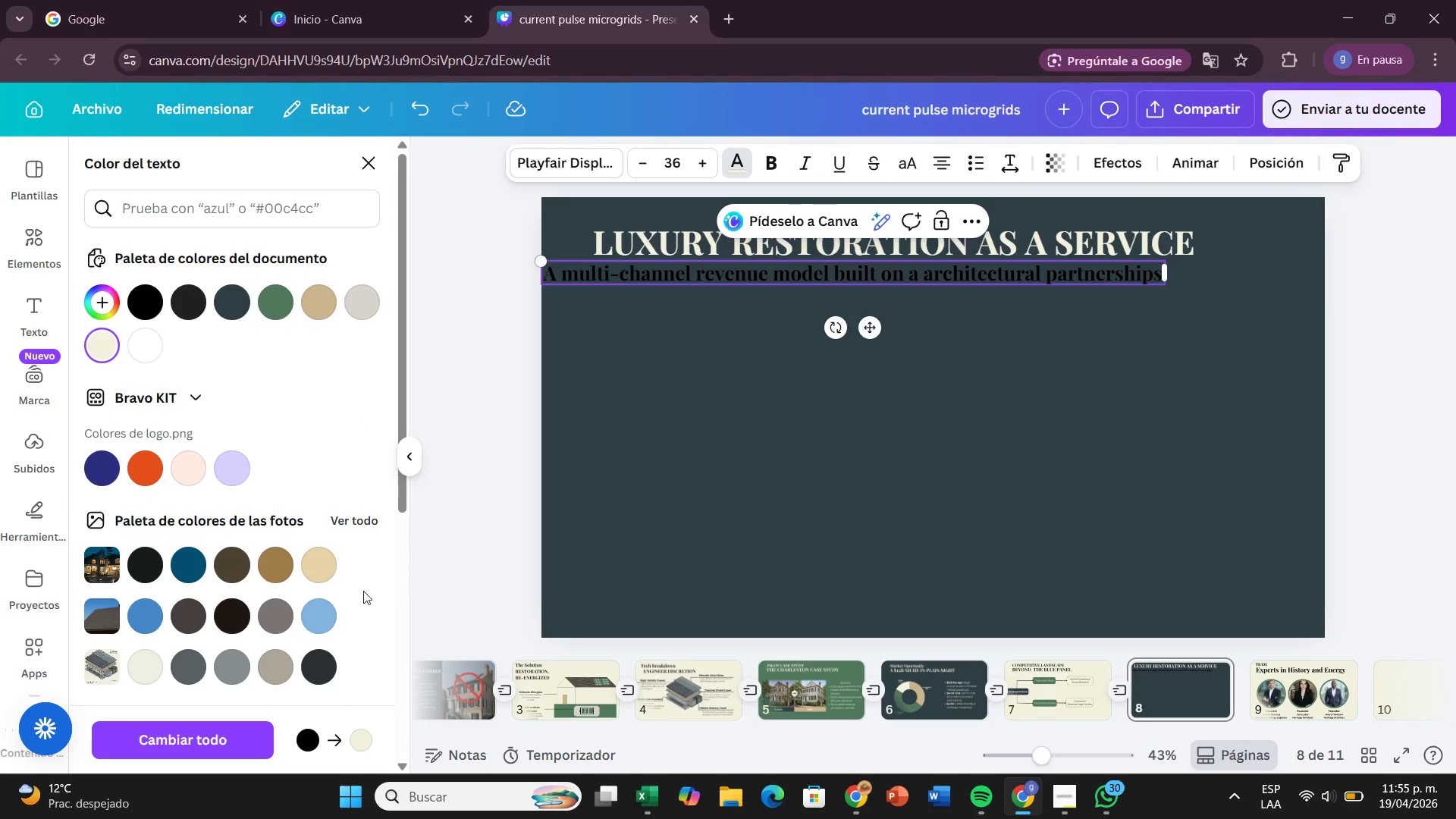 
left_click([619, 450])
 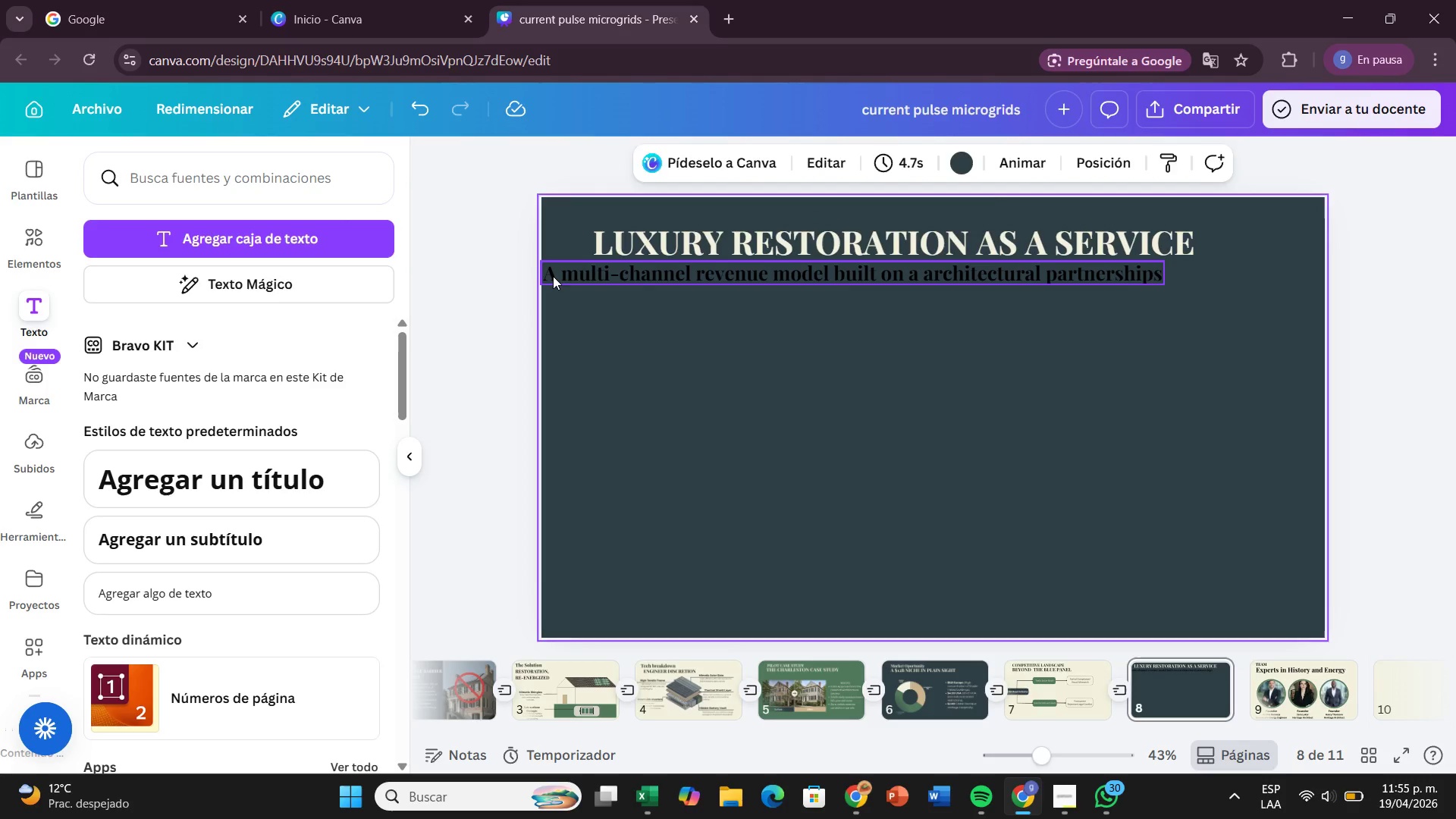 
left_click_drag(start_coordinate=[553, 276], to_coordinate=[598, 278])
 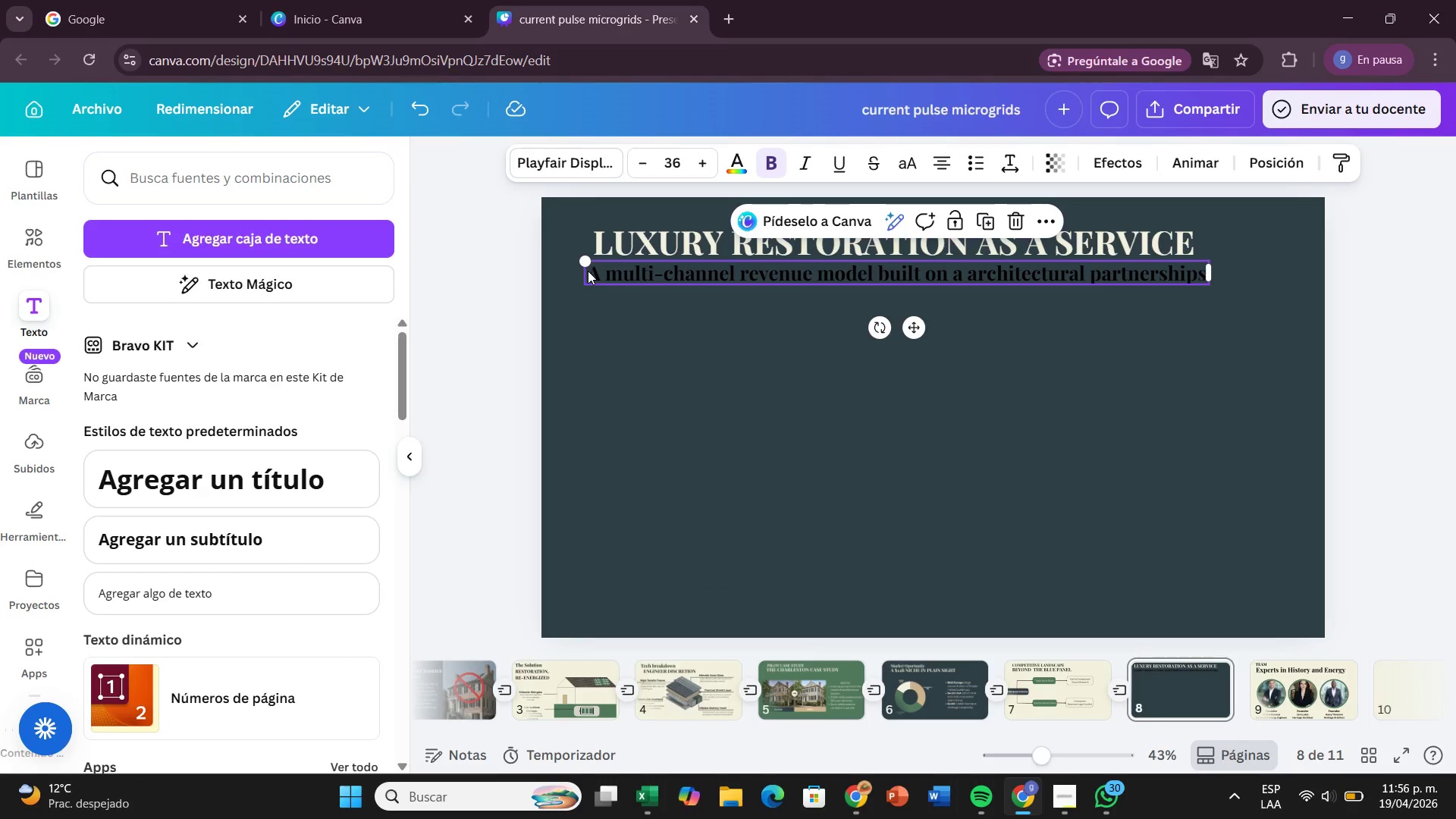 
double_click([588, 271])
 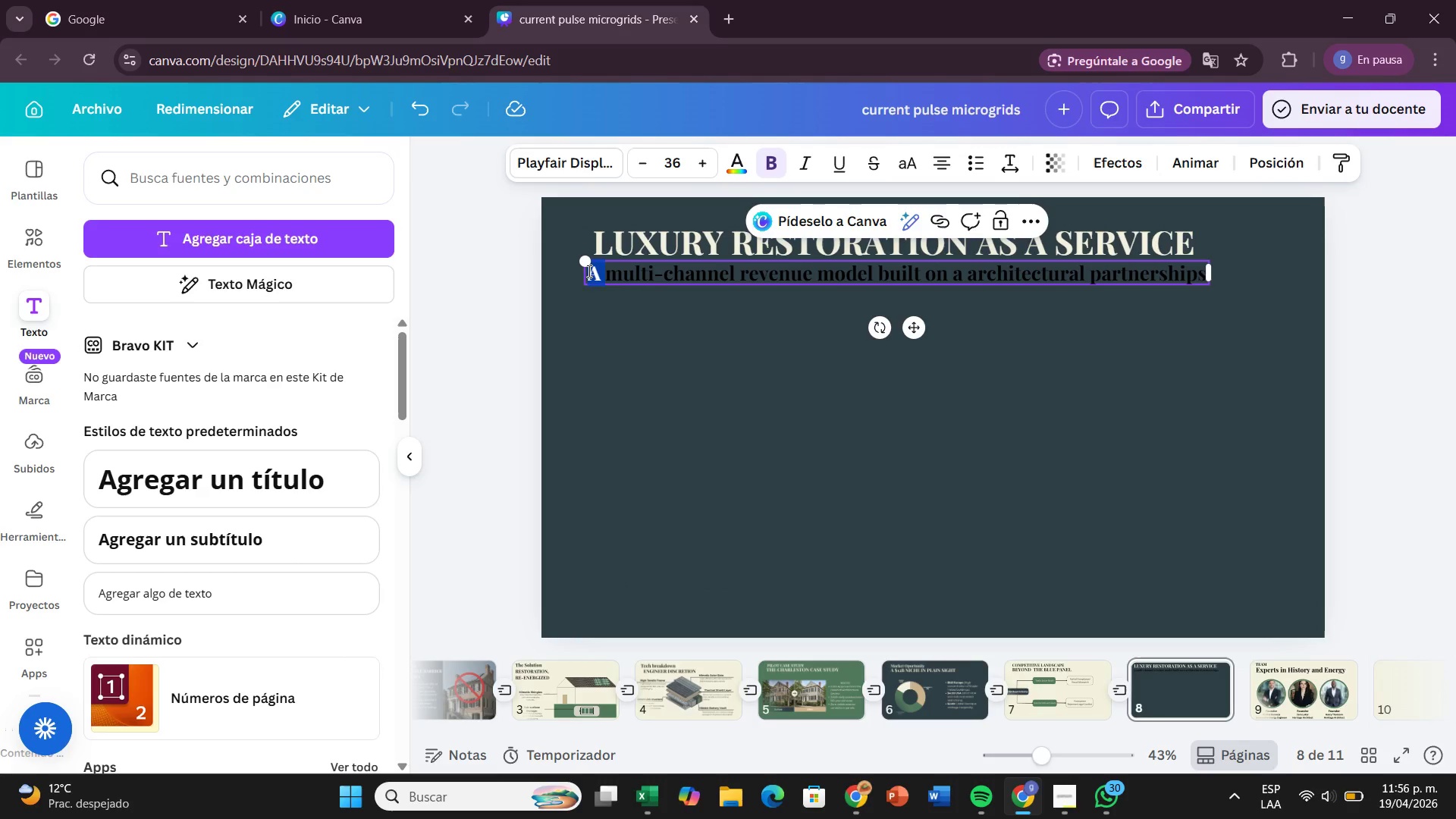 
left_click([588, 271])
 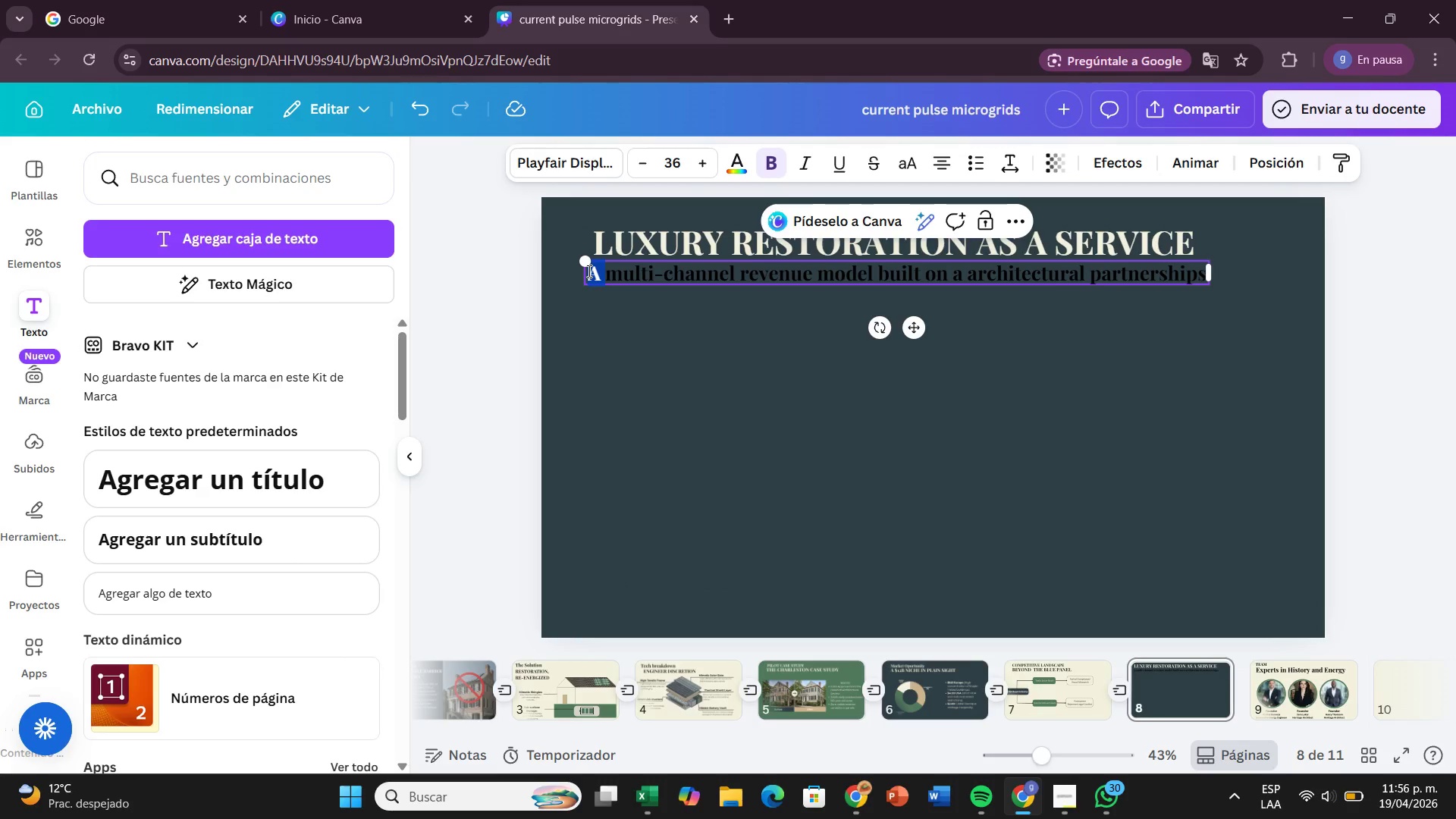 
left_click_drag(start_coordinate=[588, 271], to_coordinate=[1208, 249])
 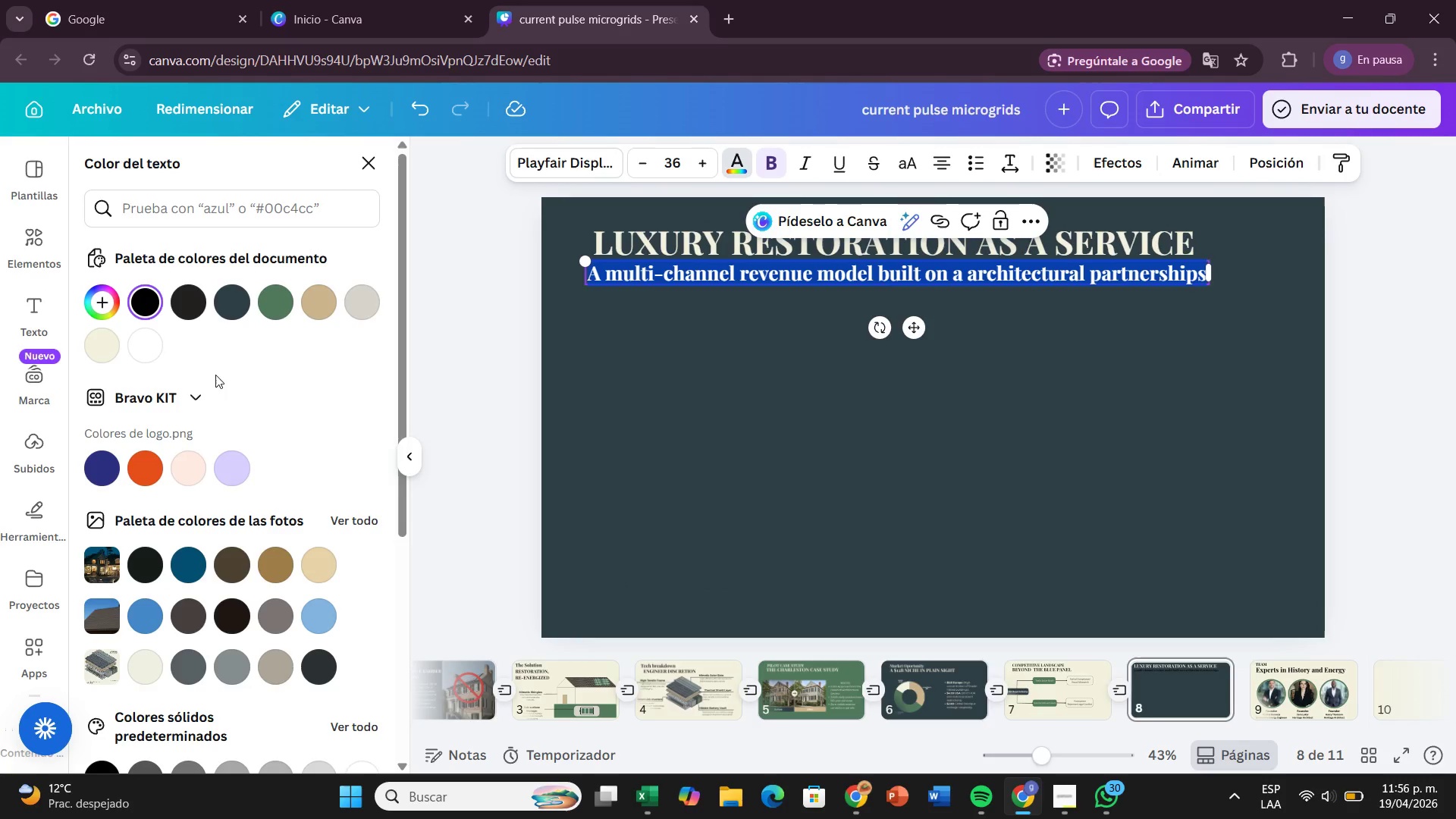 
left_click([127, 340])
 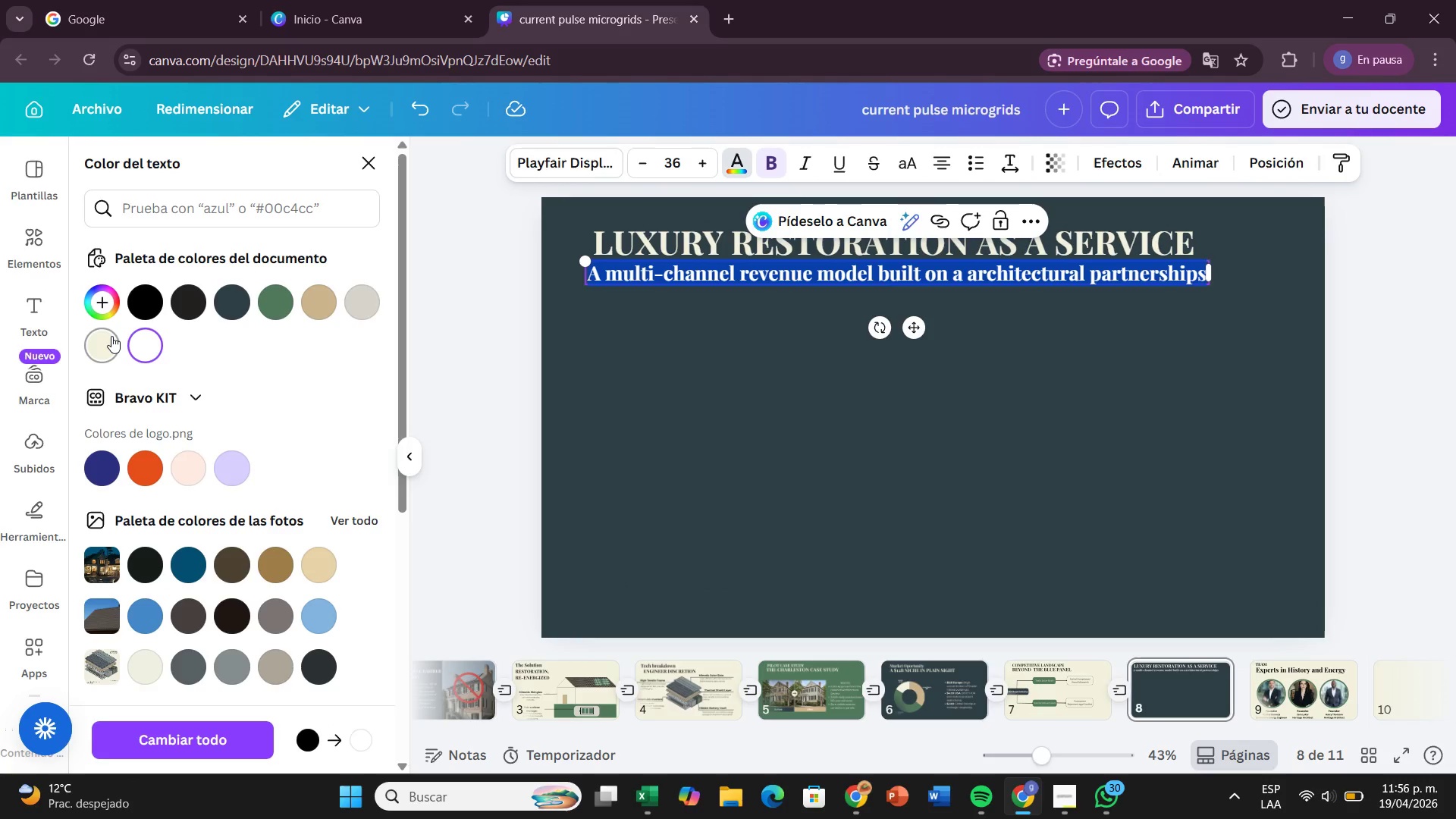 
left_click([111, 336])
 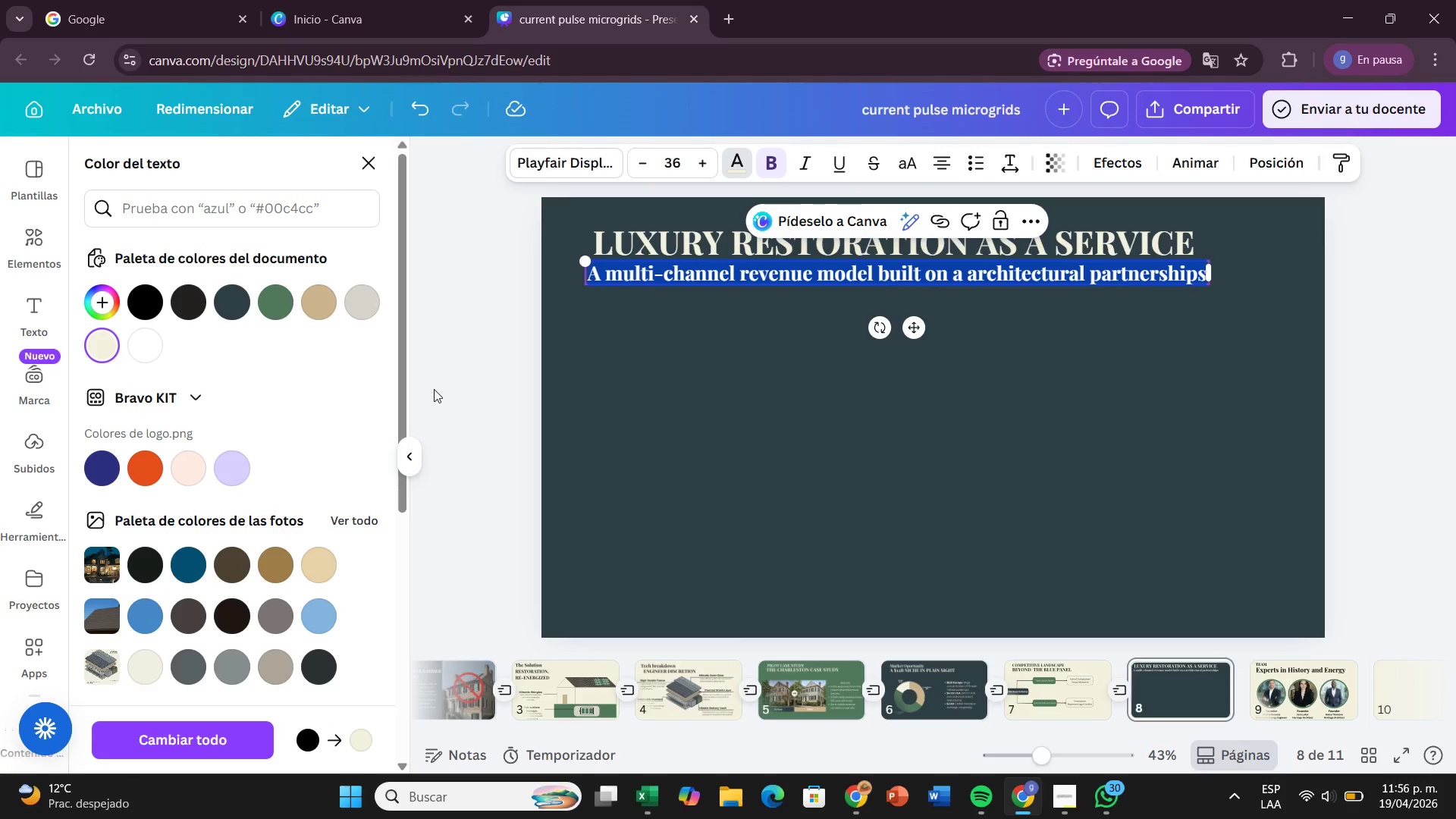 
left_click([551, 378])
 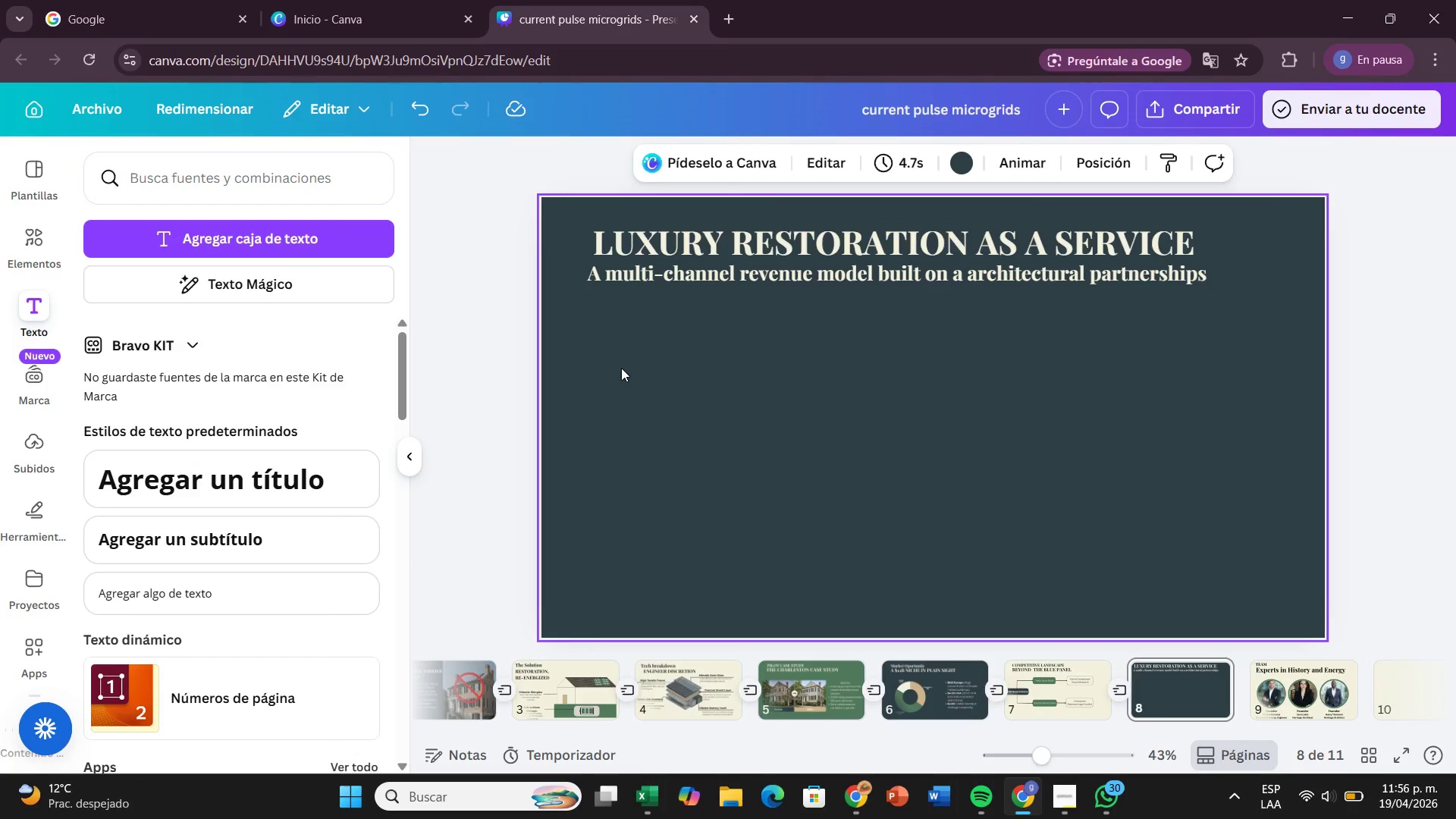 
wait(31.78)
 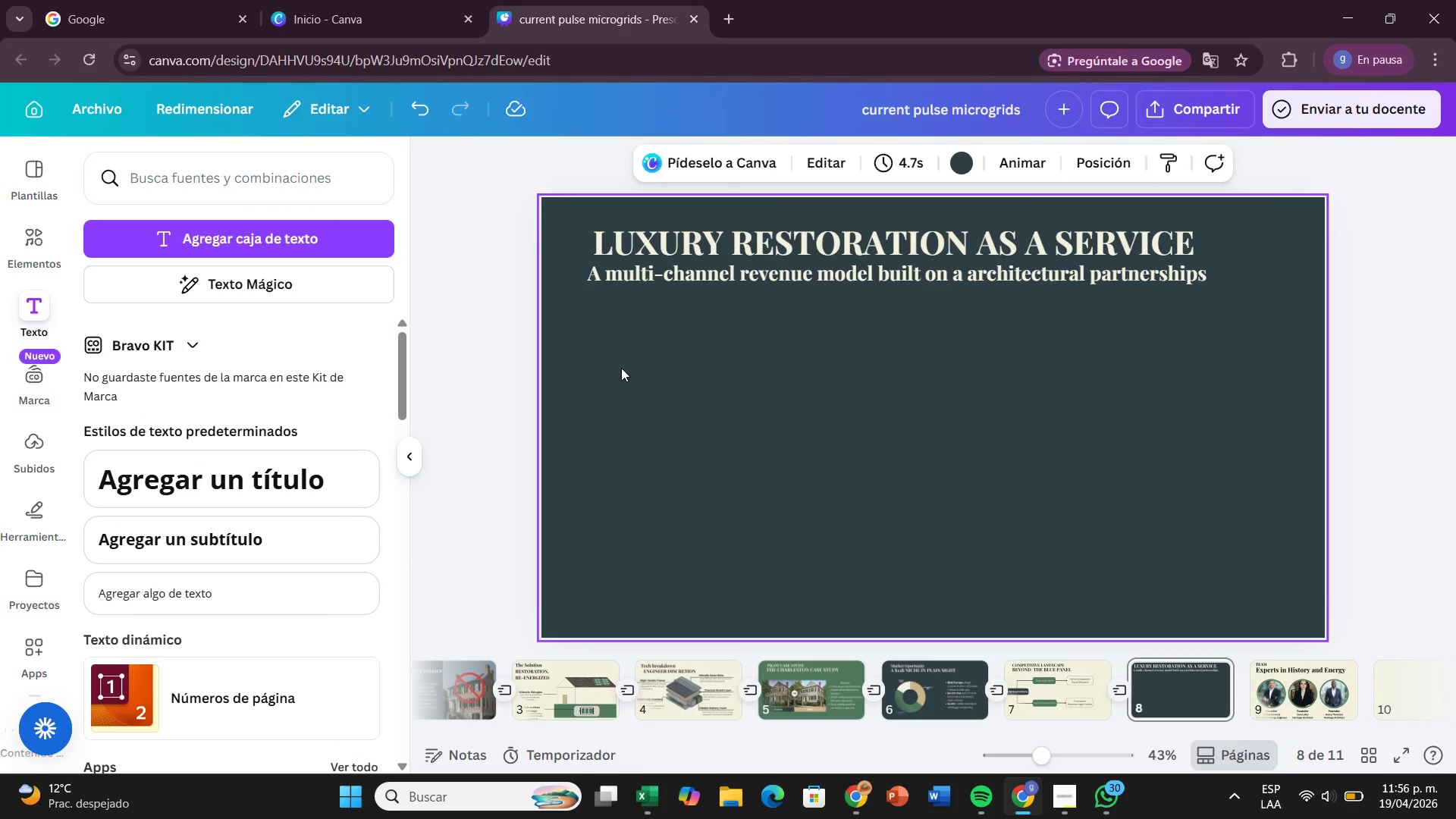 
left_click([27, 255])
 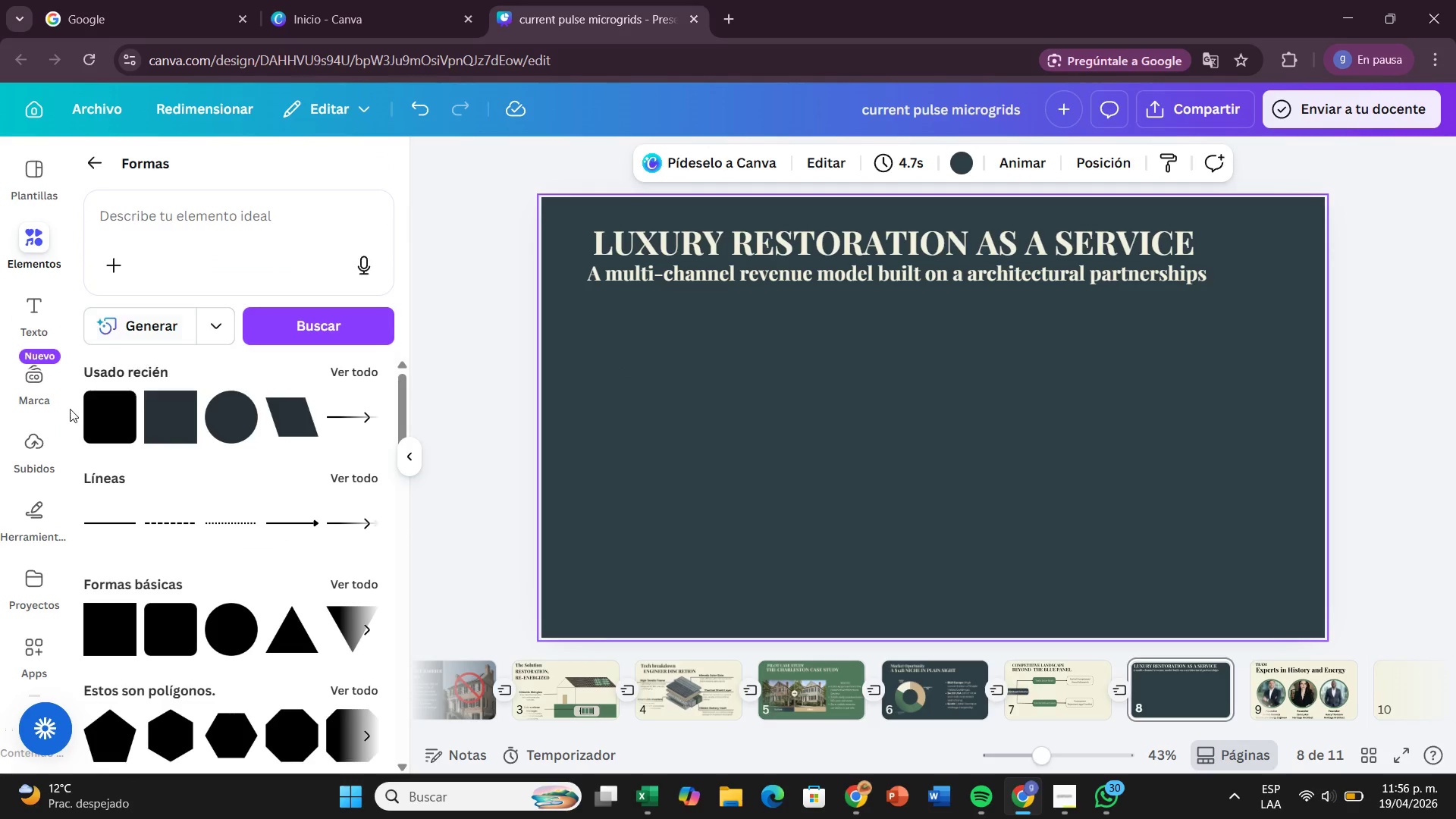 
left_click_drag(start_coordinate=[97, 409], to_coordinate=[631, 366])
 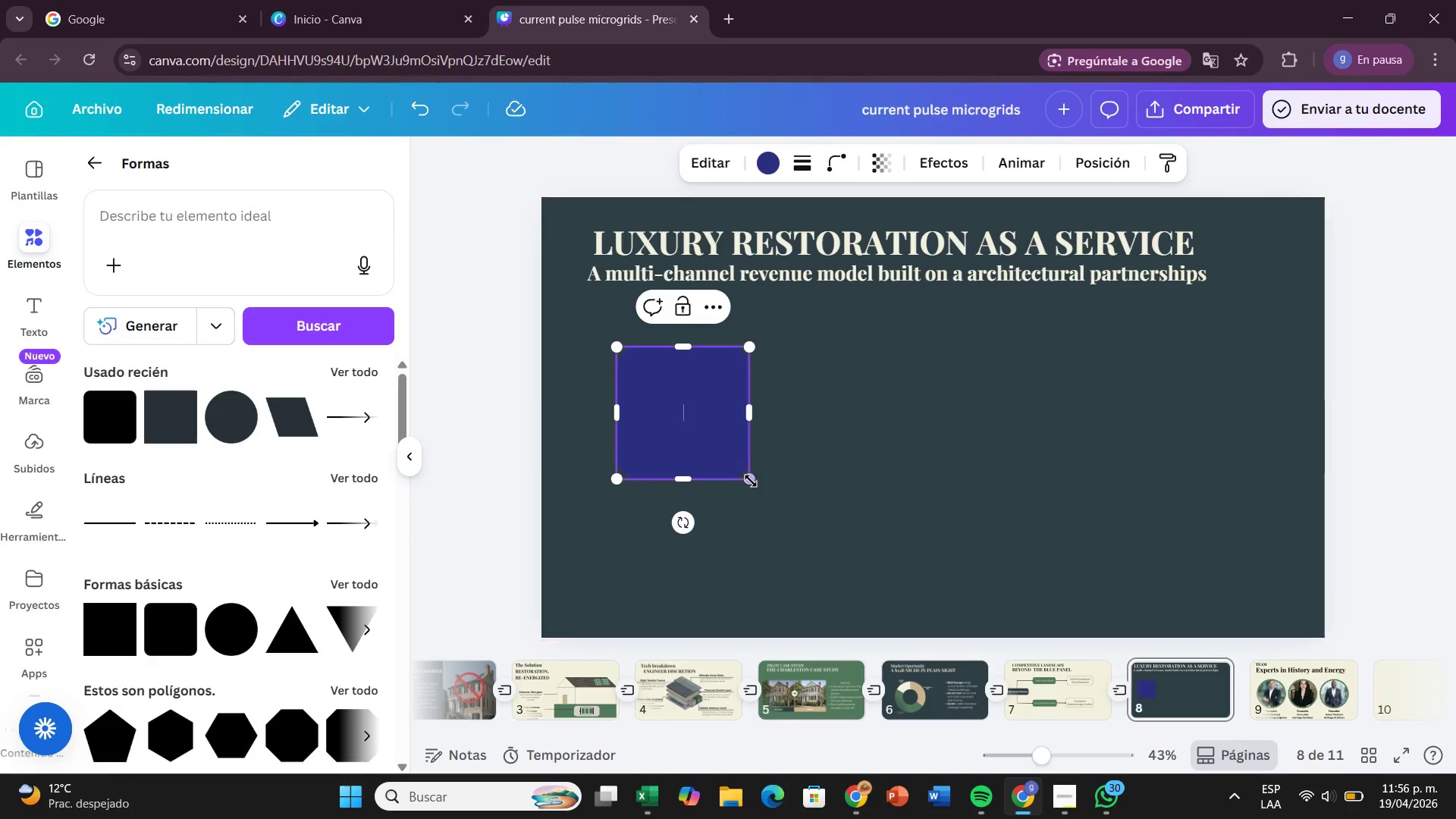 
left_click_drag(start_coordinate=[750, 480], to_coordinate=[827, 612])
 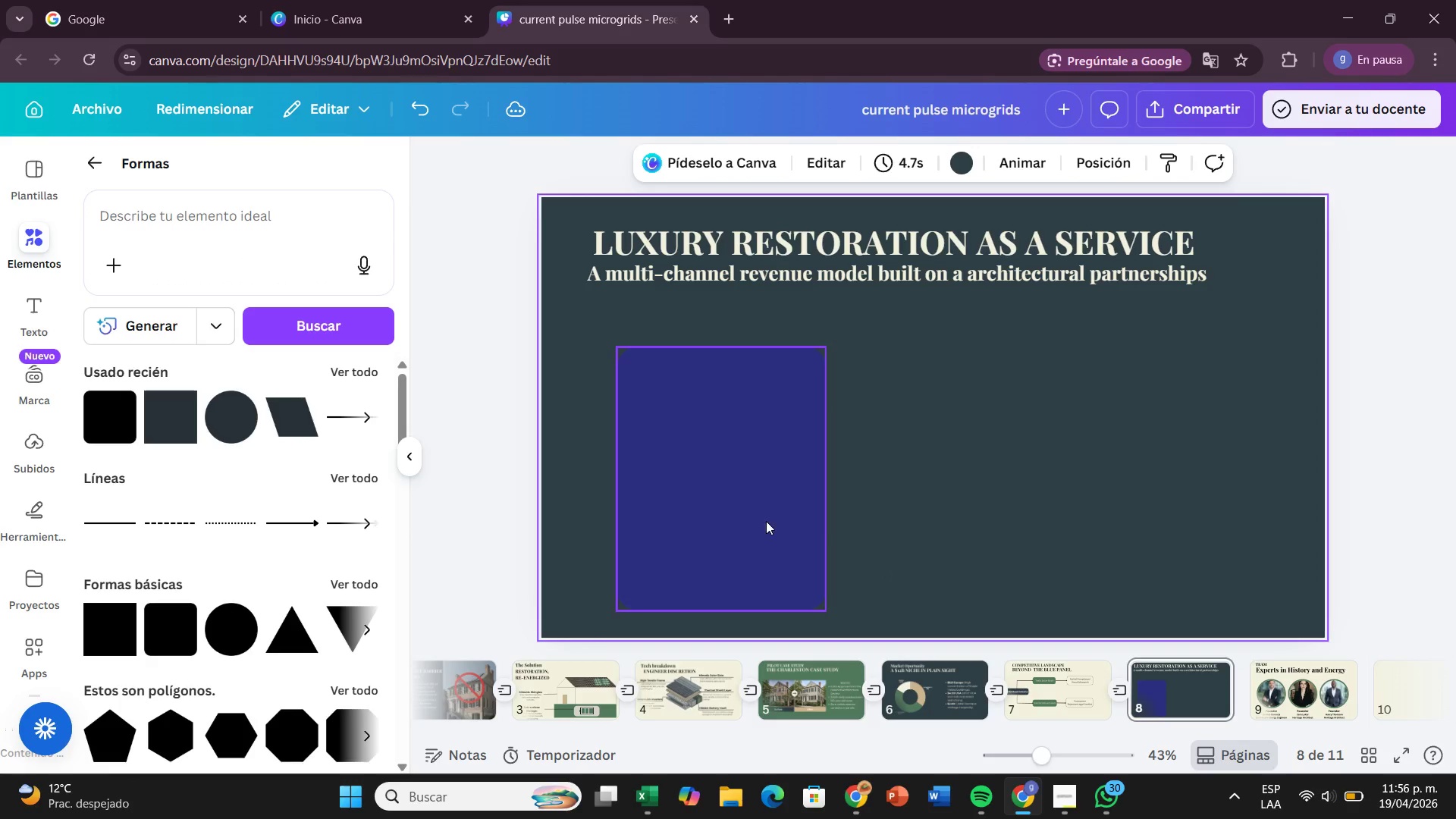 
left_click_drag(start_coordinate=[765, 520], to_coordinate=[753, 514])
 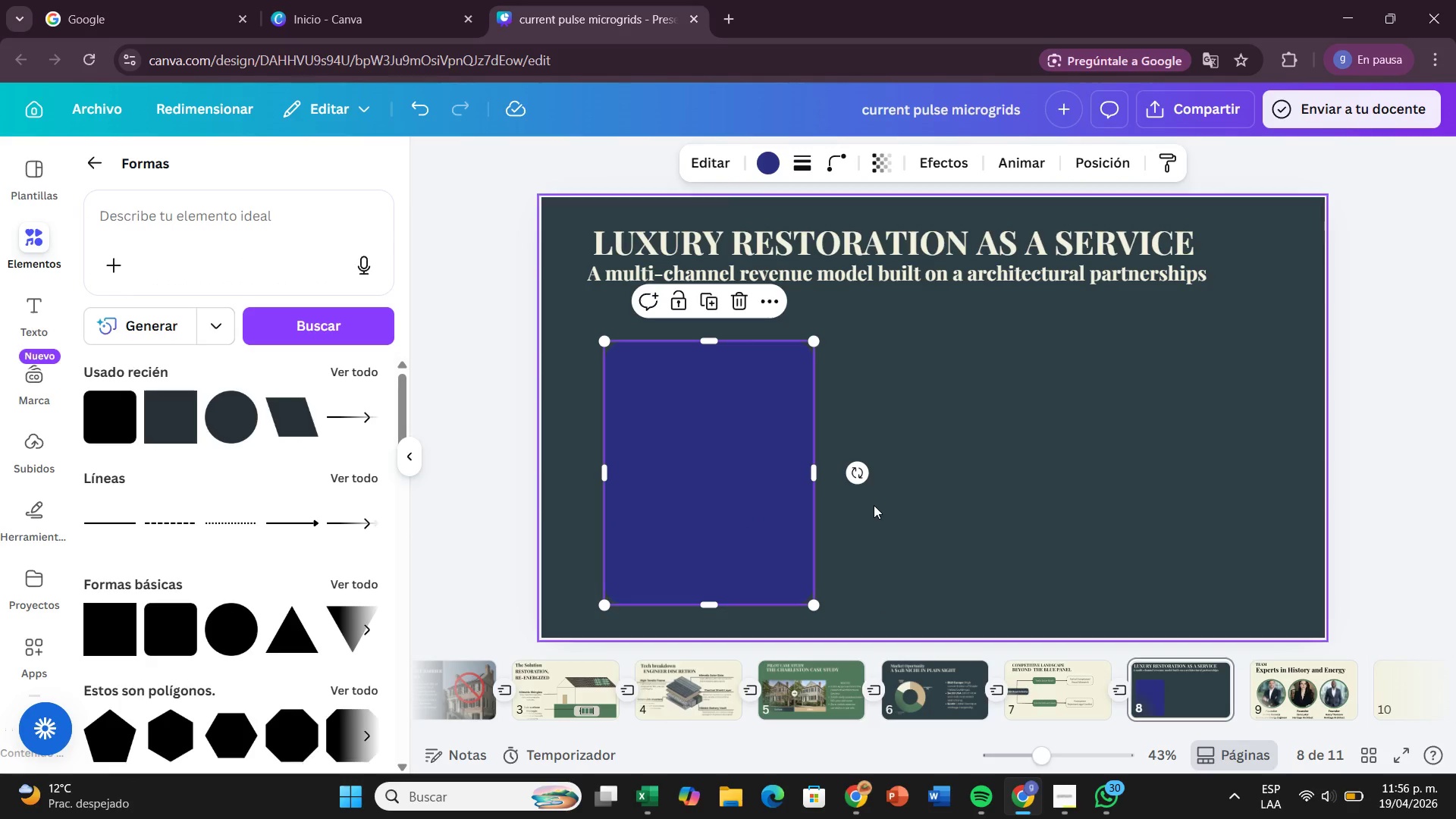 
left_click([874, 505])
 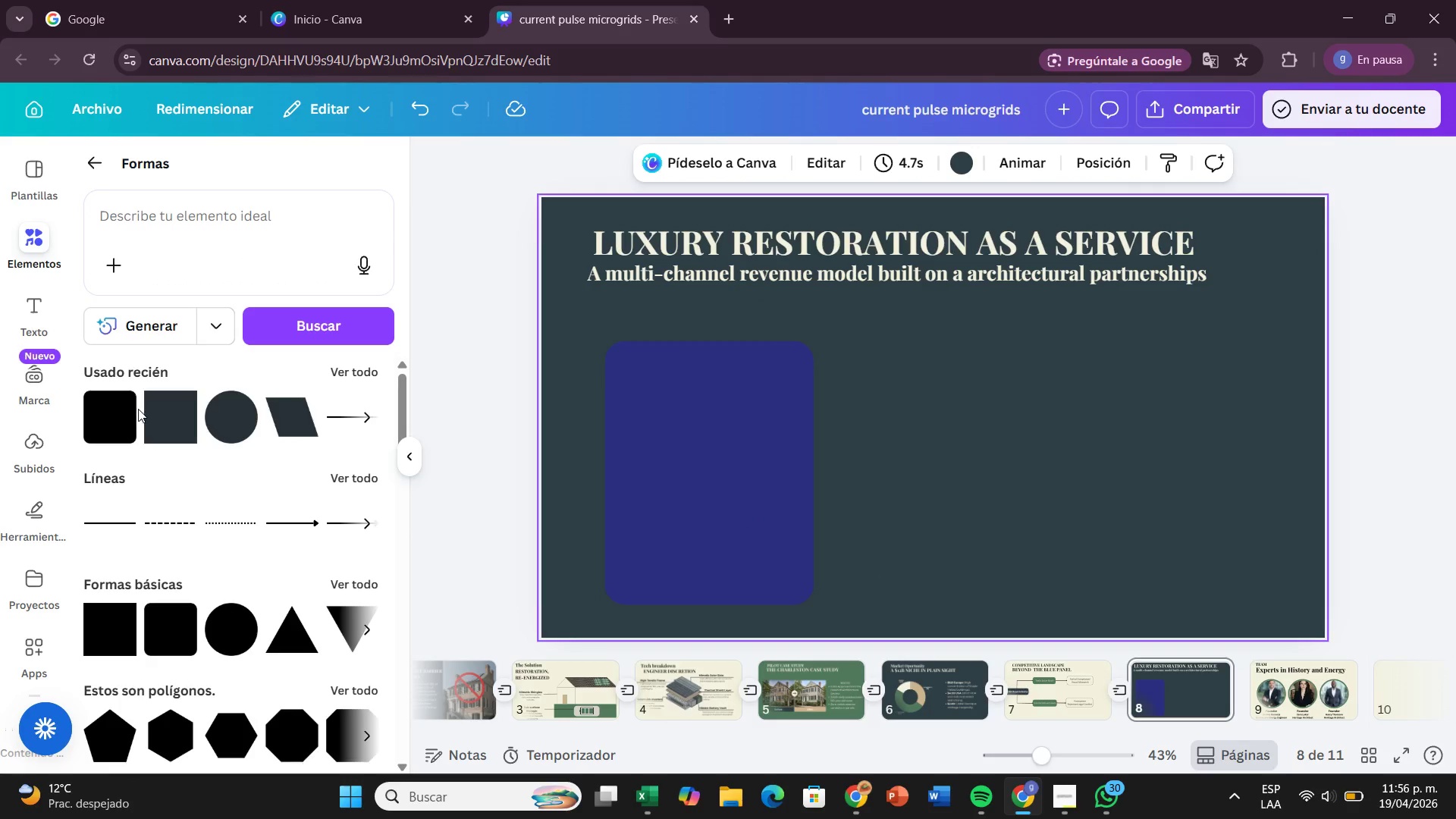 
left_click_drag(start_coordinate=[138, 409], to_coordinate=[152, 409])
 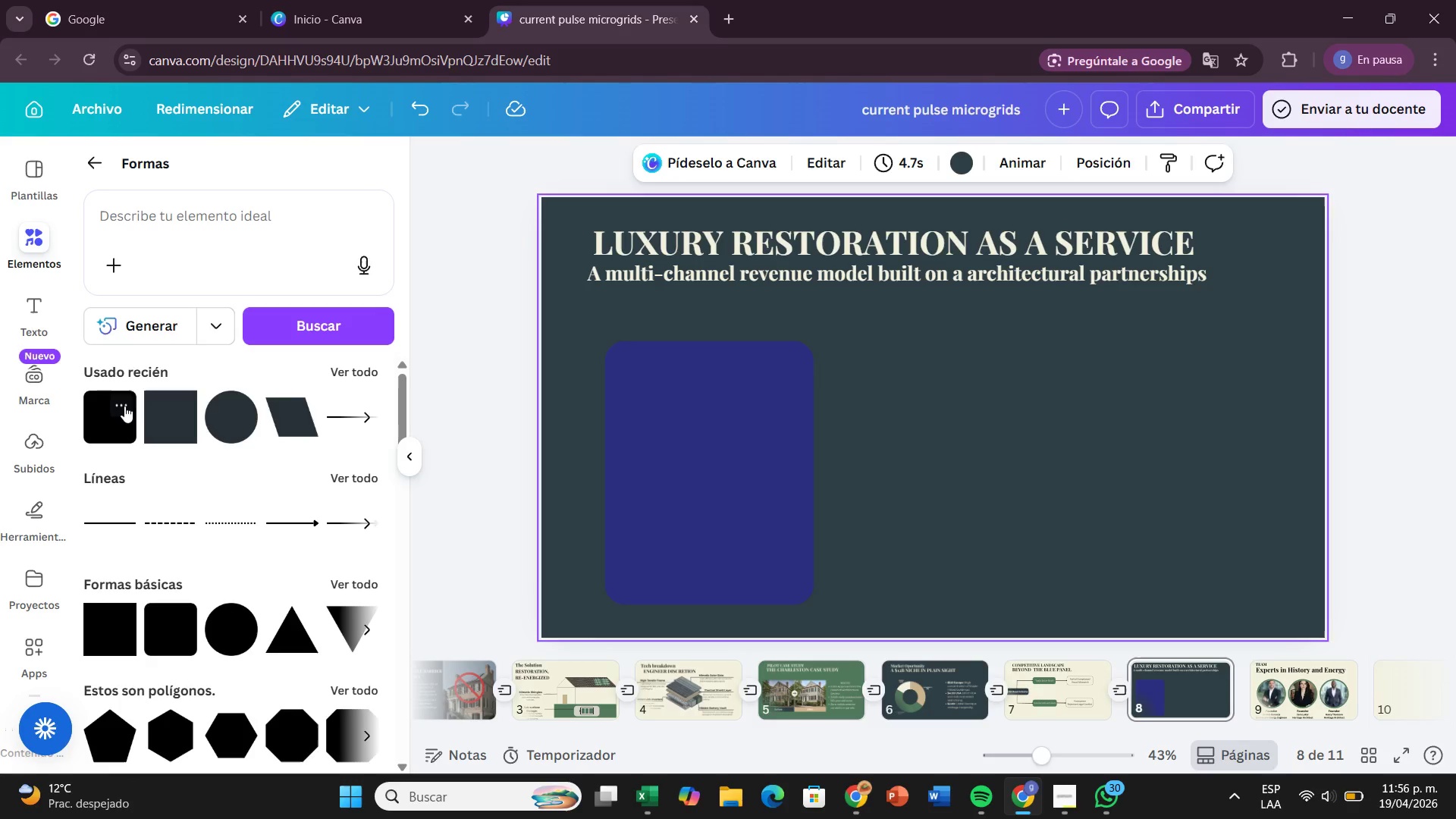 
left_click_drag(start_coordinate=[124, 406], to_coordinate=[892, 368])
 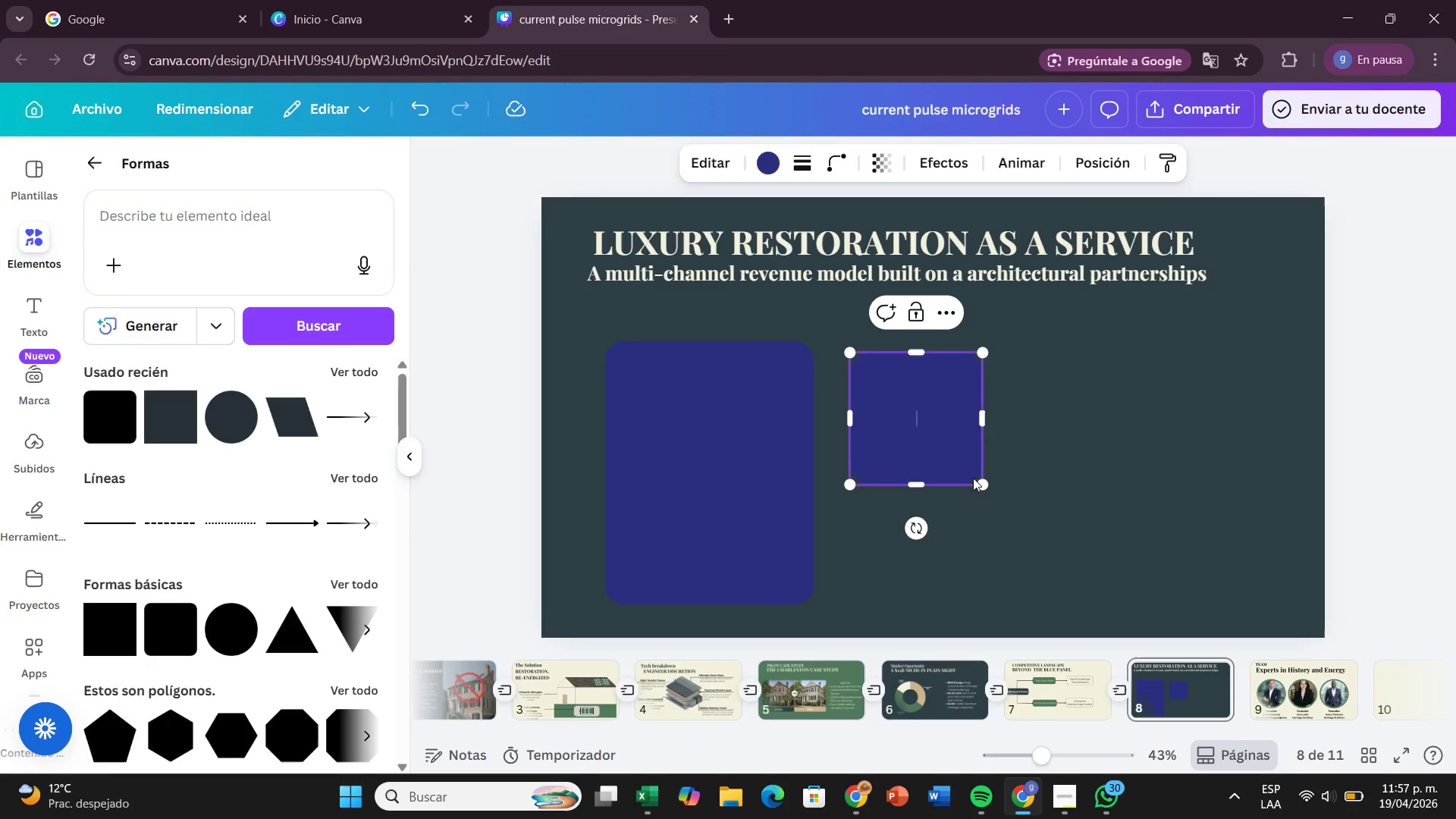 
left_click_drag(start_coordinate=[977, 481], to_coordinate=[1046, 603])
 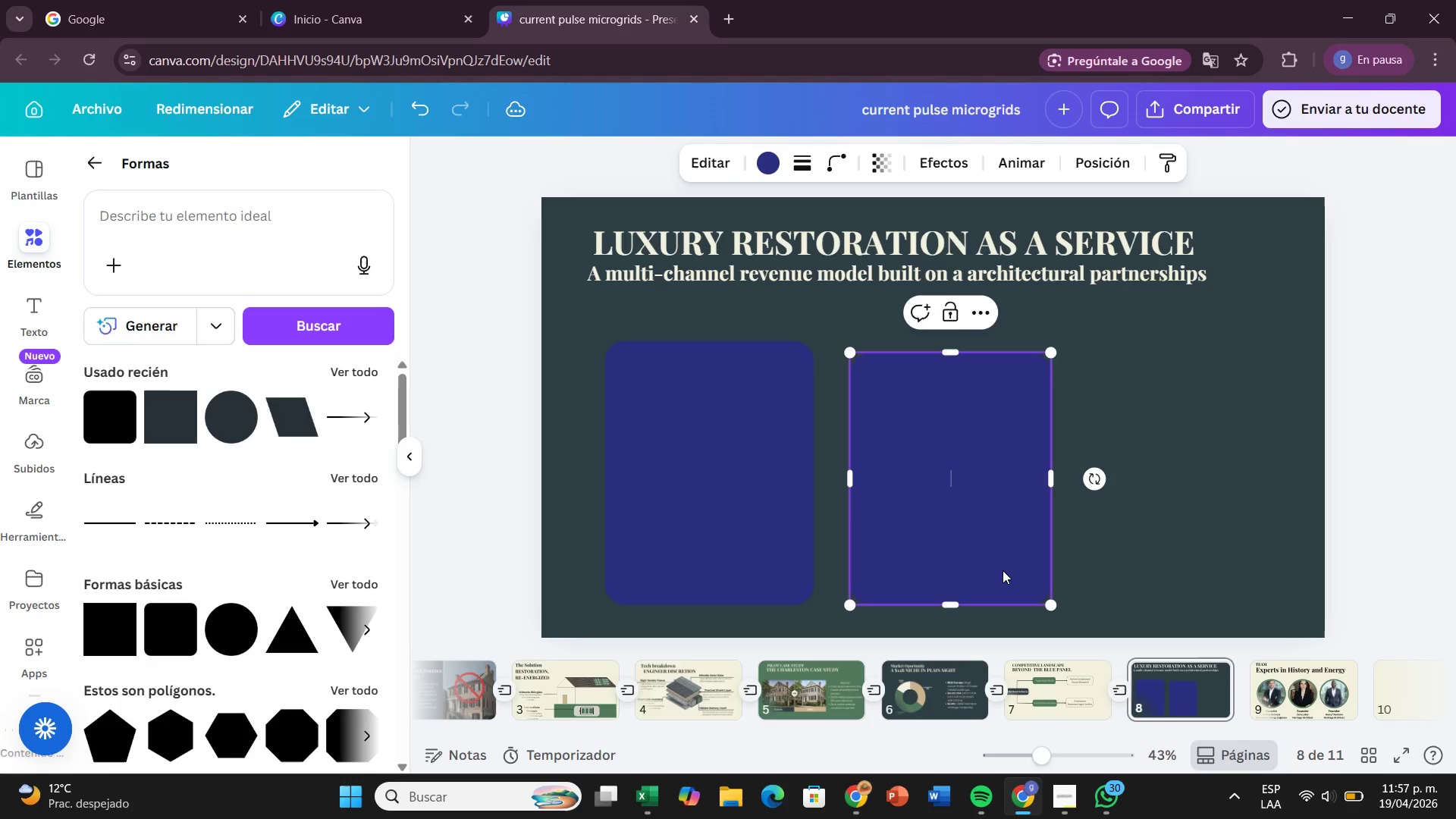 
left_click_drag(start_coordinate=[1003, 570], to_coordinate=[986, 564])
 